 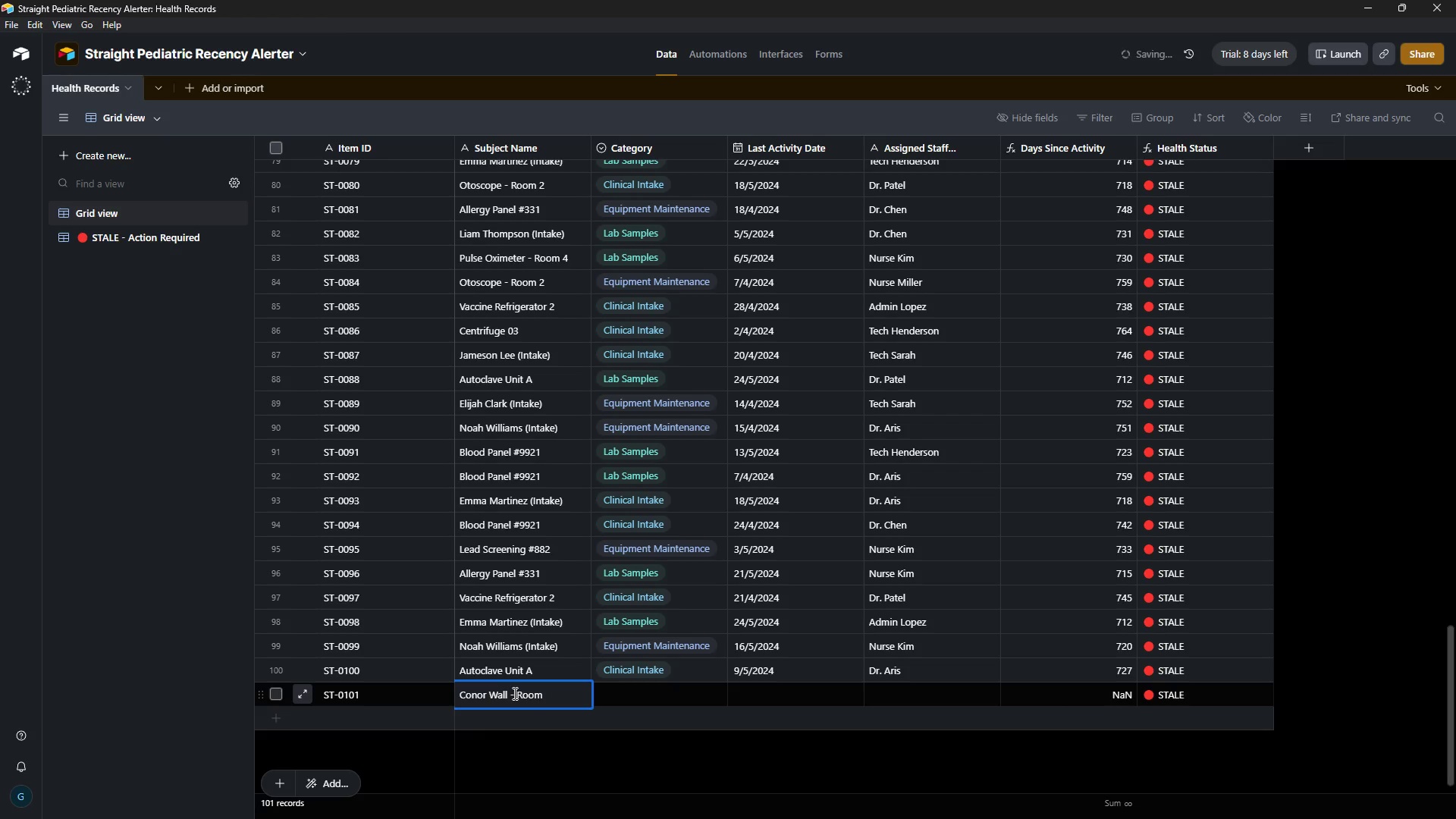 
key(1)
 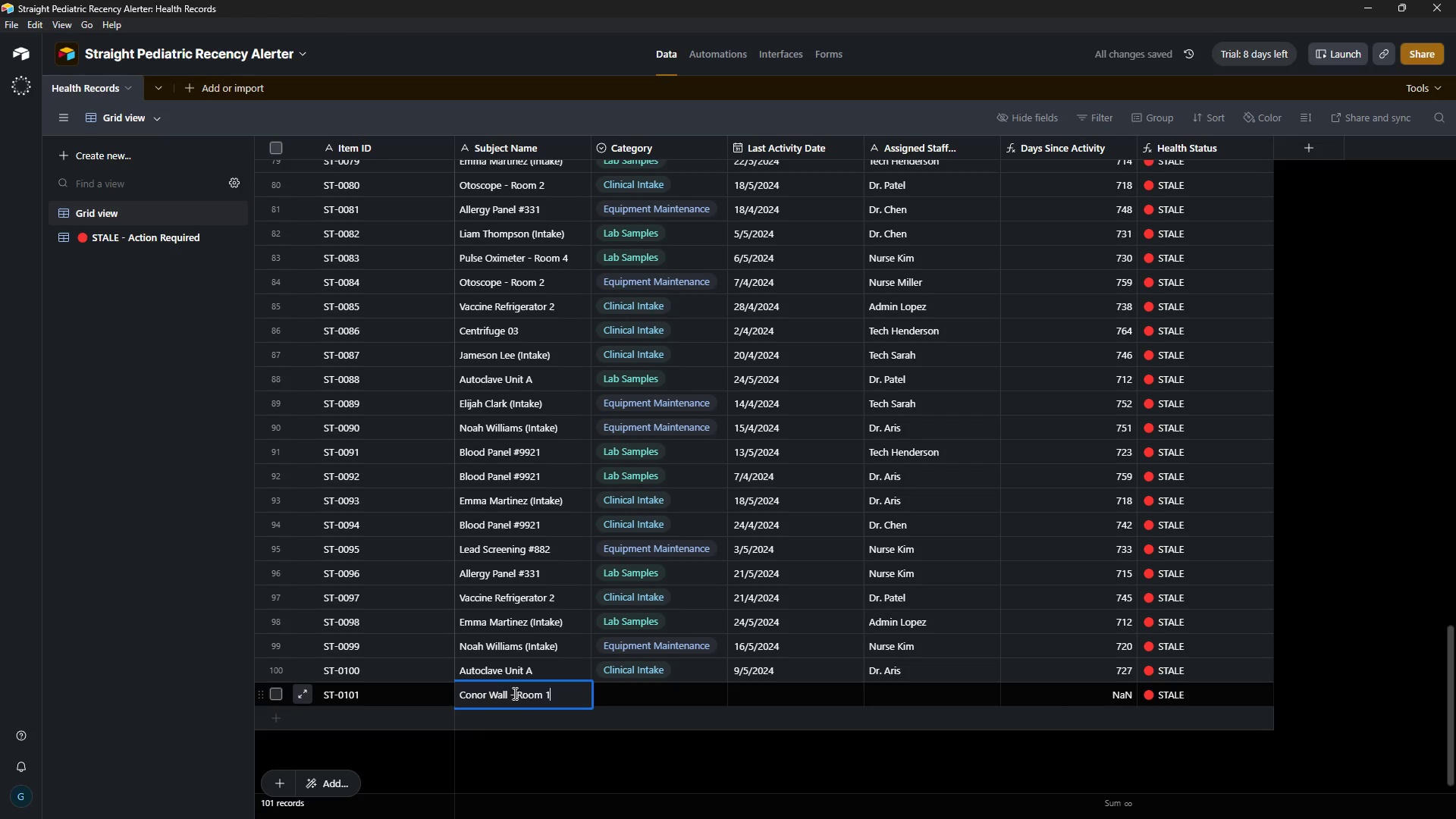 
key(ArrowLeft)
 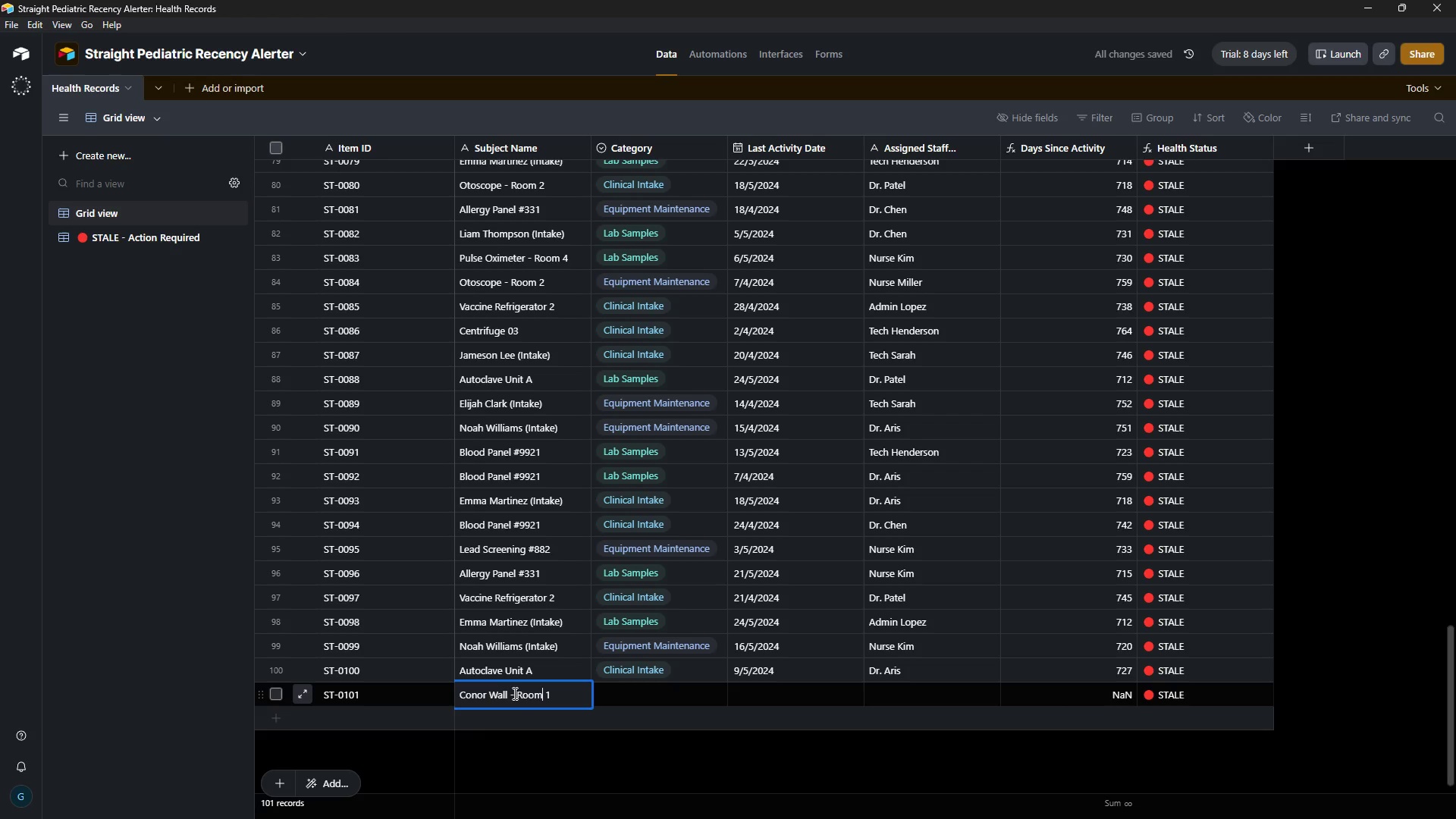 
key(ArrowLeft)
 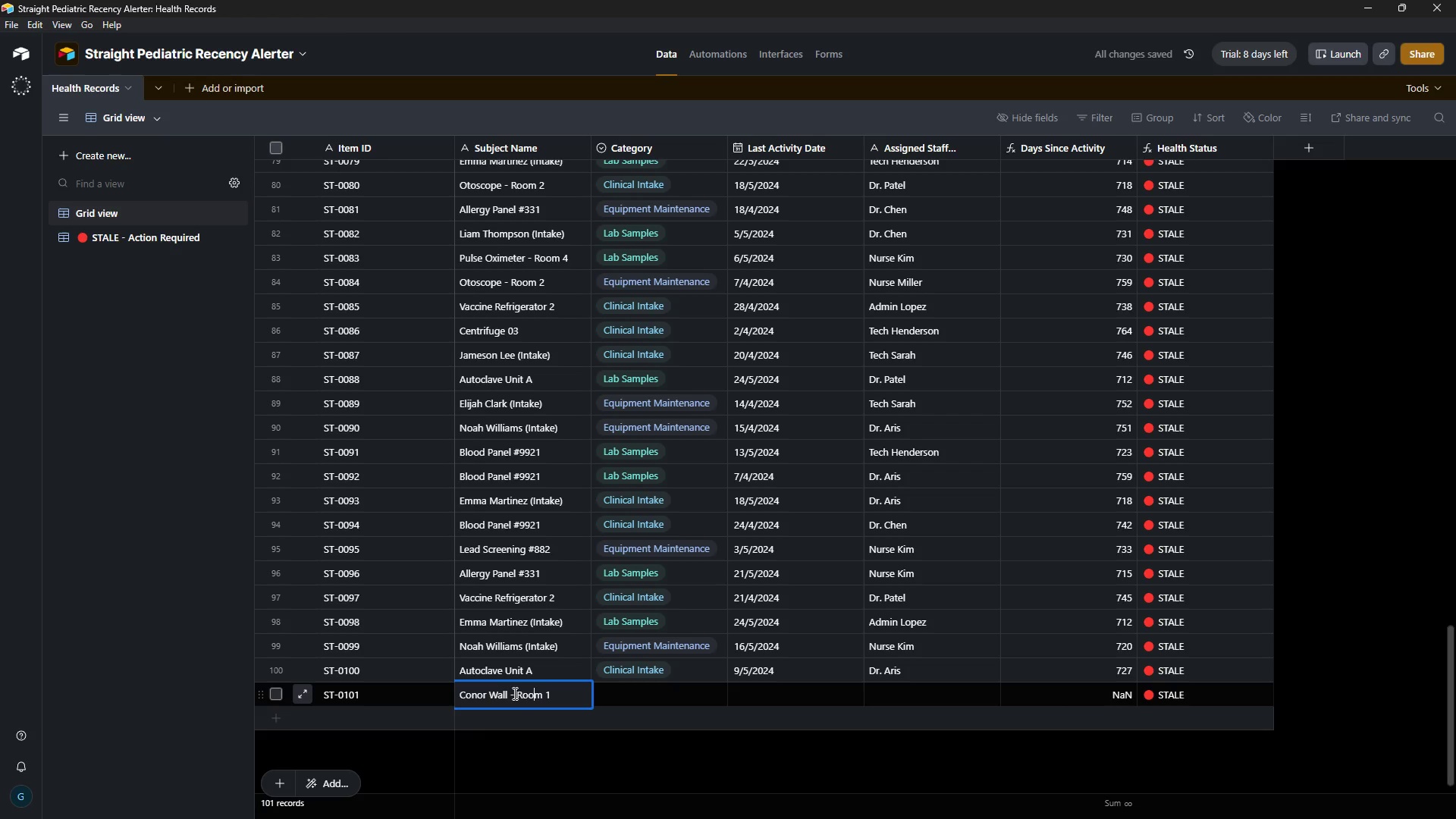 
key(ArrowLeft)
 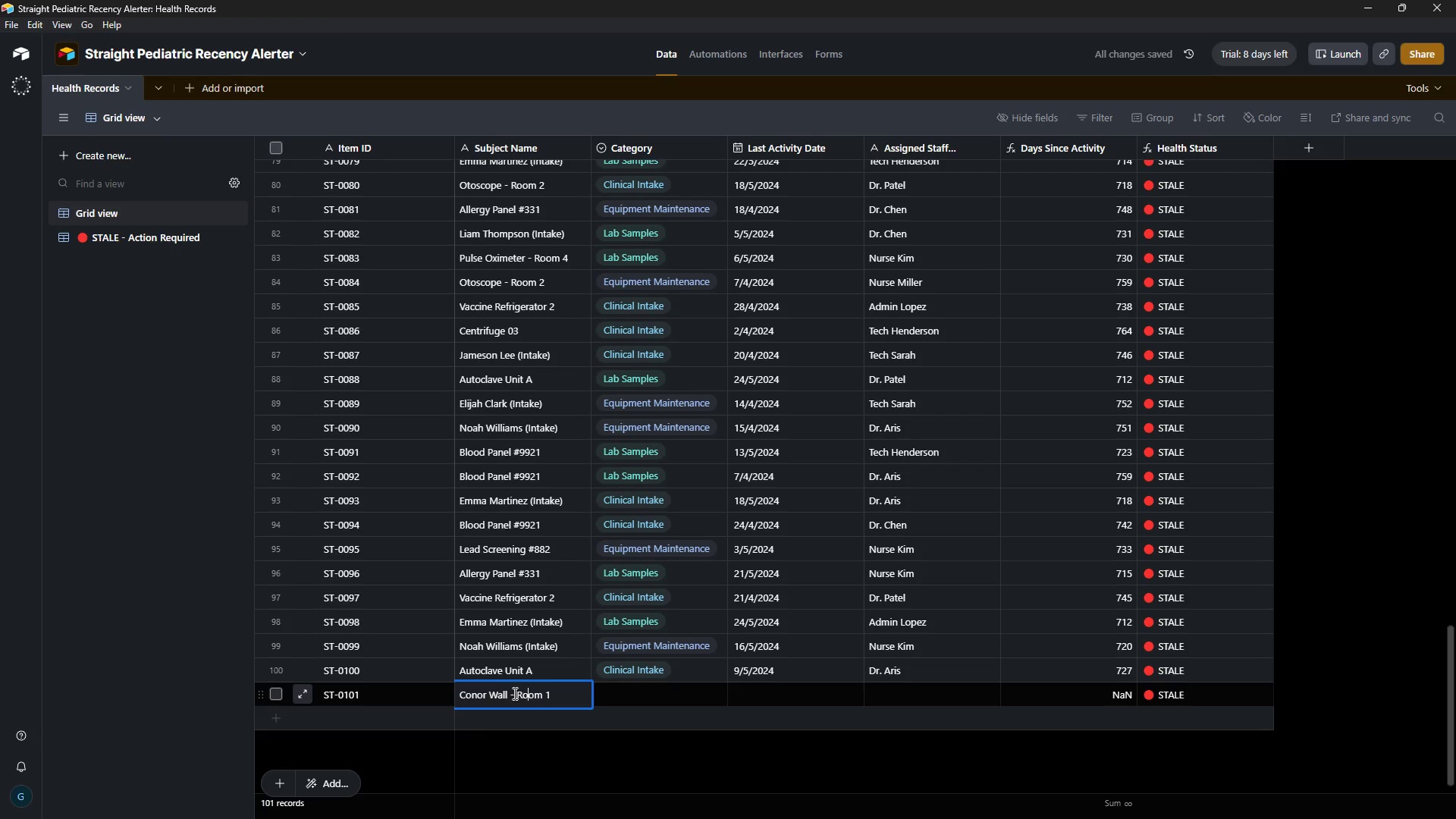 
key(ArrowLeft)
 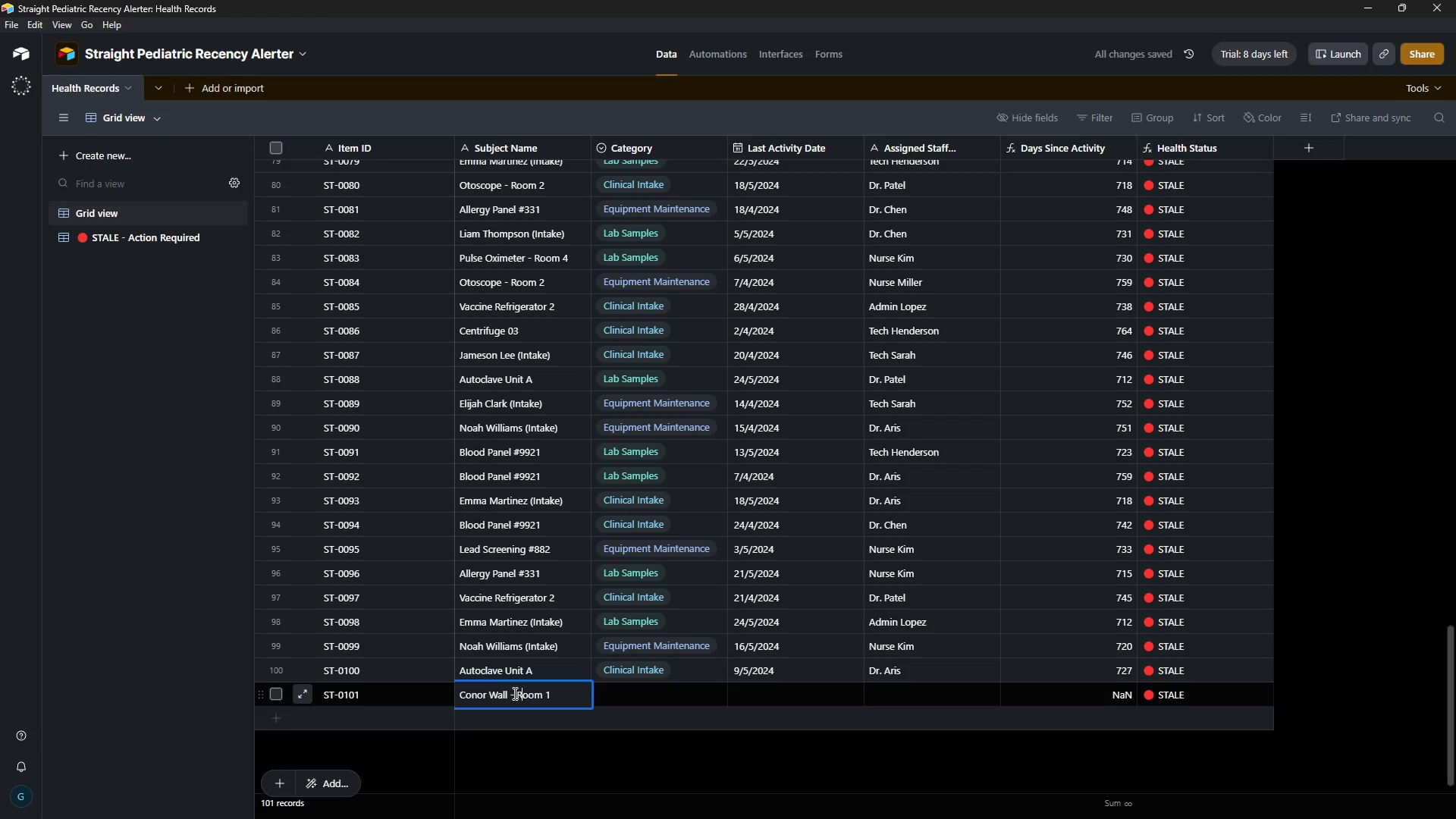 
key(ArrowLeft)
 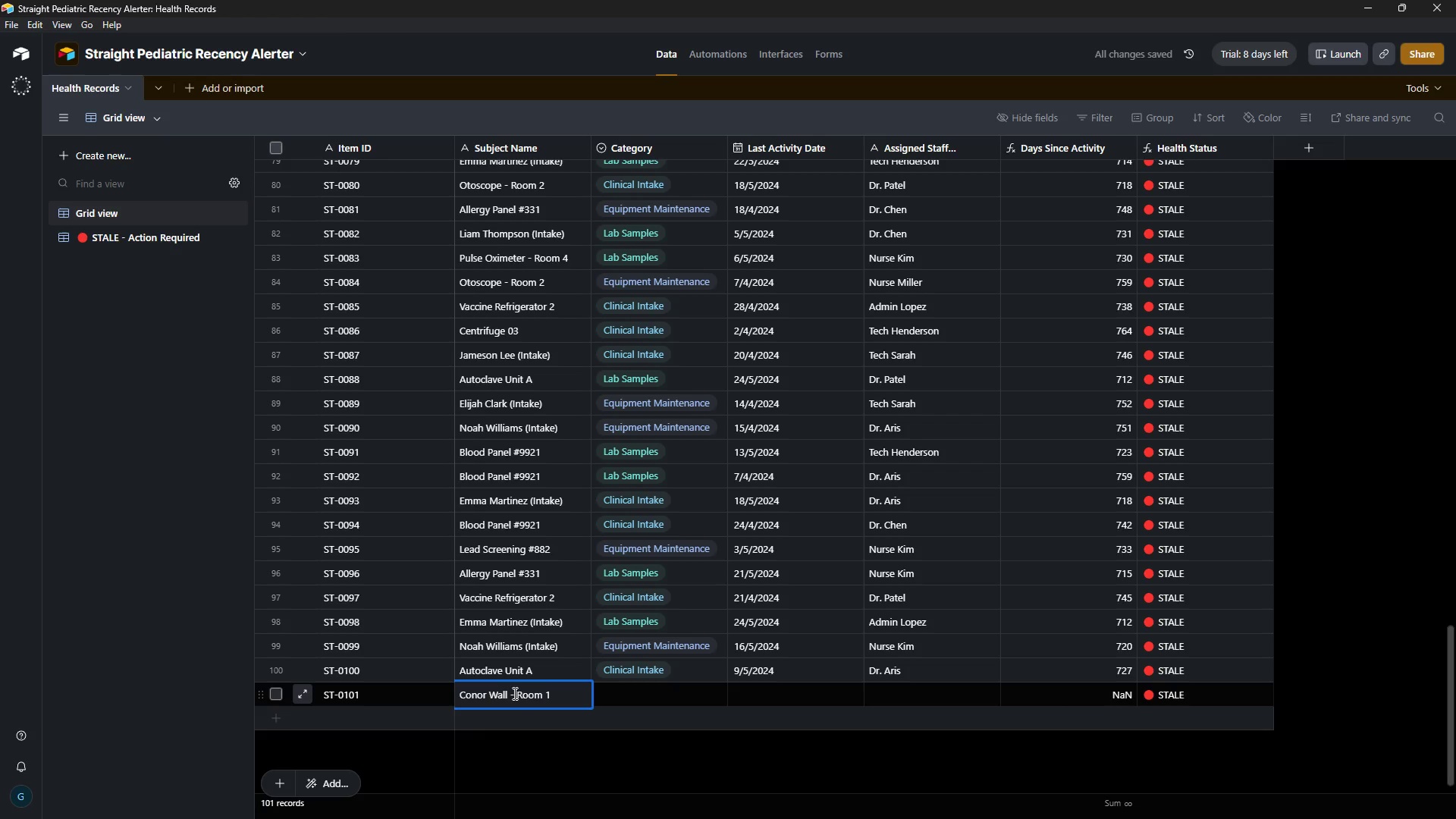 
key(ArrowRight)
 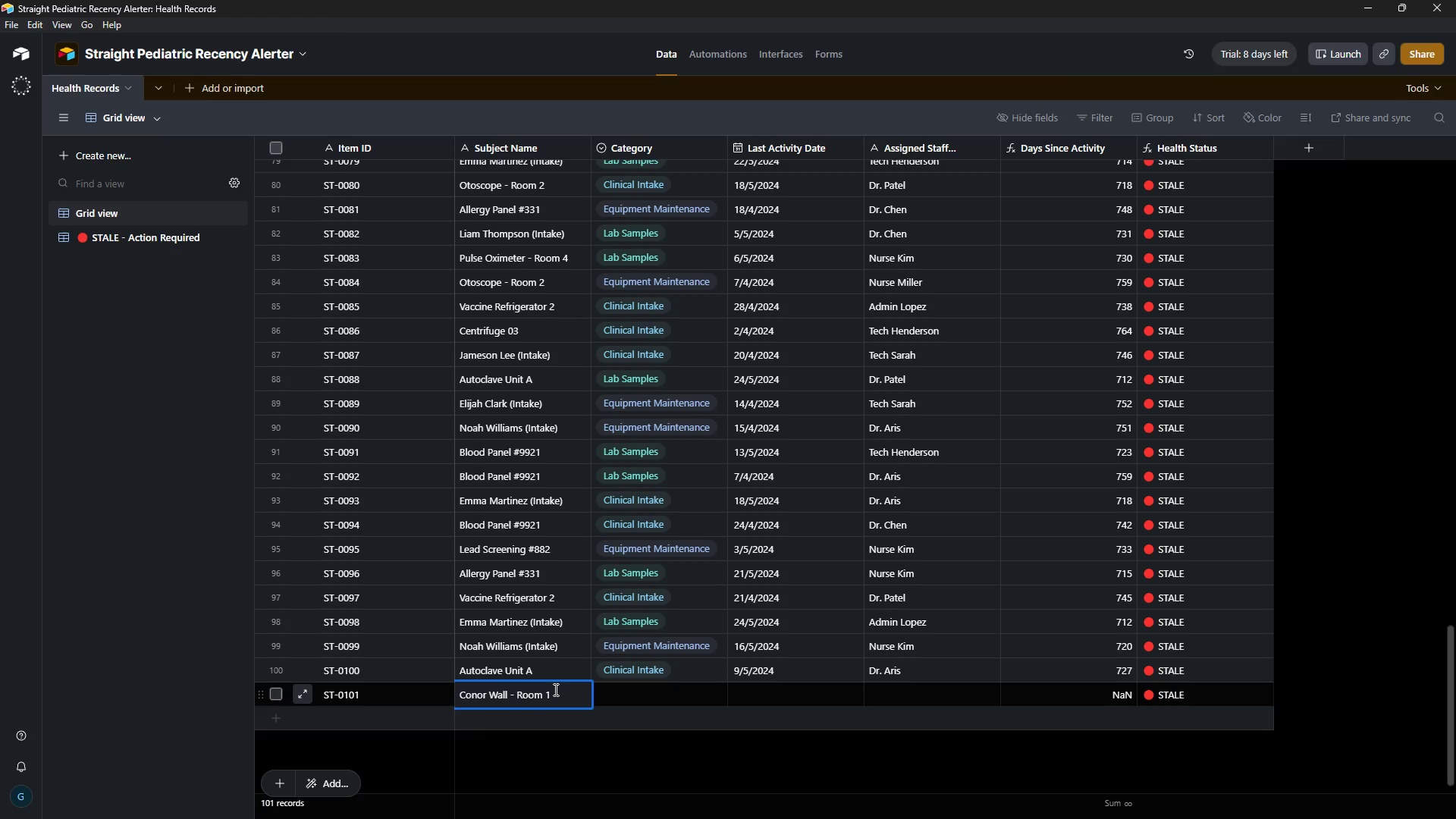 
left_click_drag(start_coordinate=[560, 694], to_coordinate=[444, 689])
 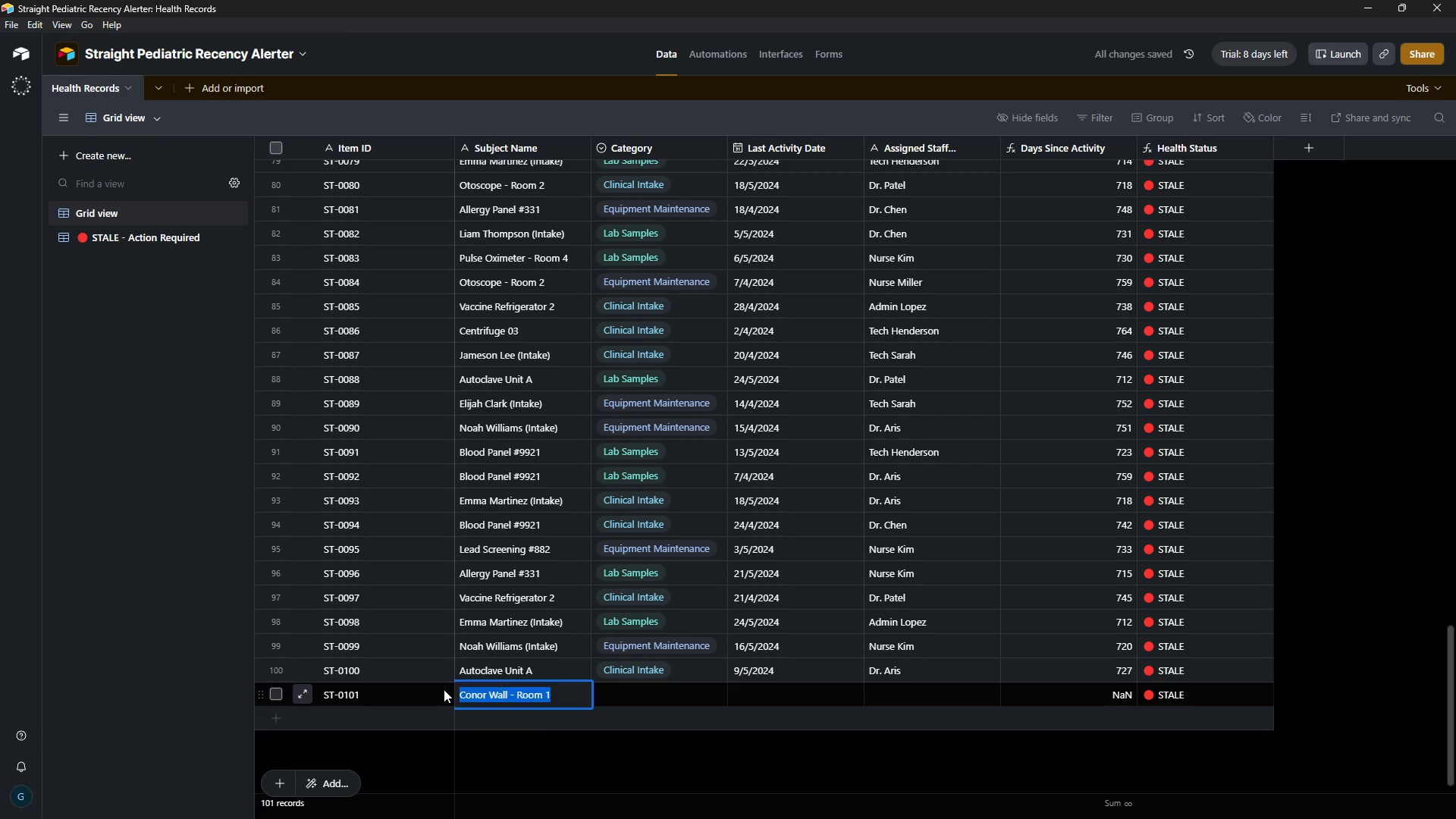 
key(Backspace)
 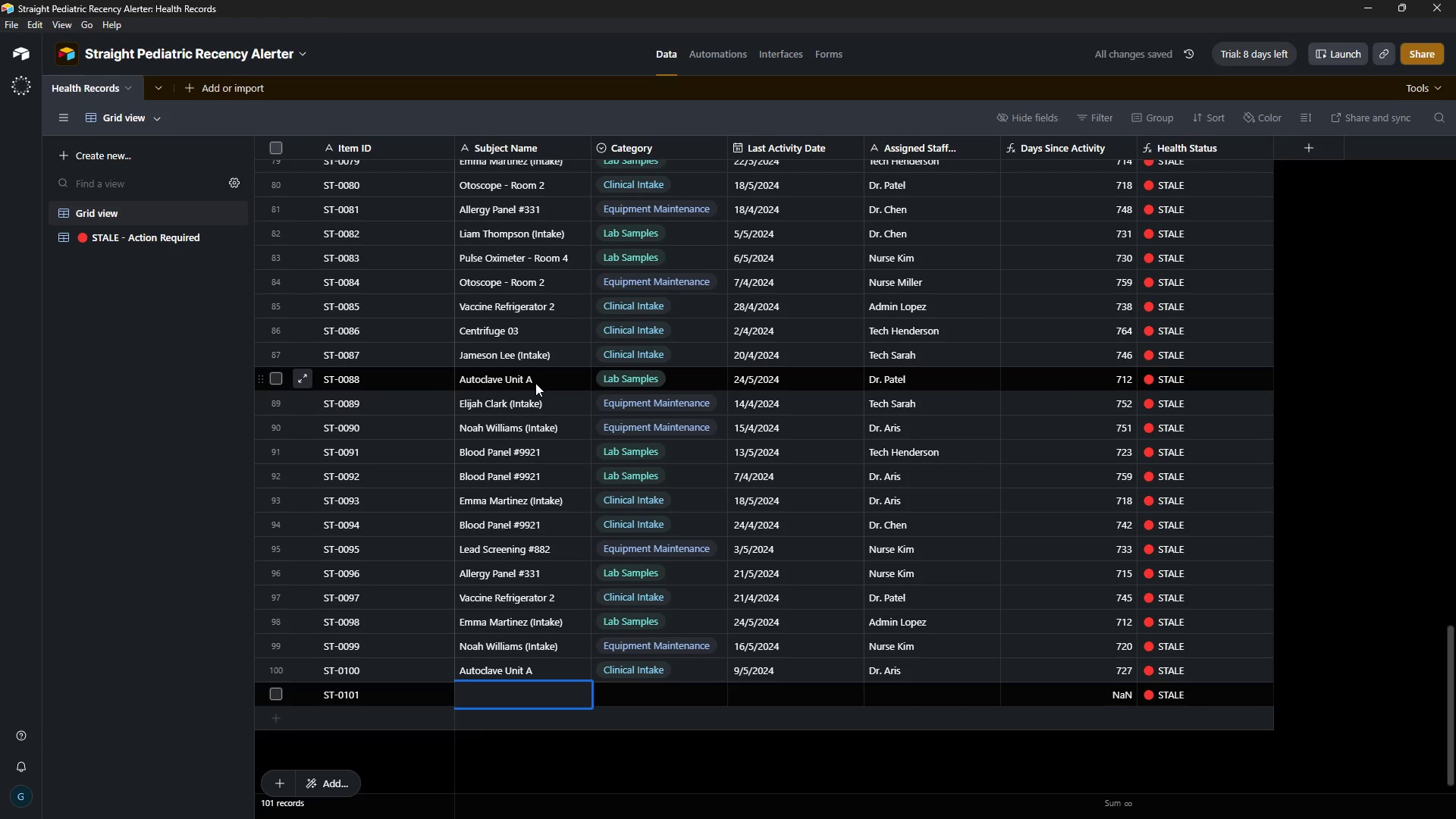 
wait(5.47)
 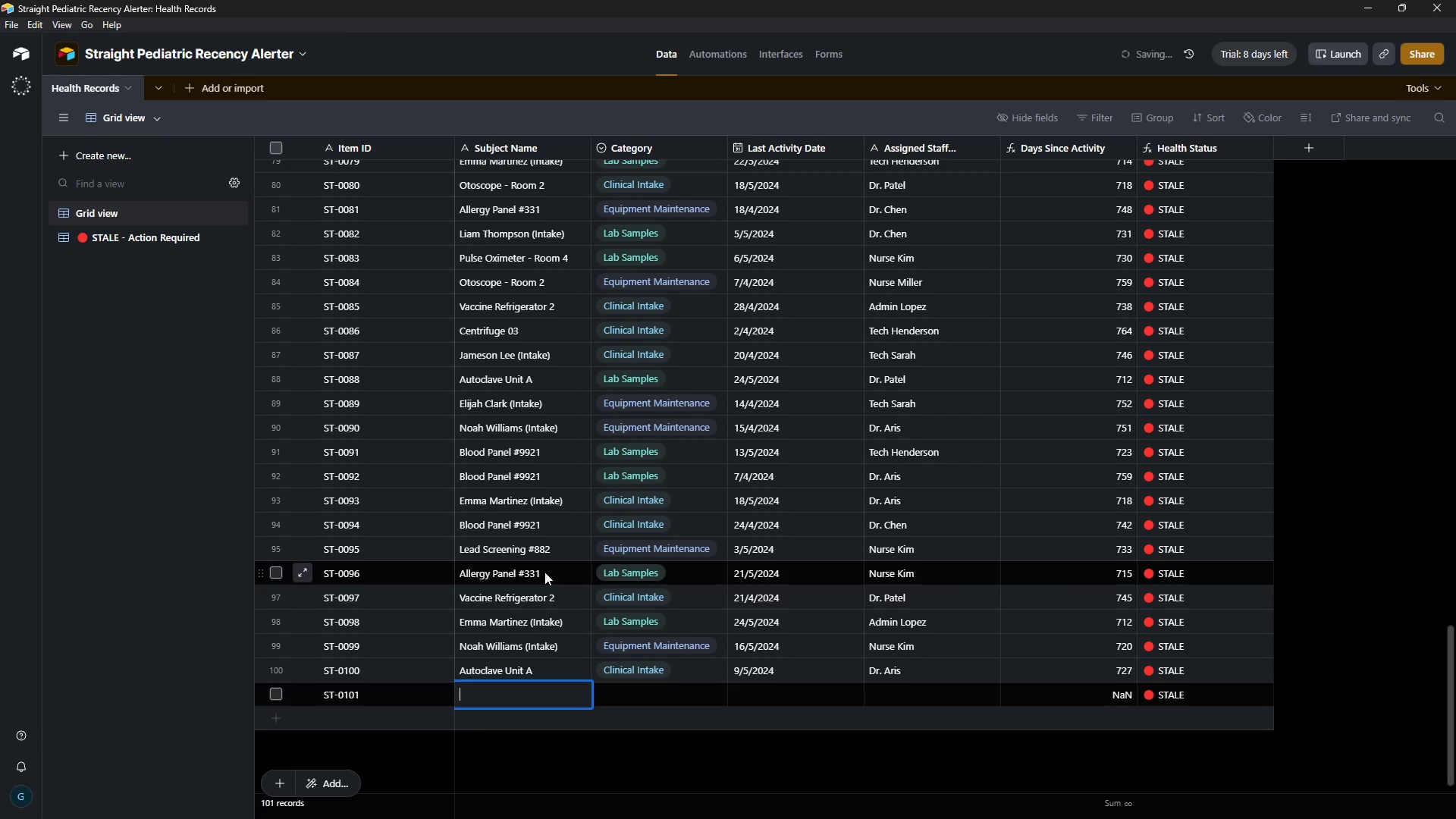 
left_click([525, 287])
 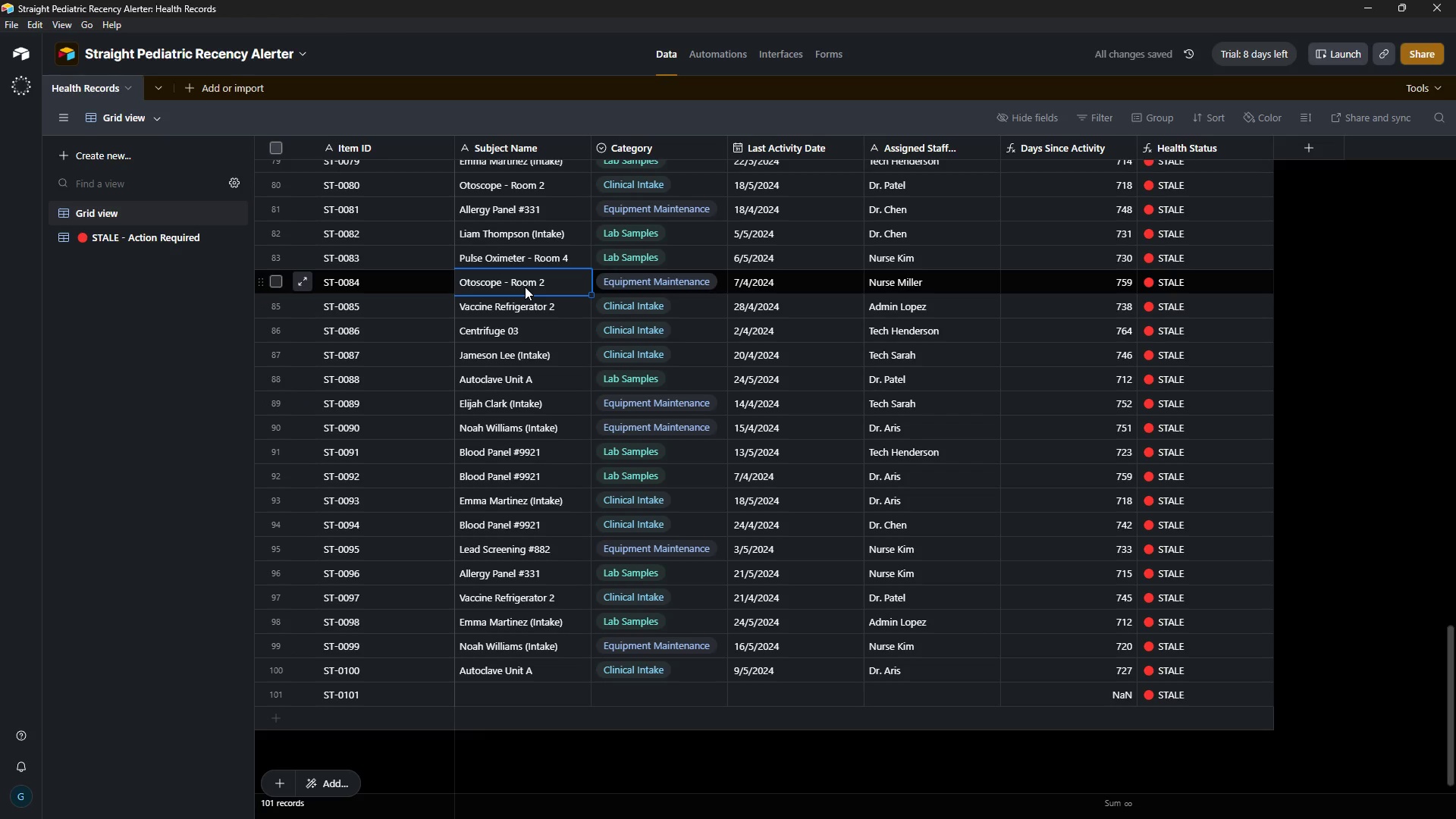 
key(Control+ControlLeft)
 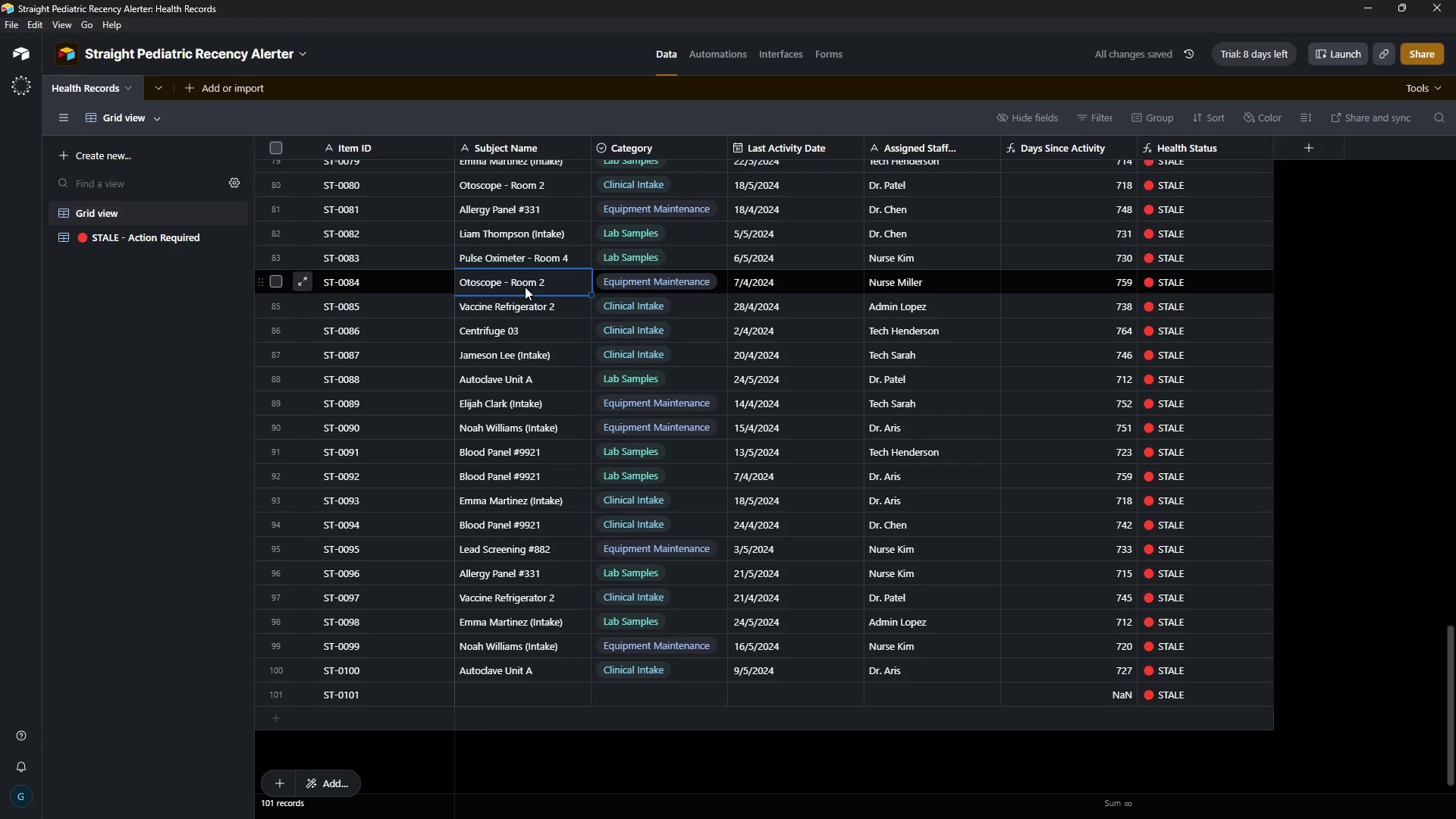 
key(Control+C)
 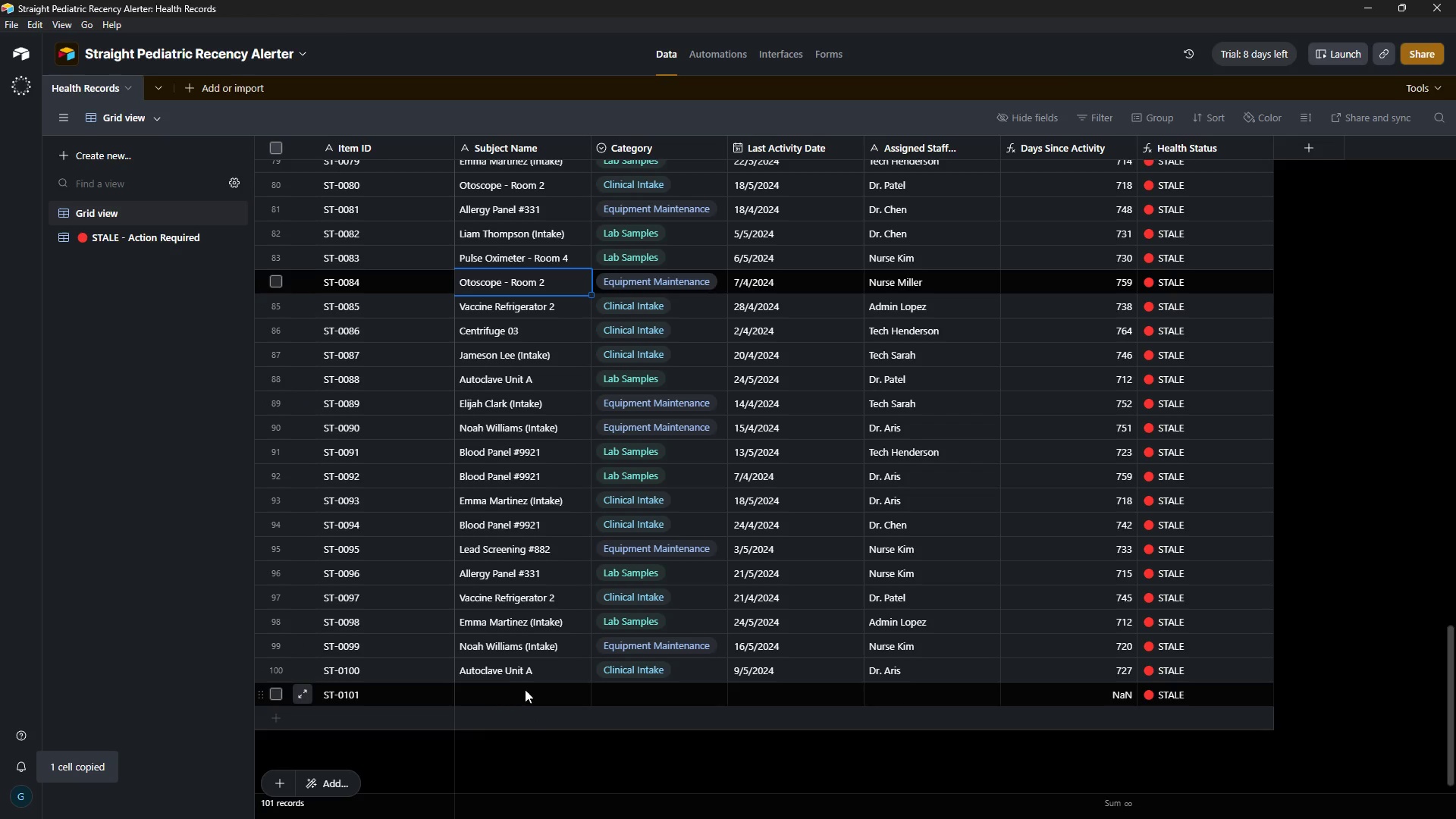 
left_click([528, 688])
 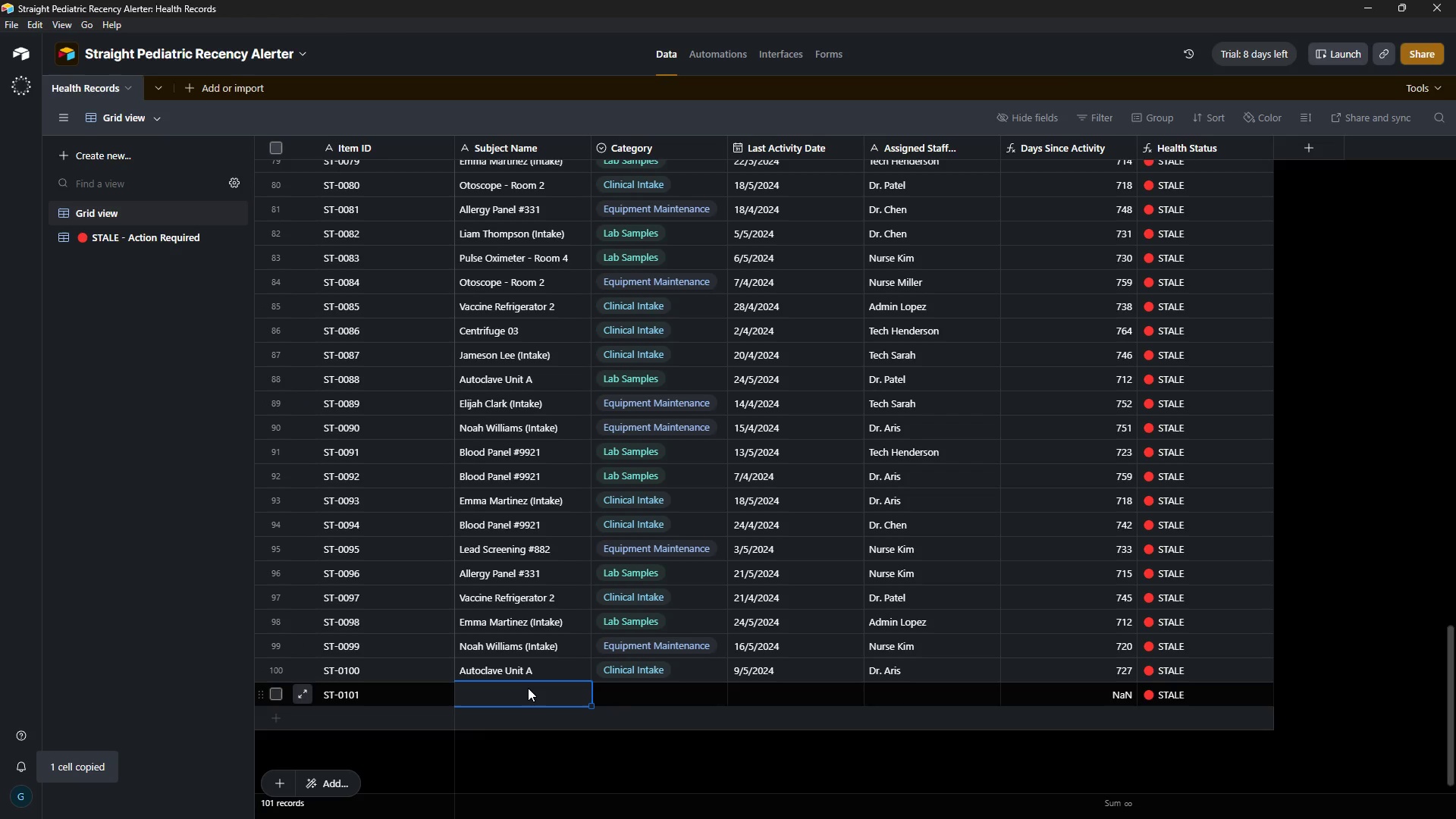 
key(Control+ControlLeft)
 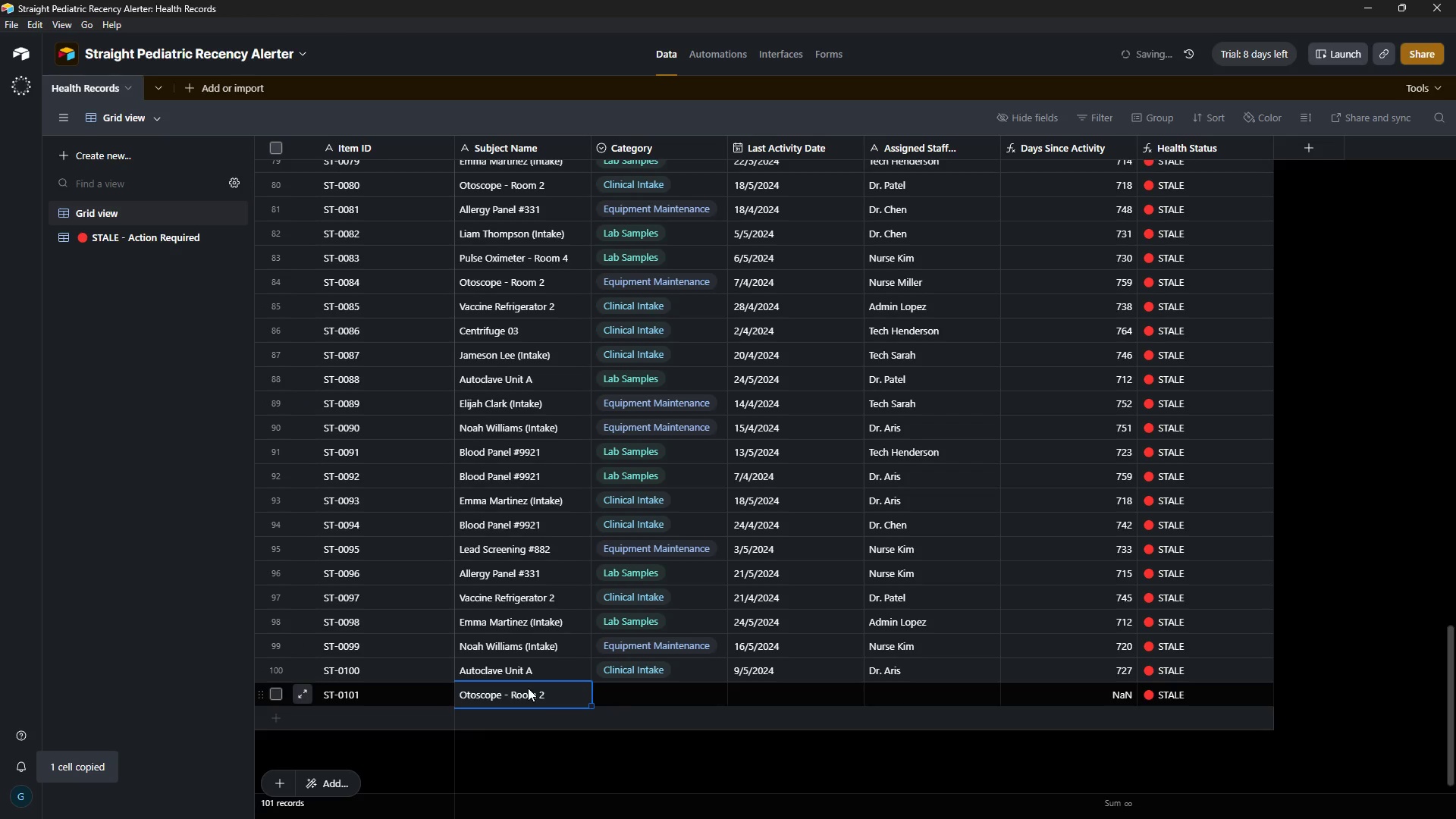 
key(Control+V)
 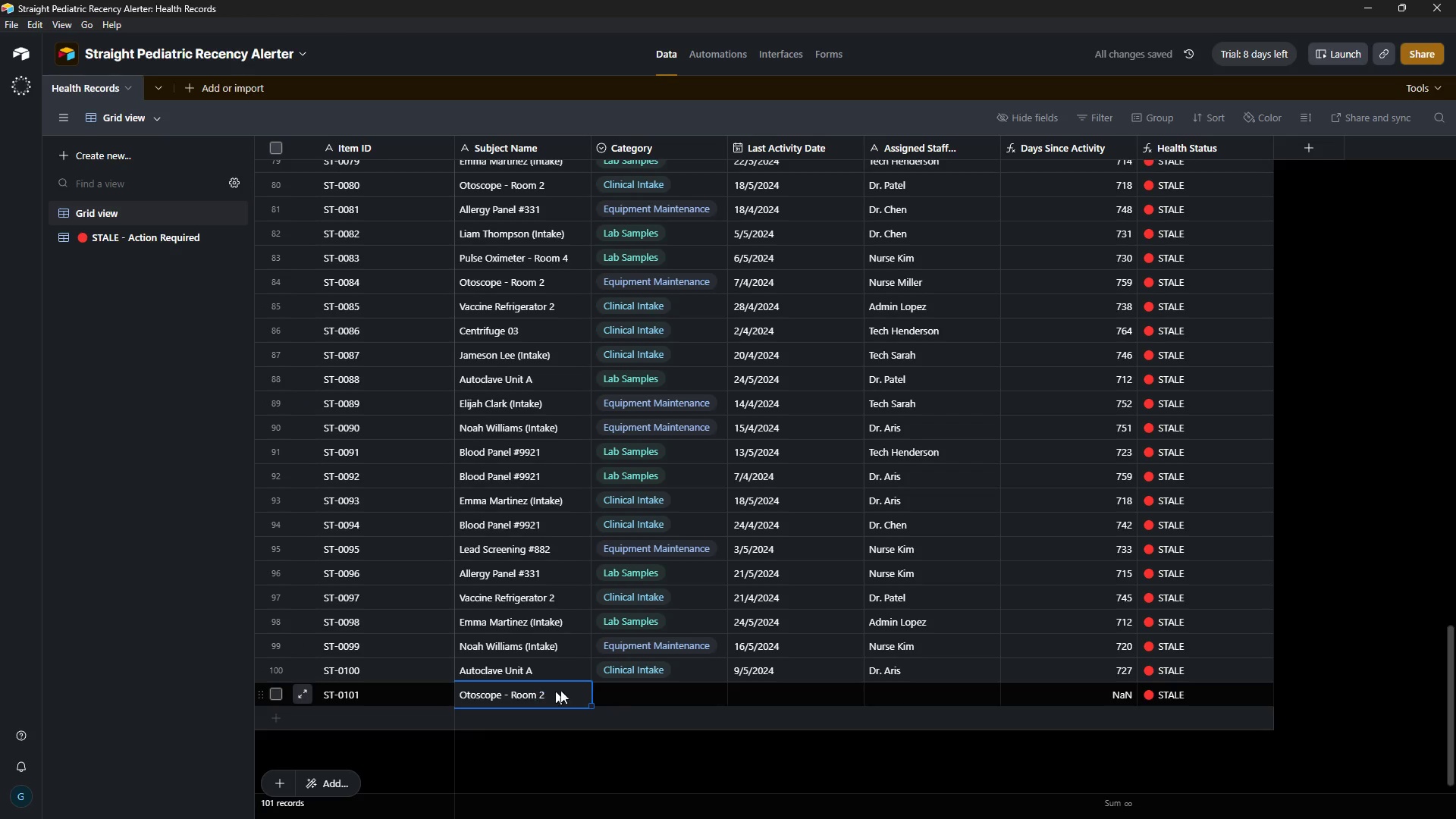 
left_click([561, 689])
 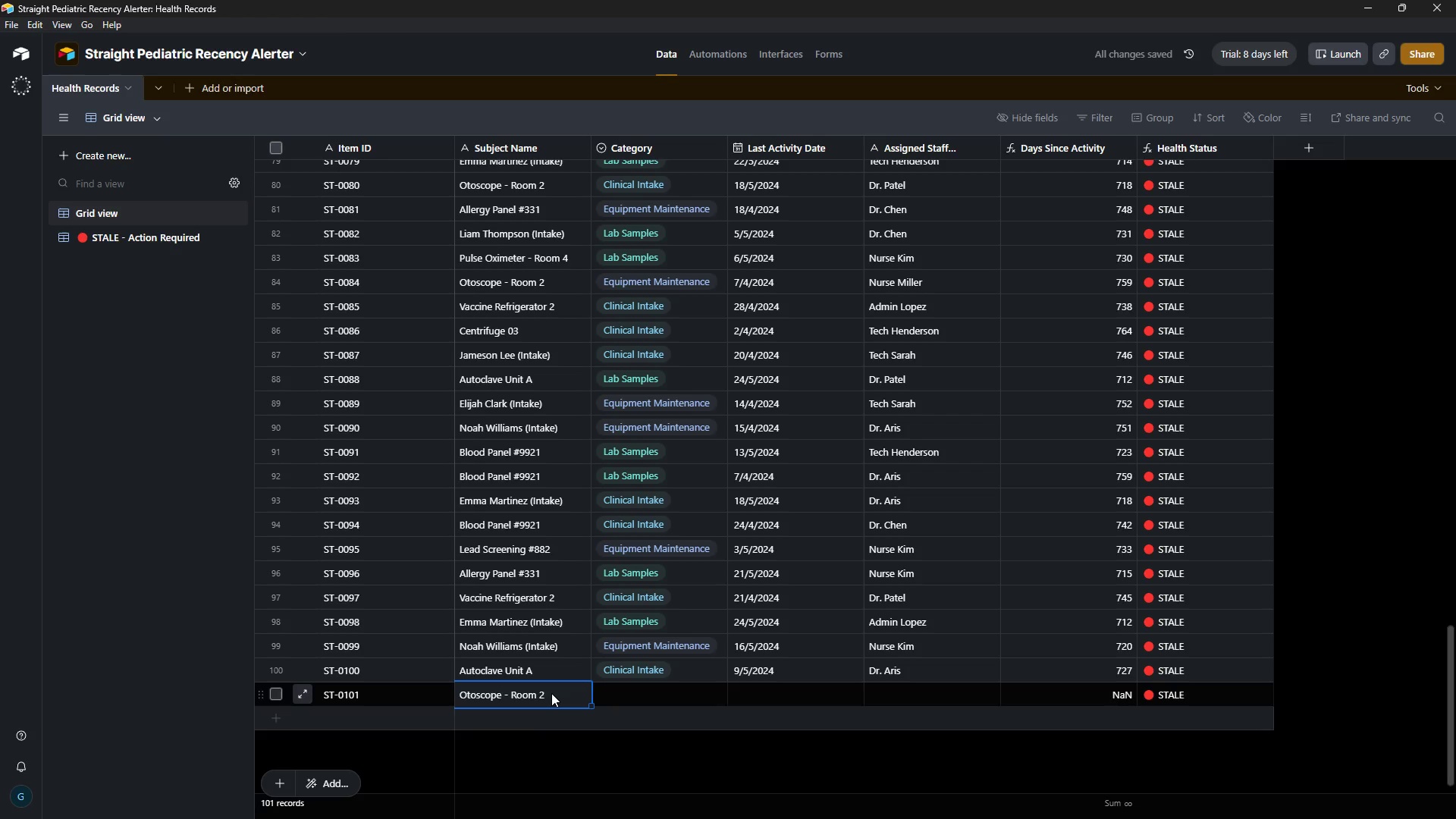 
double_click([551, 693])
 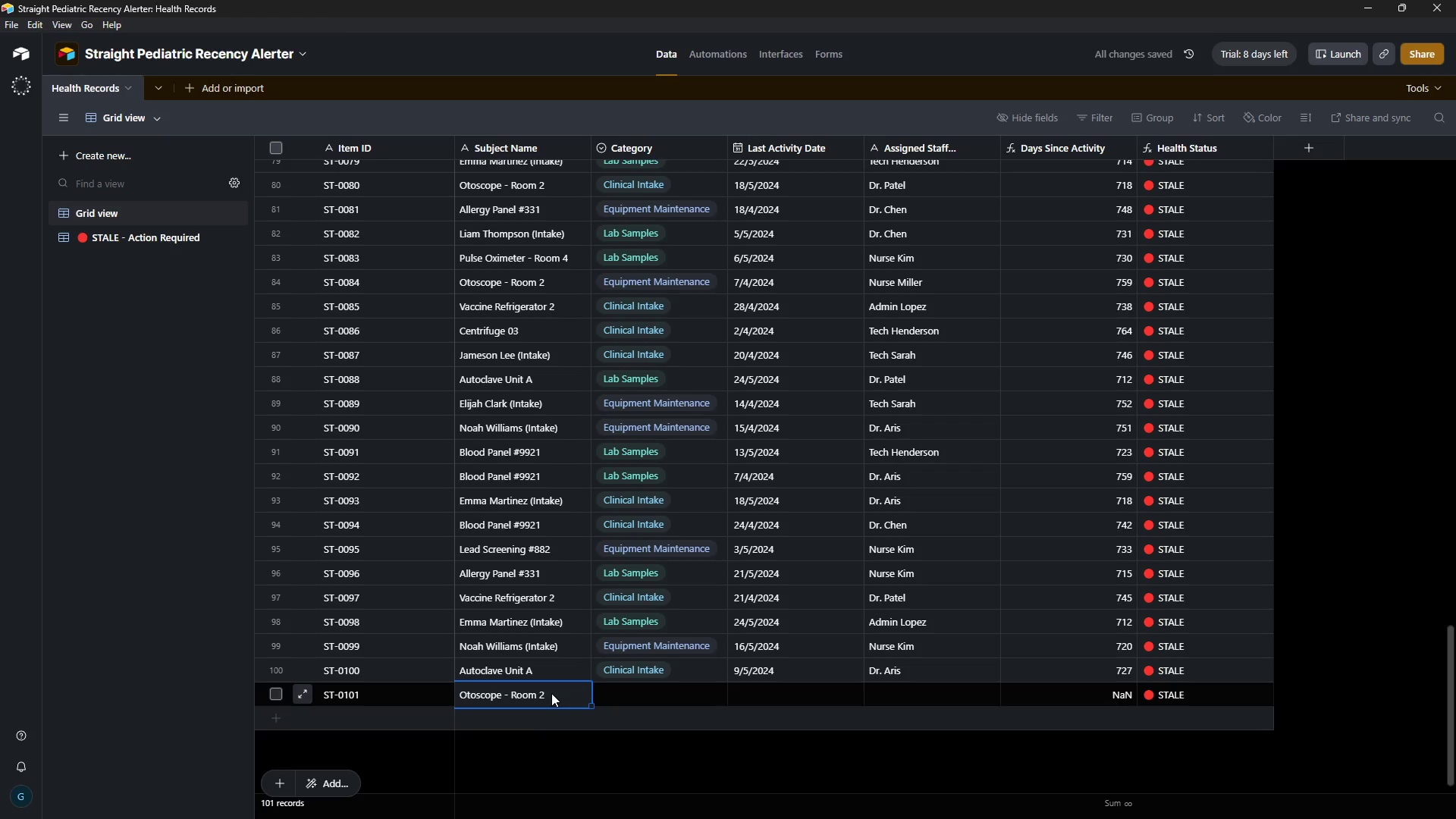 
triple_click([551, 693])
 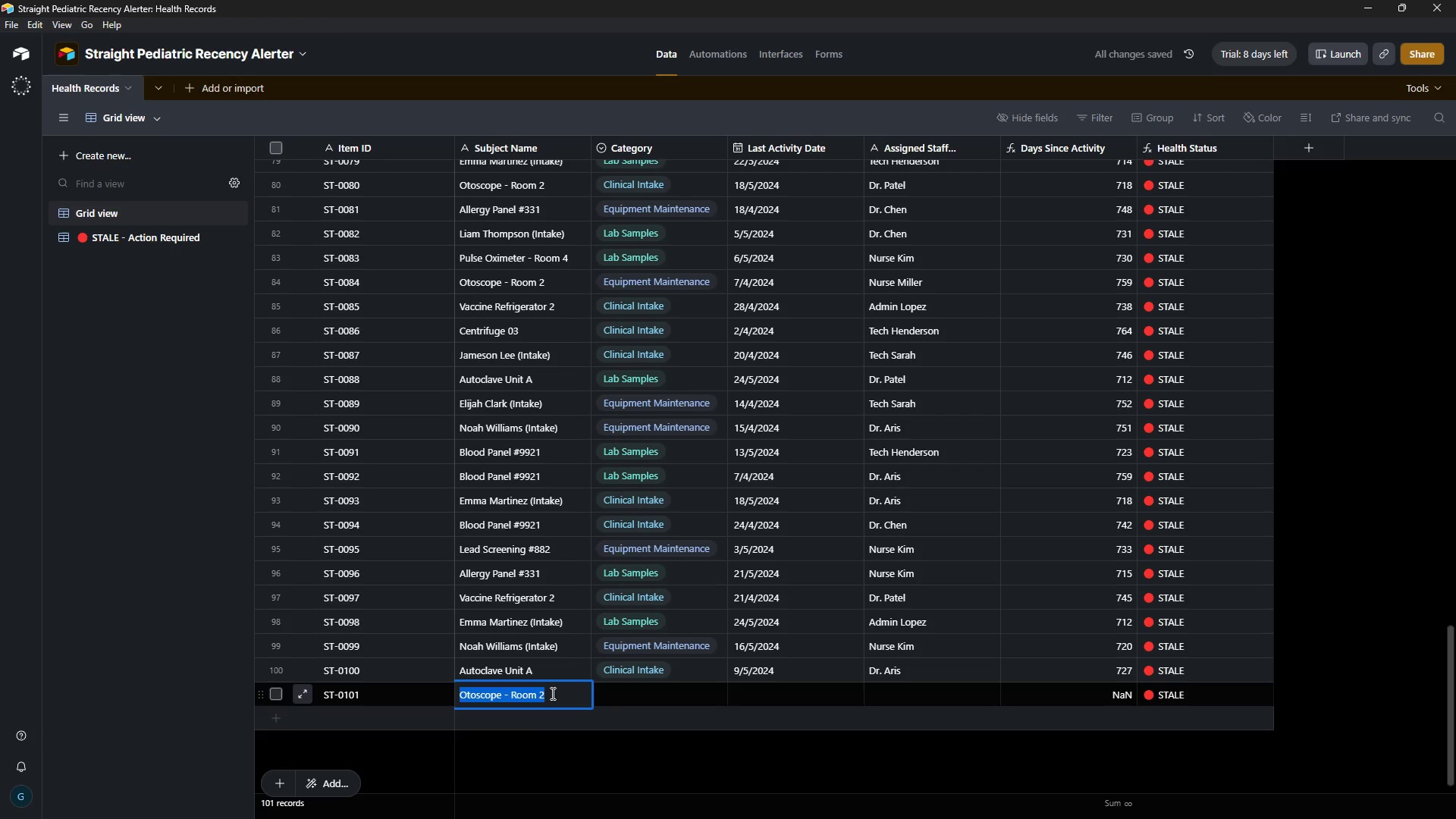 
left_click([551, 693])
 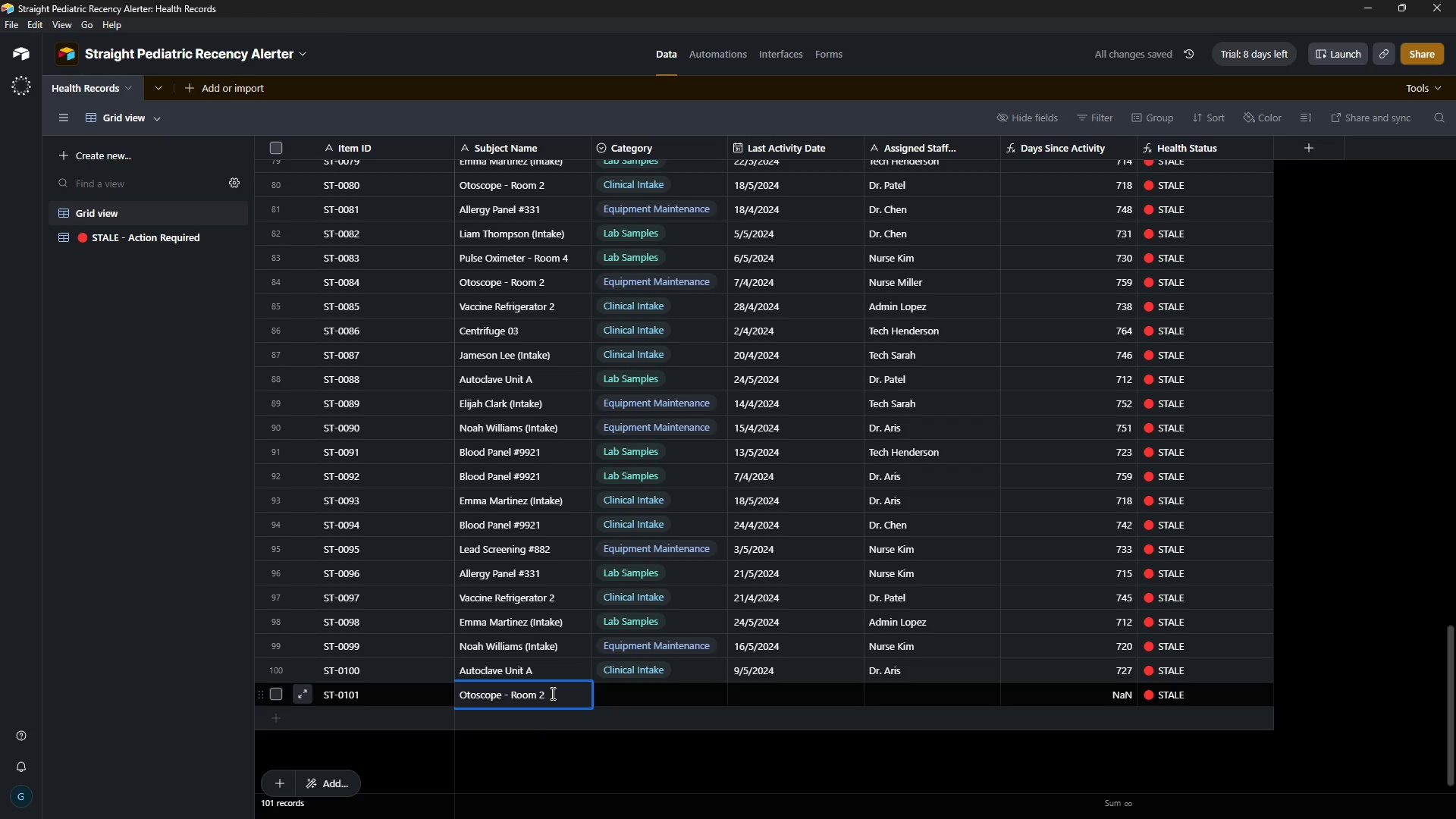 
key(3)
 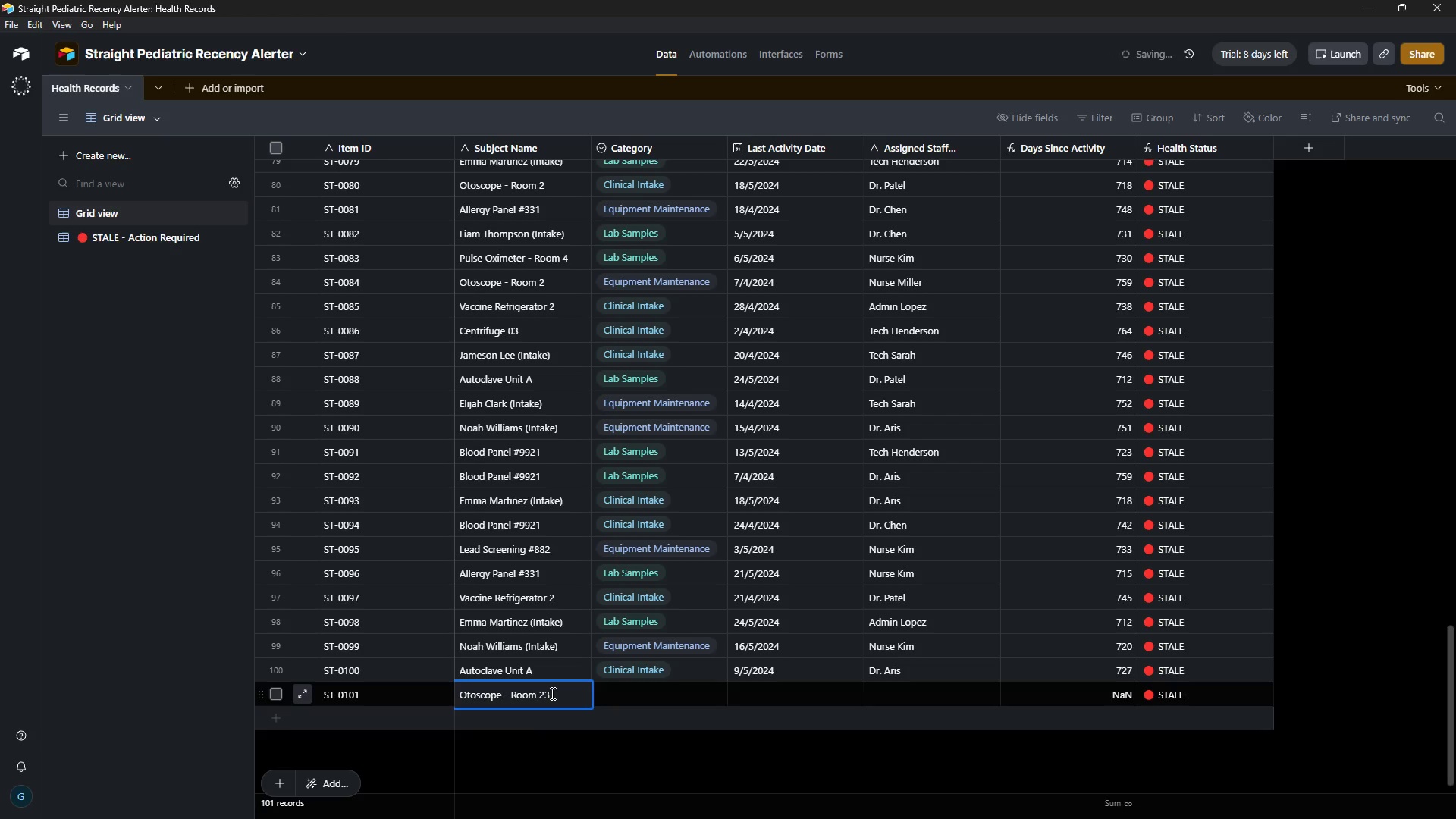 
key(ArrowLeft)
 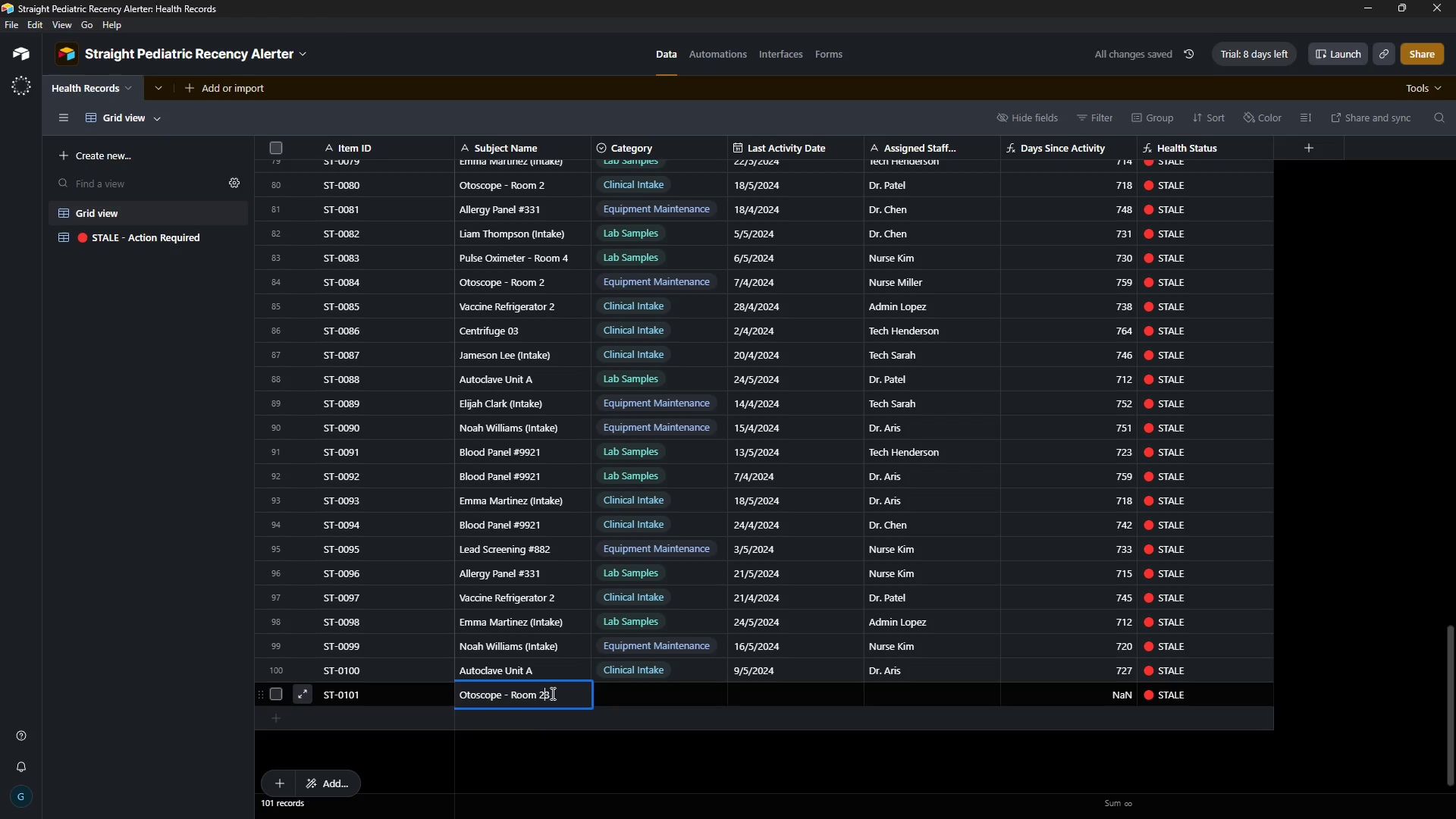 
key(Backspace)
 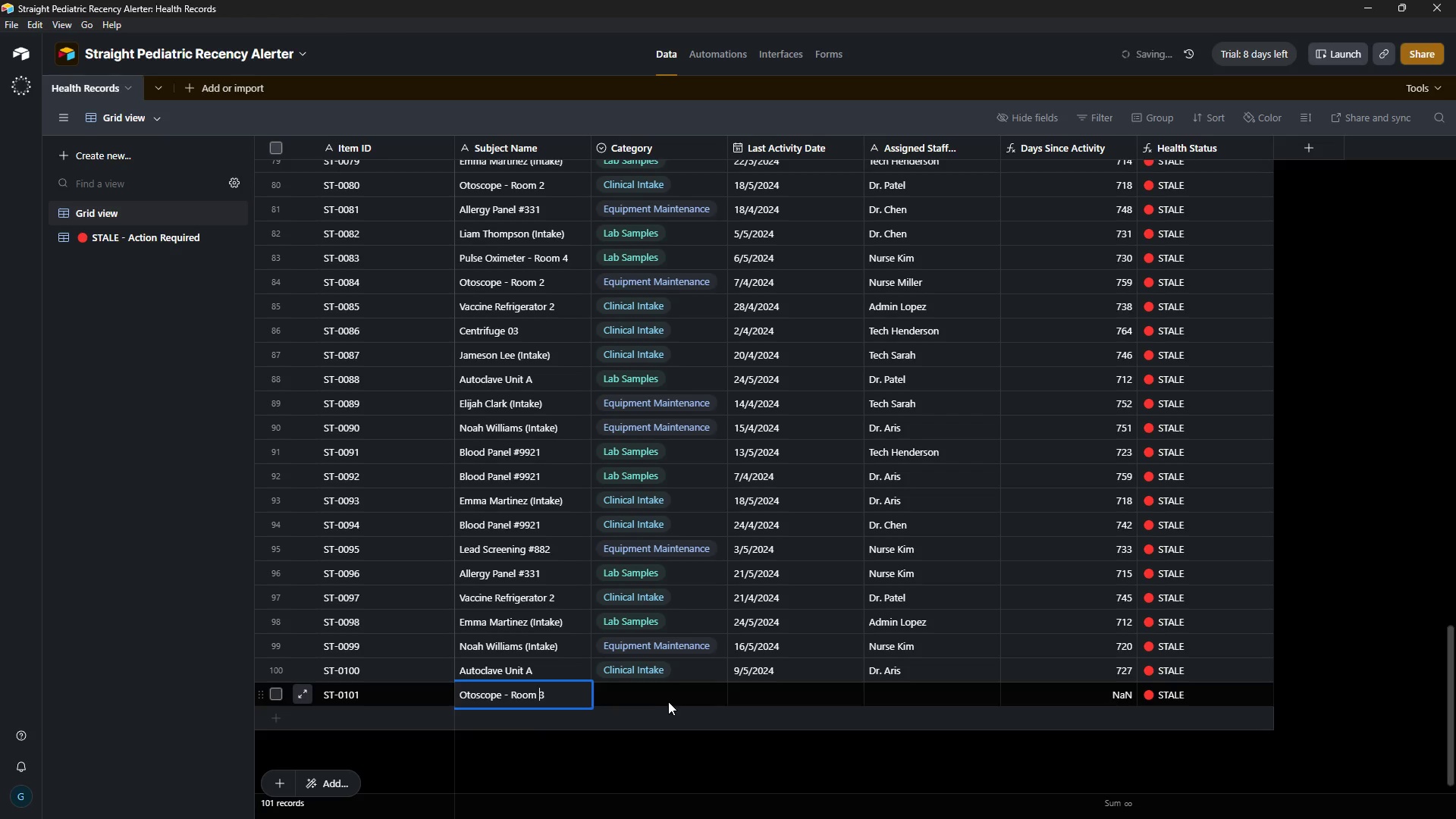 
left_click([673, 692])
 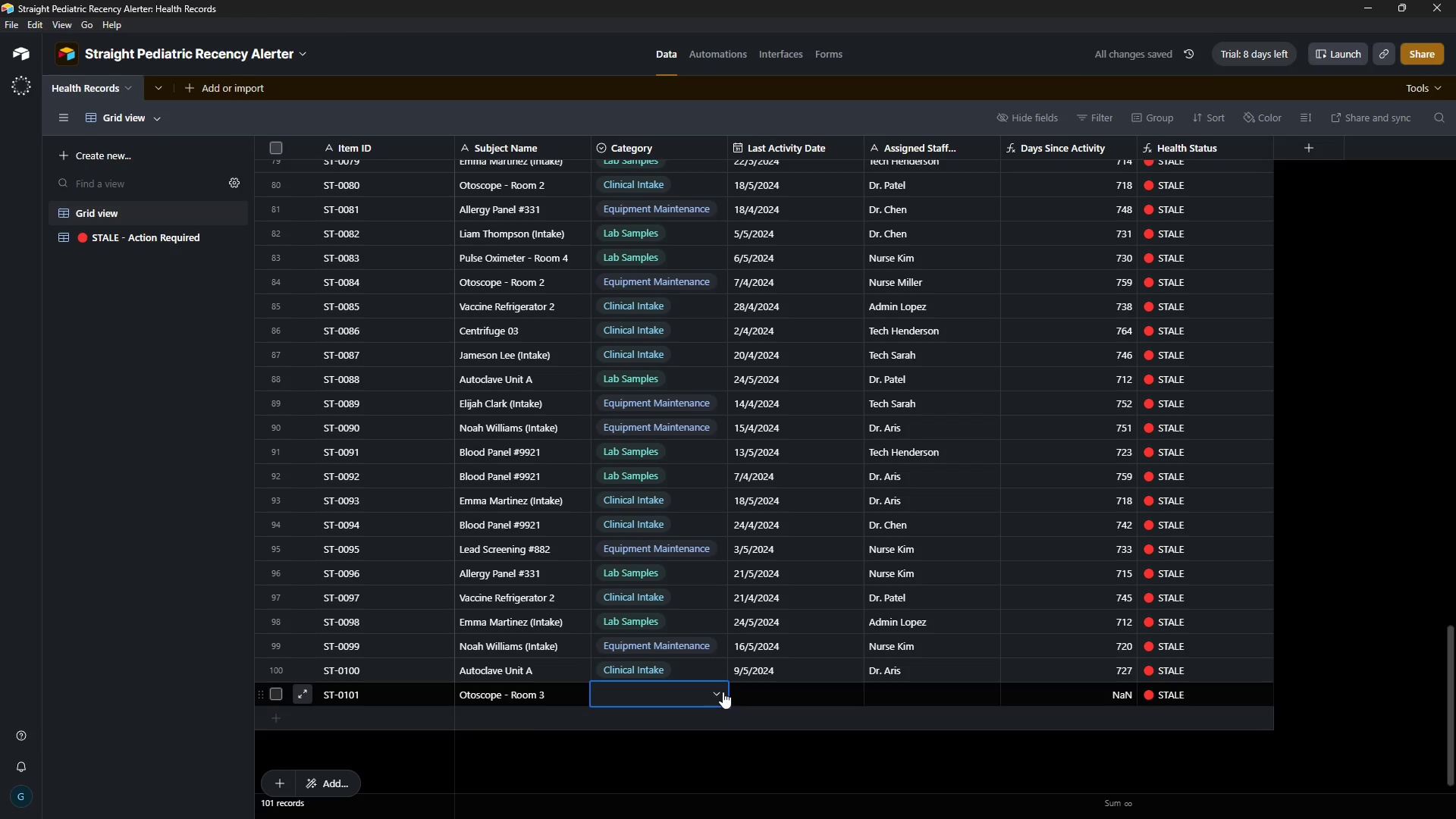 
left_click([723, 692])
 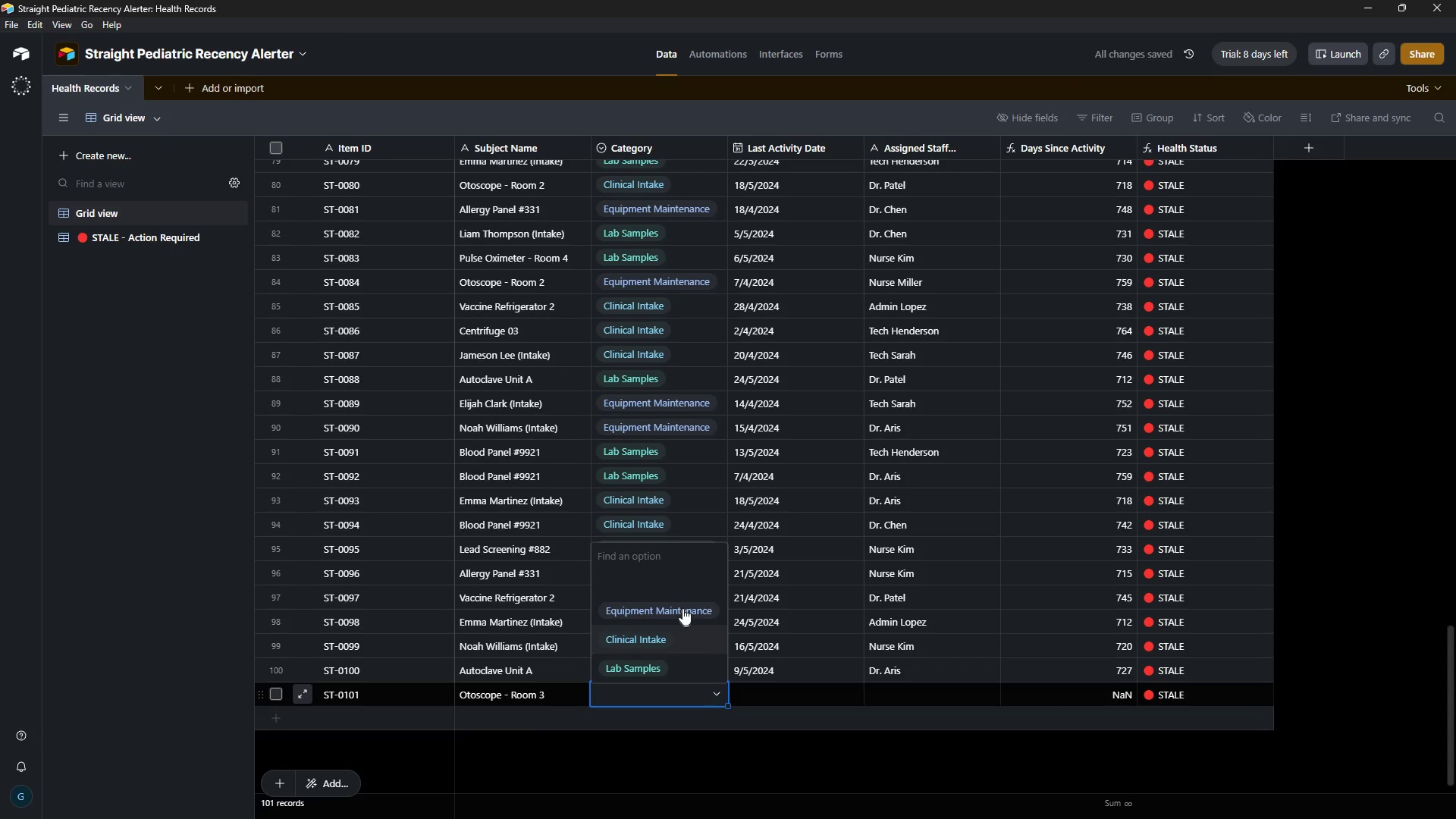 
left_click([682, 603])
 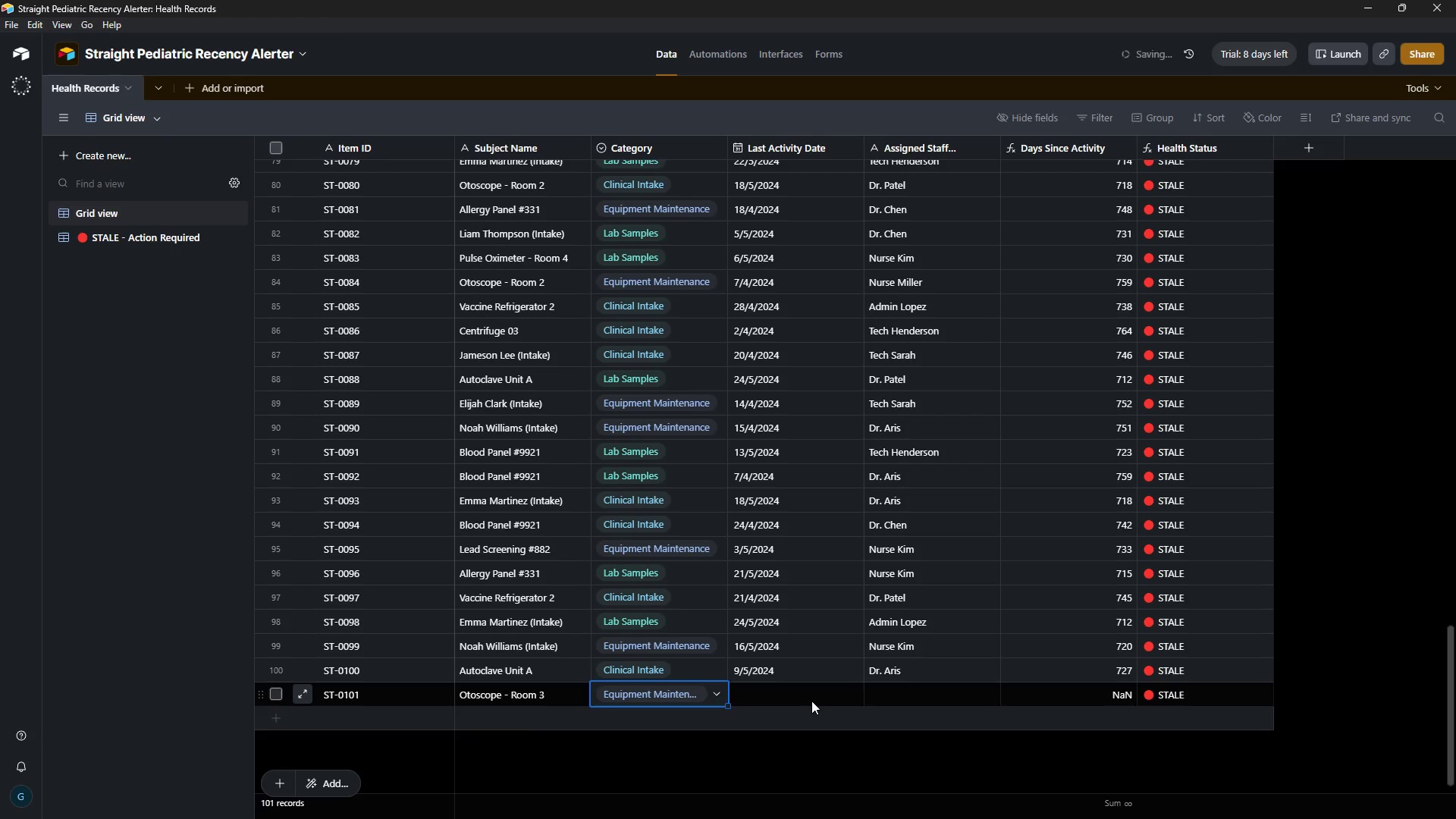 
left_click([811, 700])
 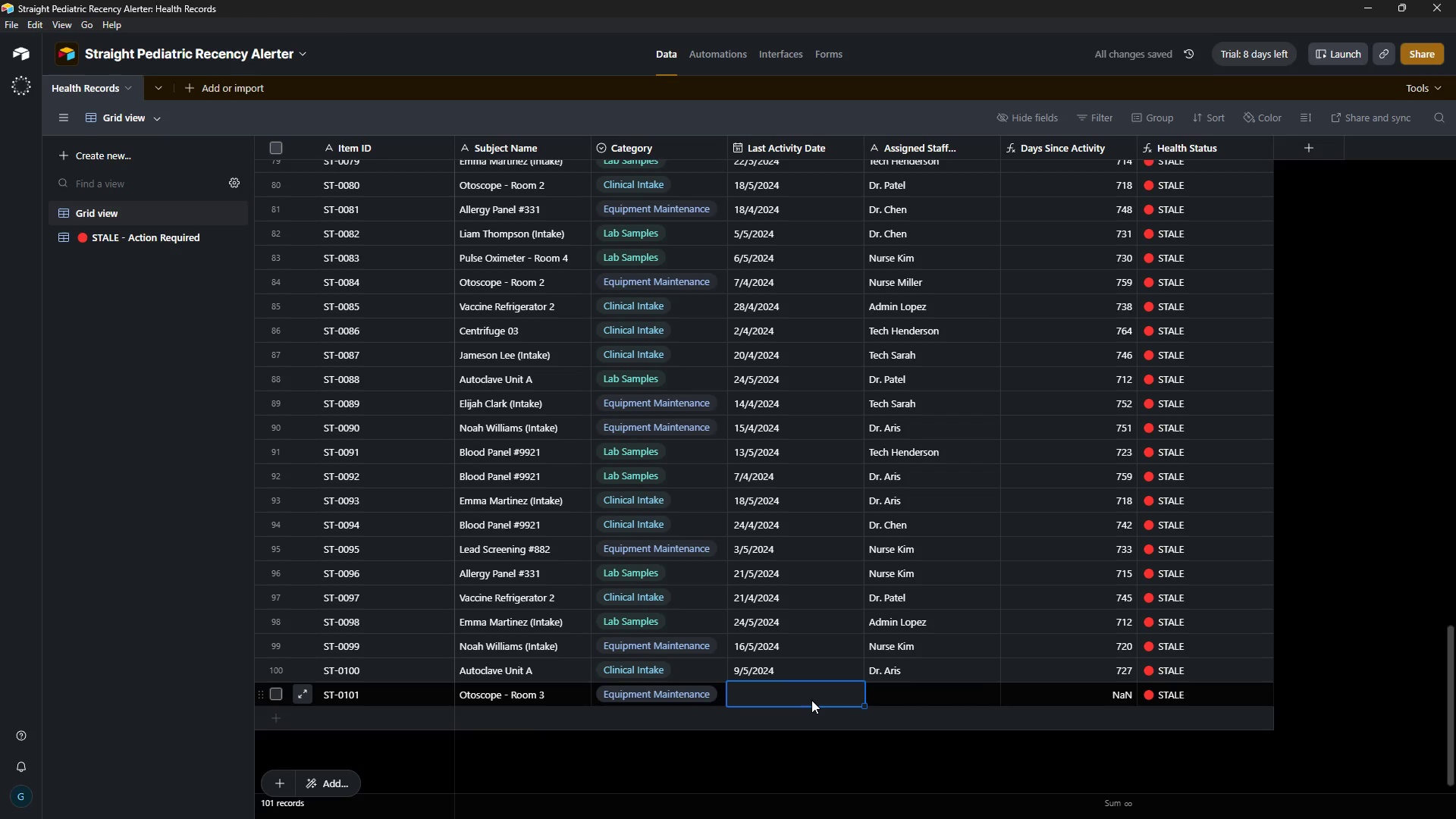 
key(6)
 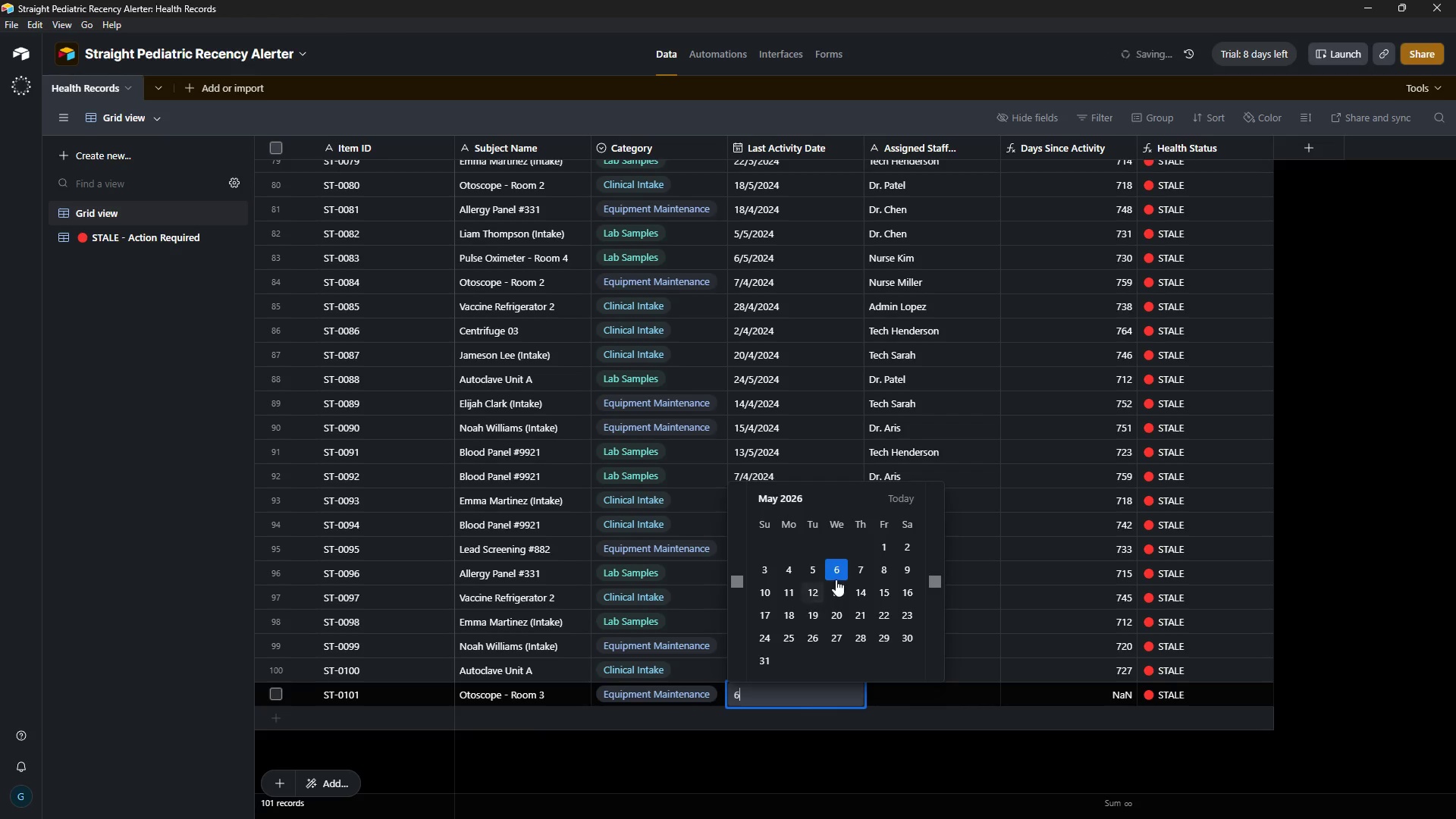 
left_click([836, 568])
 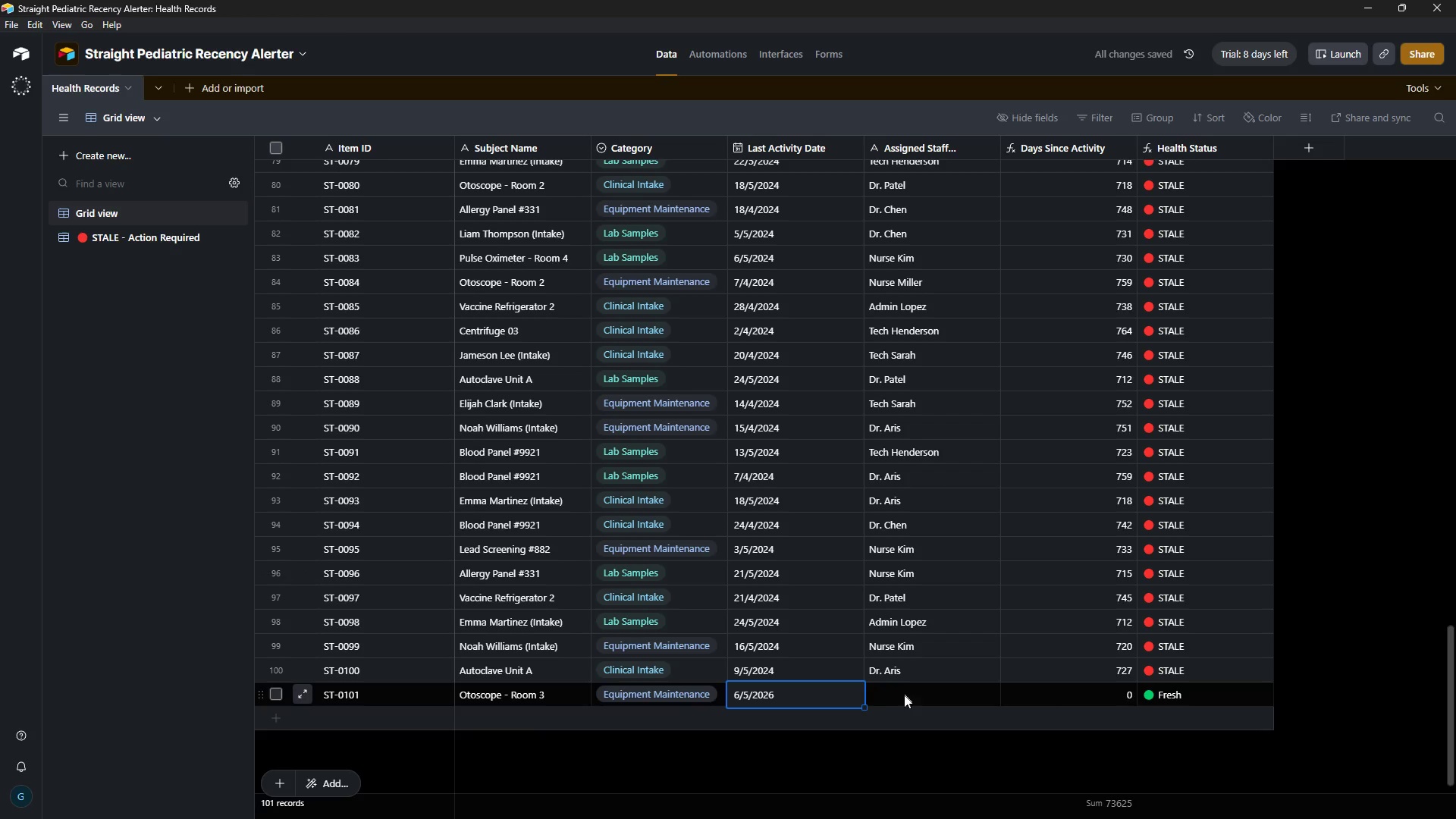 
left_click([905, 697])
 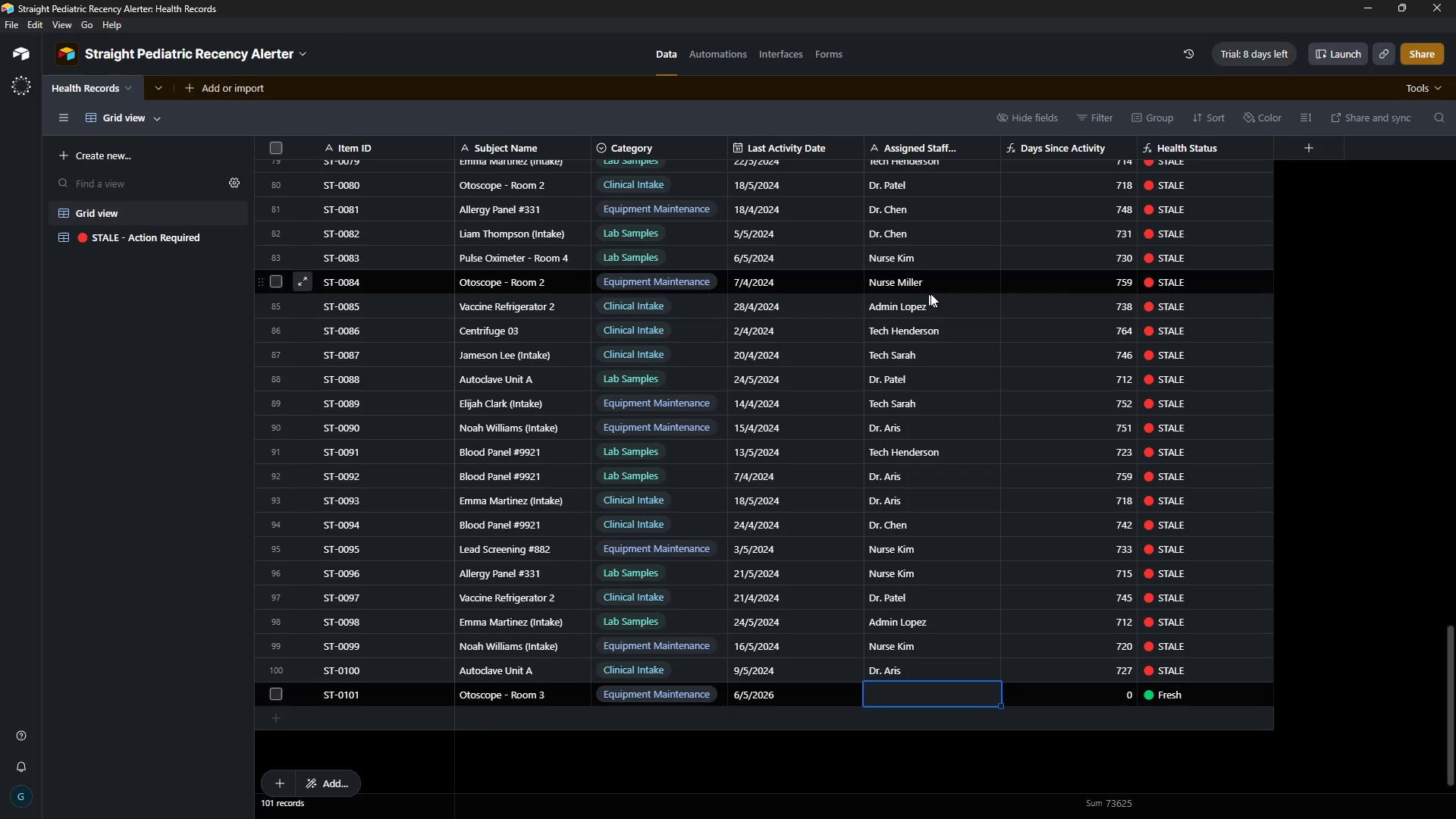 
left_click([935, 289])
 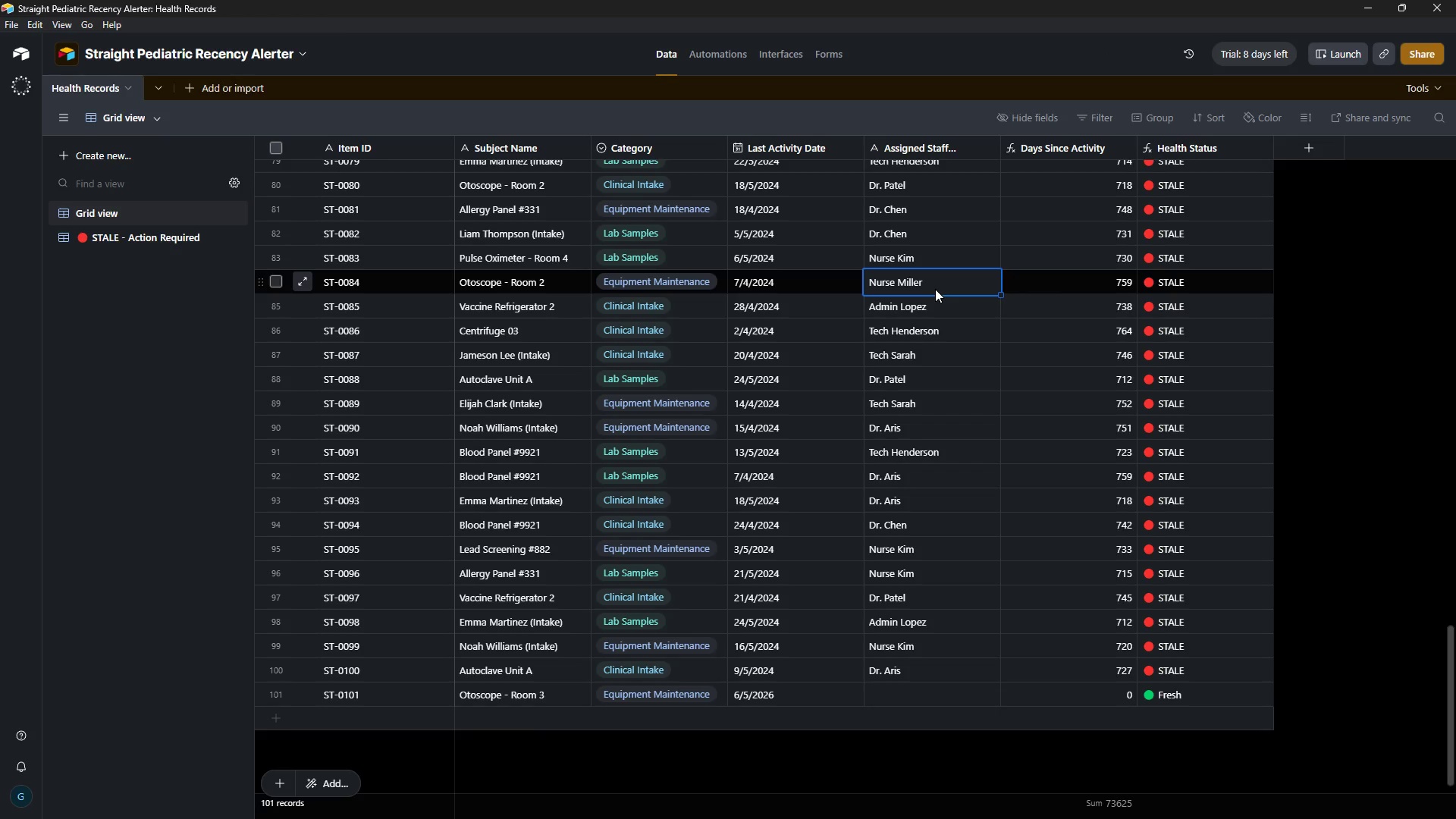 
key(Control+ControlLeft)
 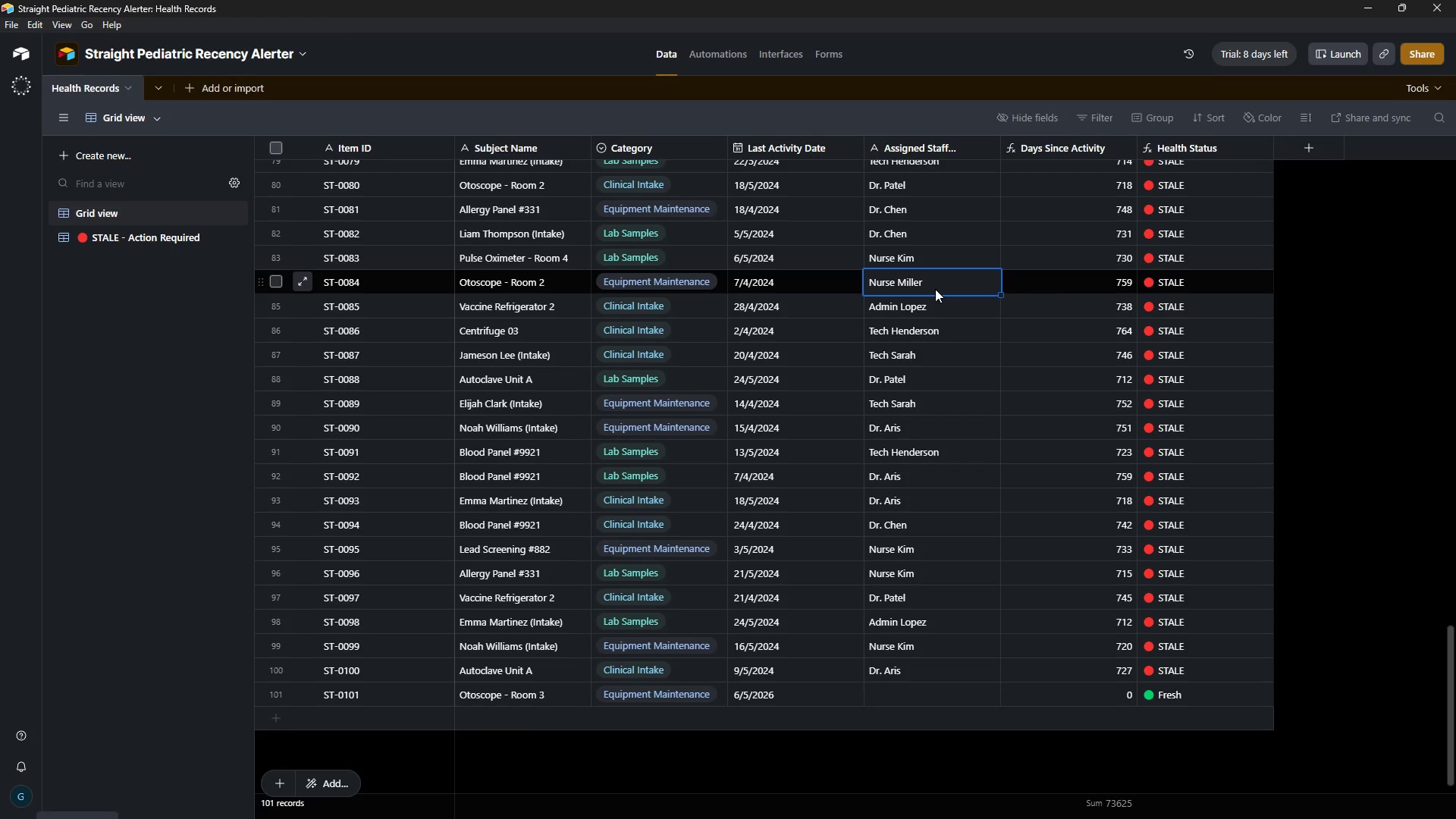 
key(Control+C)
 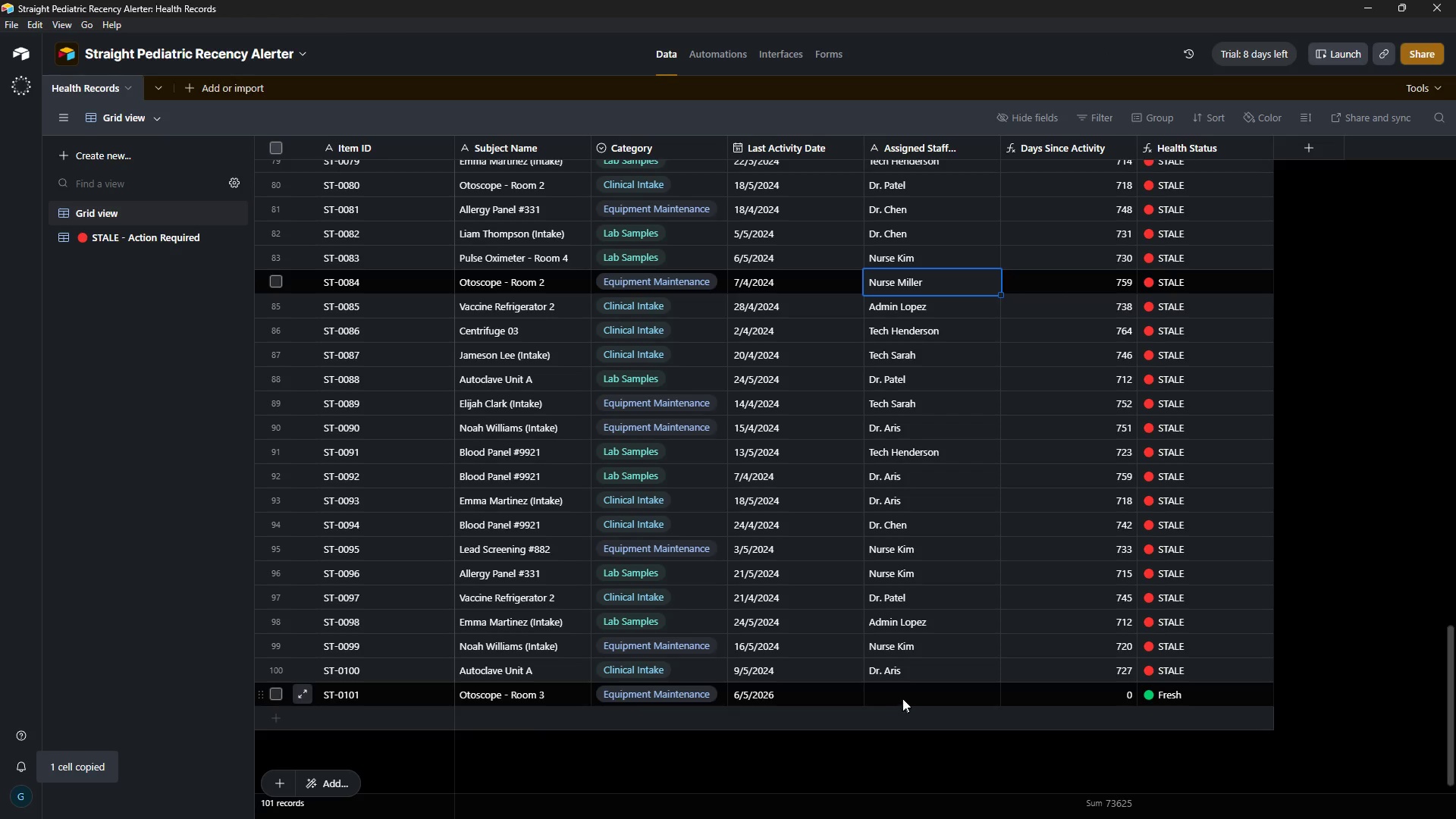 
left_click([904, 694])
 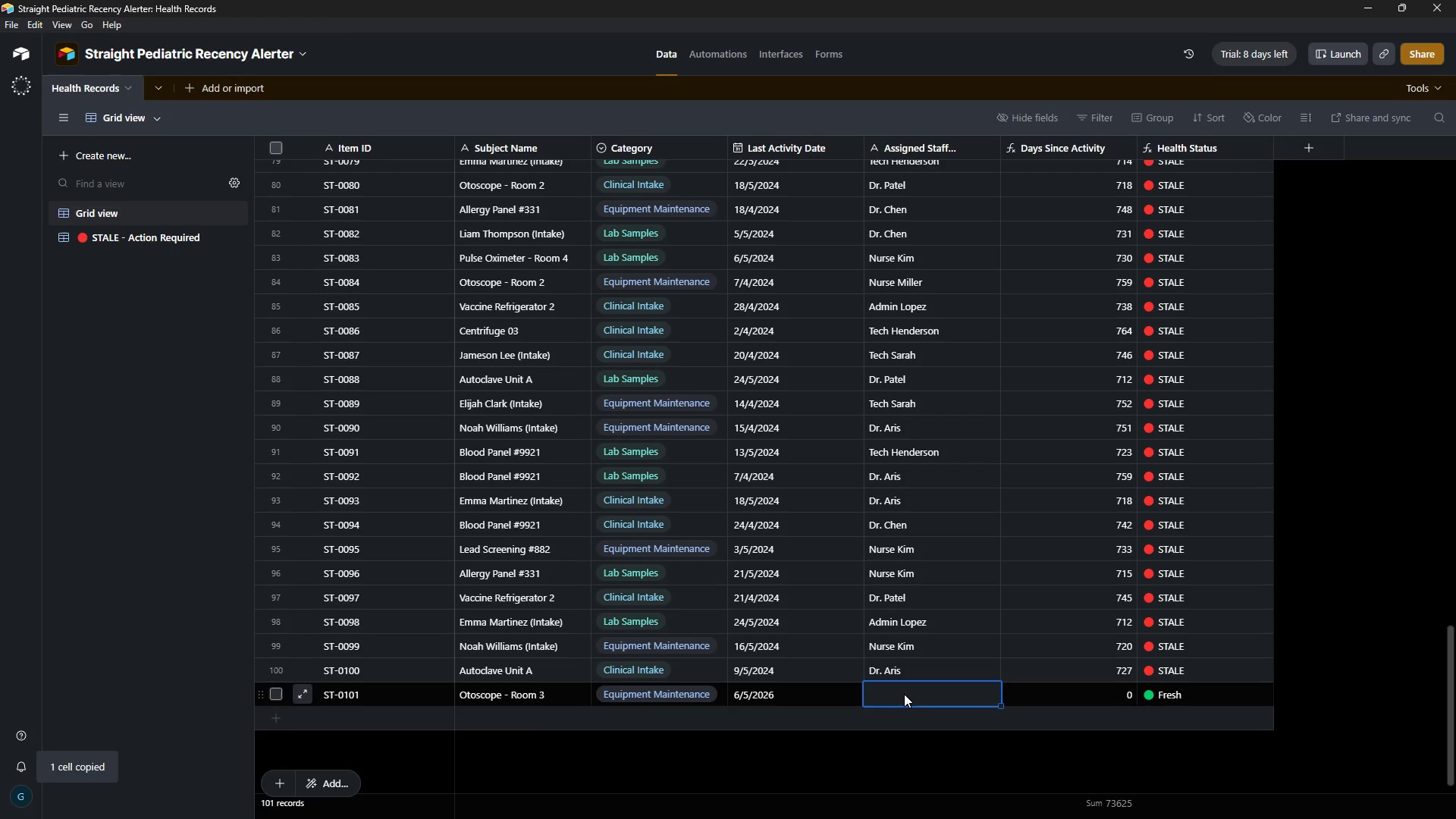 
key(Control+ControlLeft)
 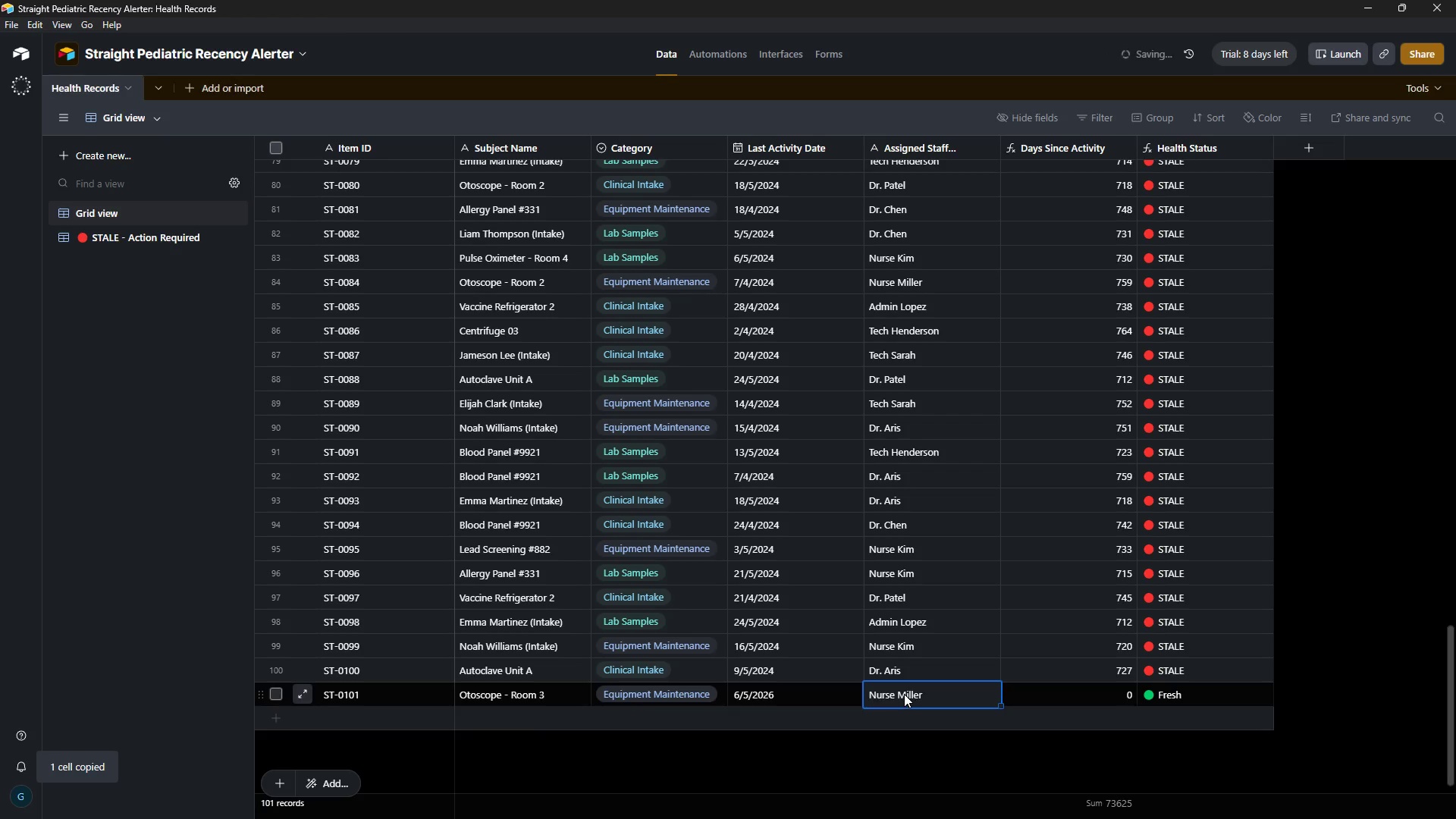 
key(Control+V)
 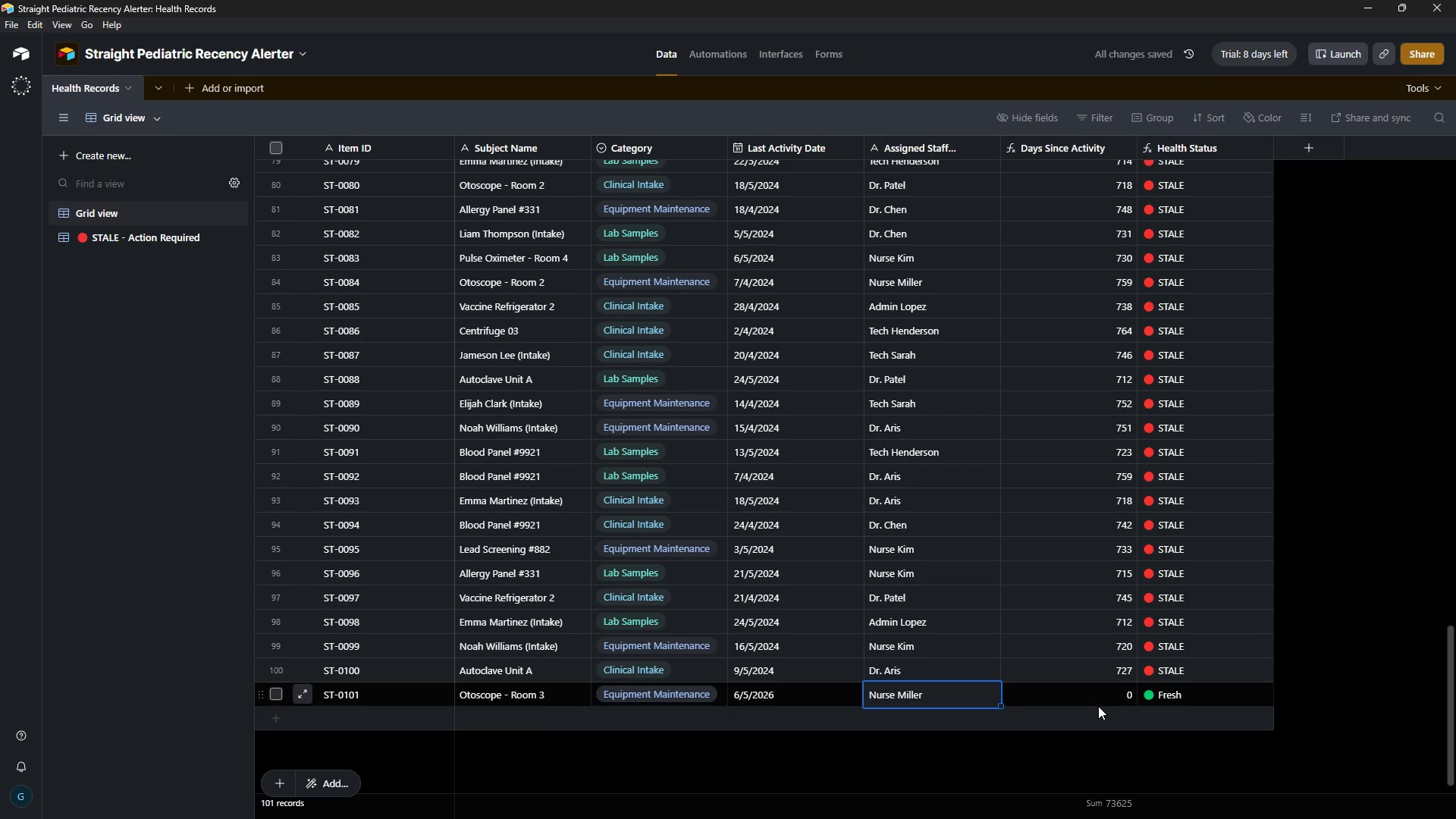 
key(ArrowRight)
 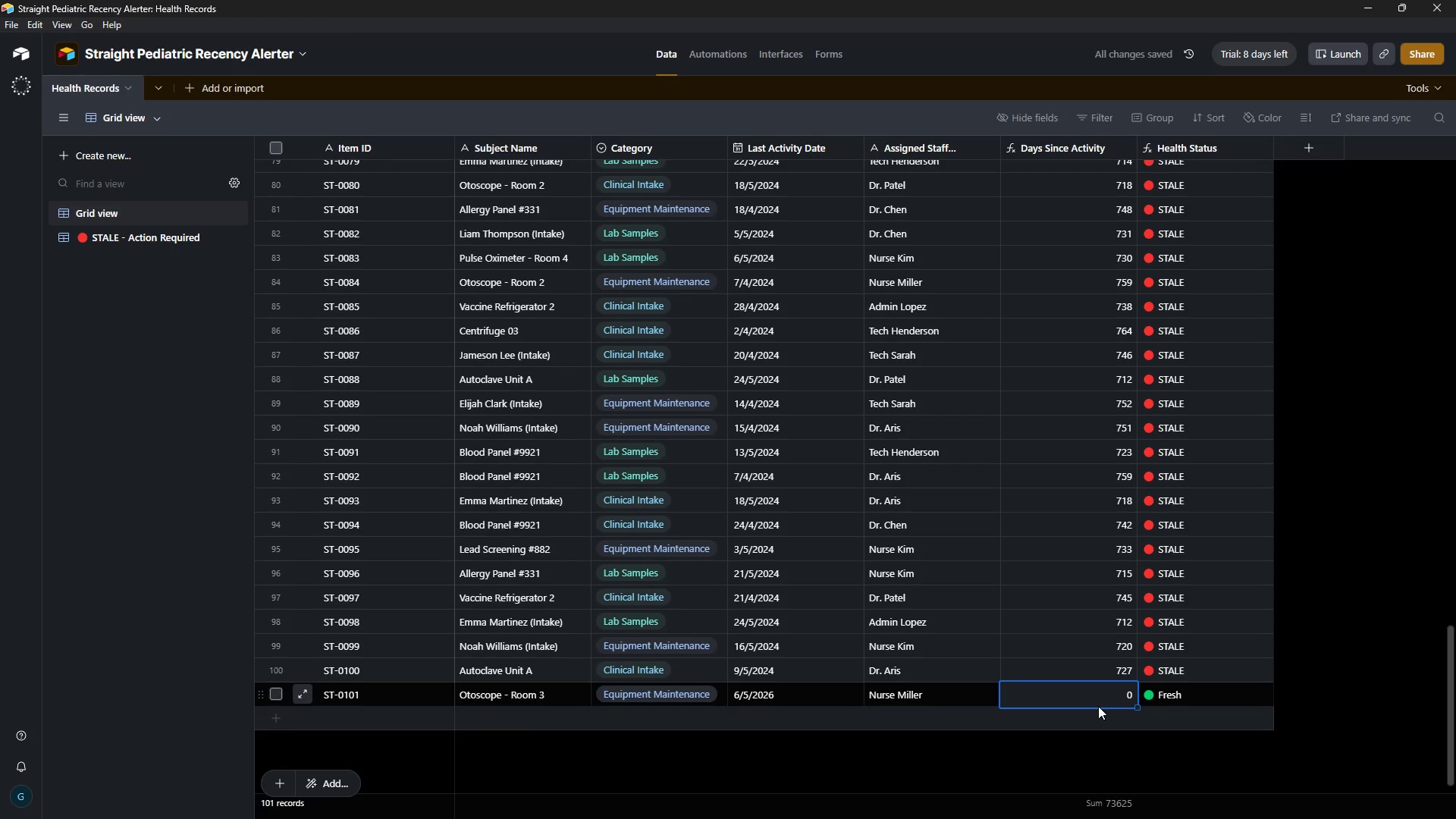 
key(ArrowRight)
 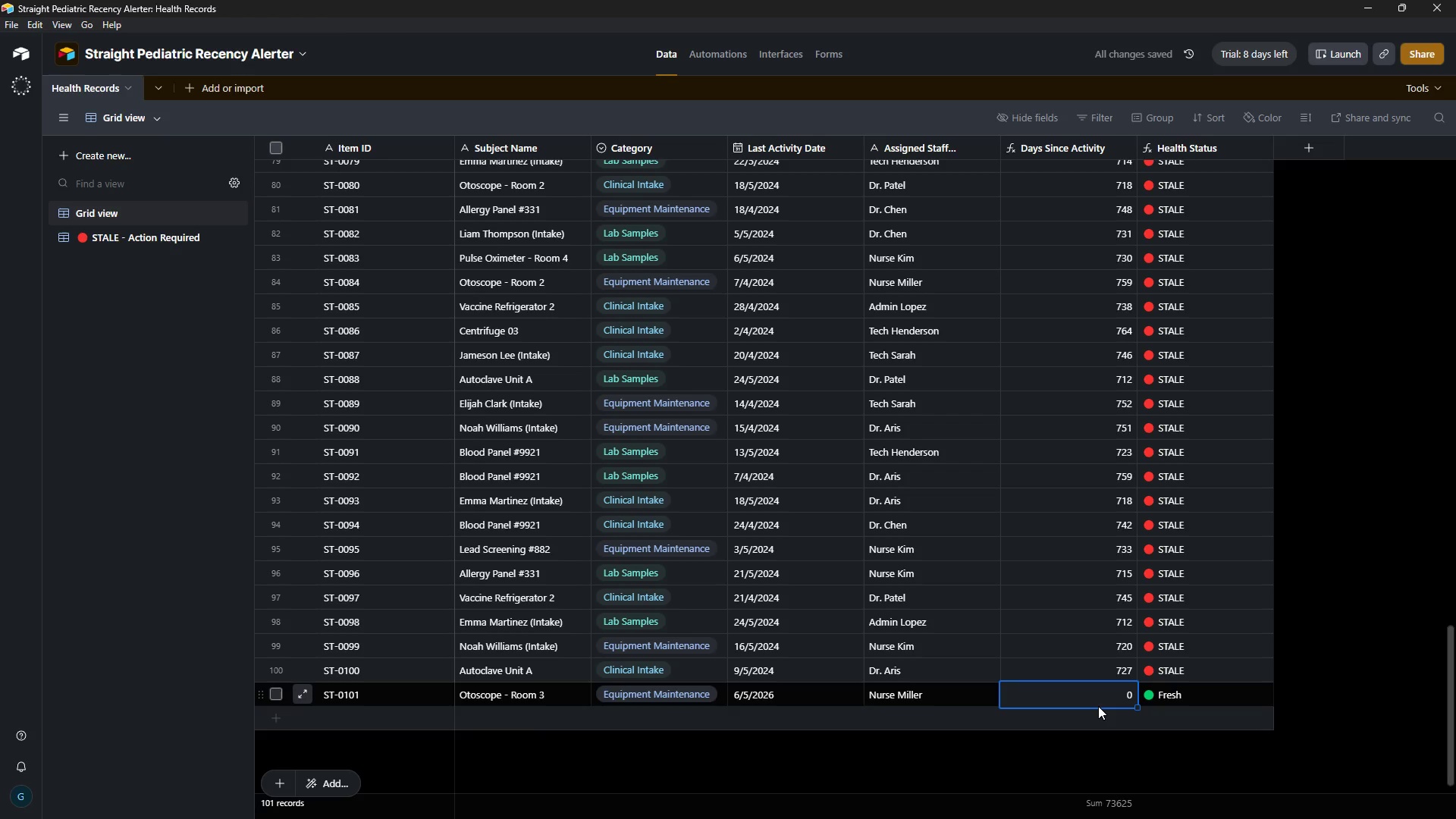 
key(ArrowLeft)
 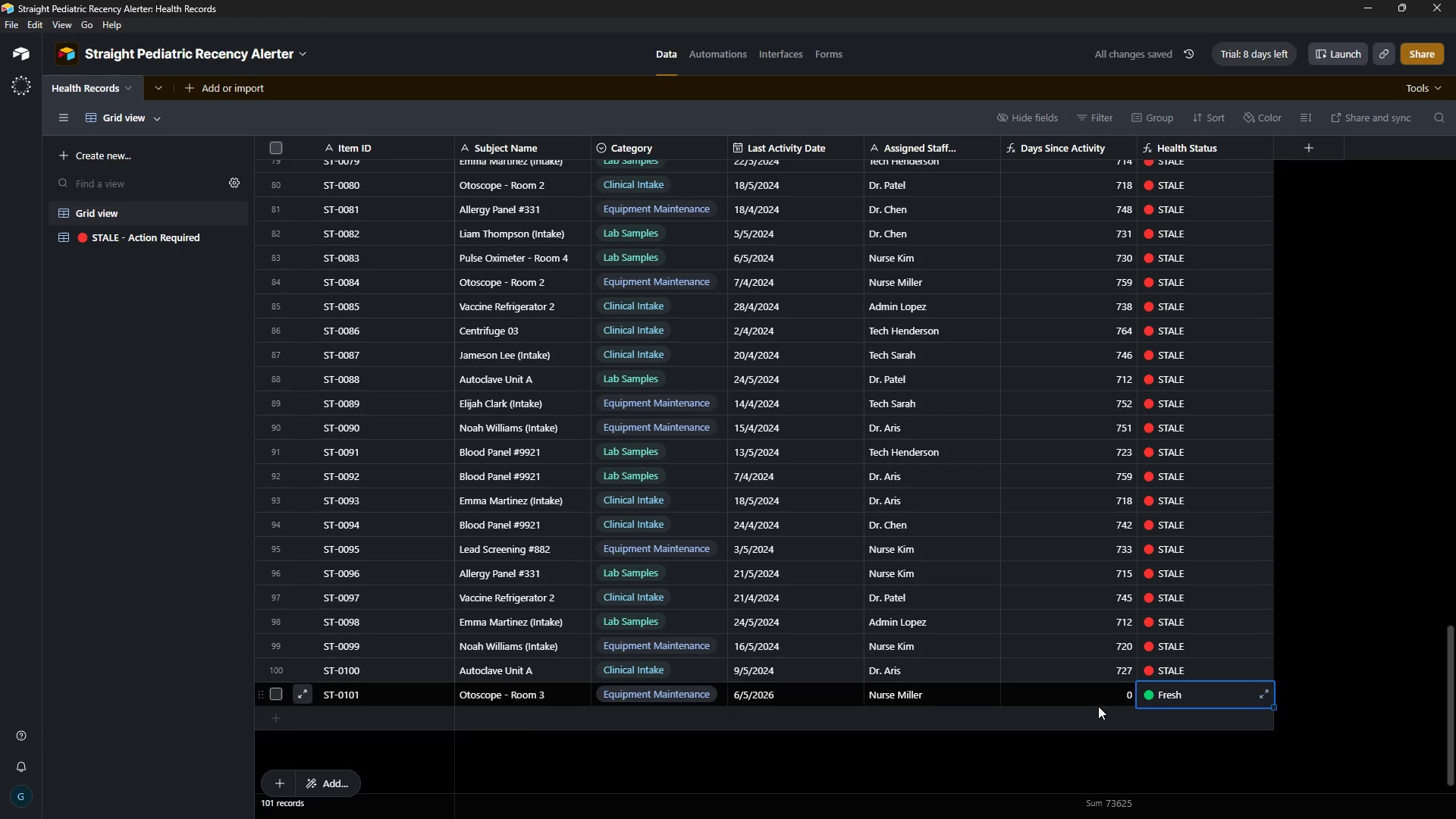 
key(ArrowRight)
 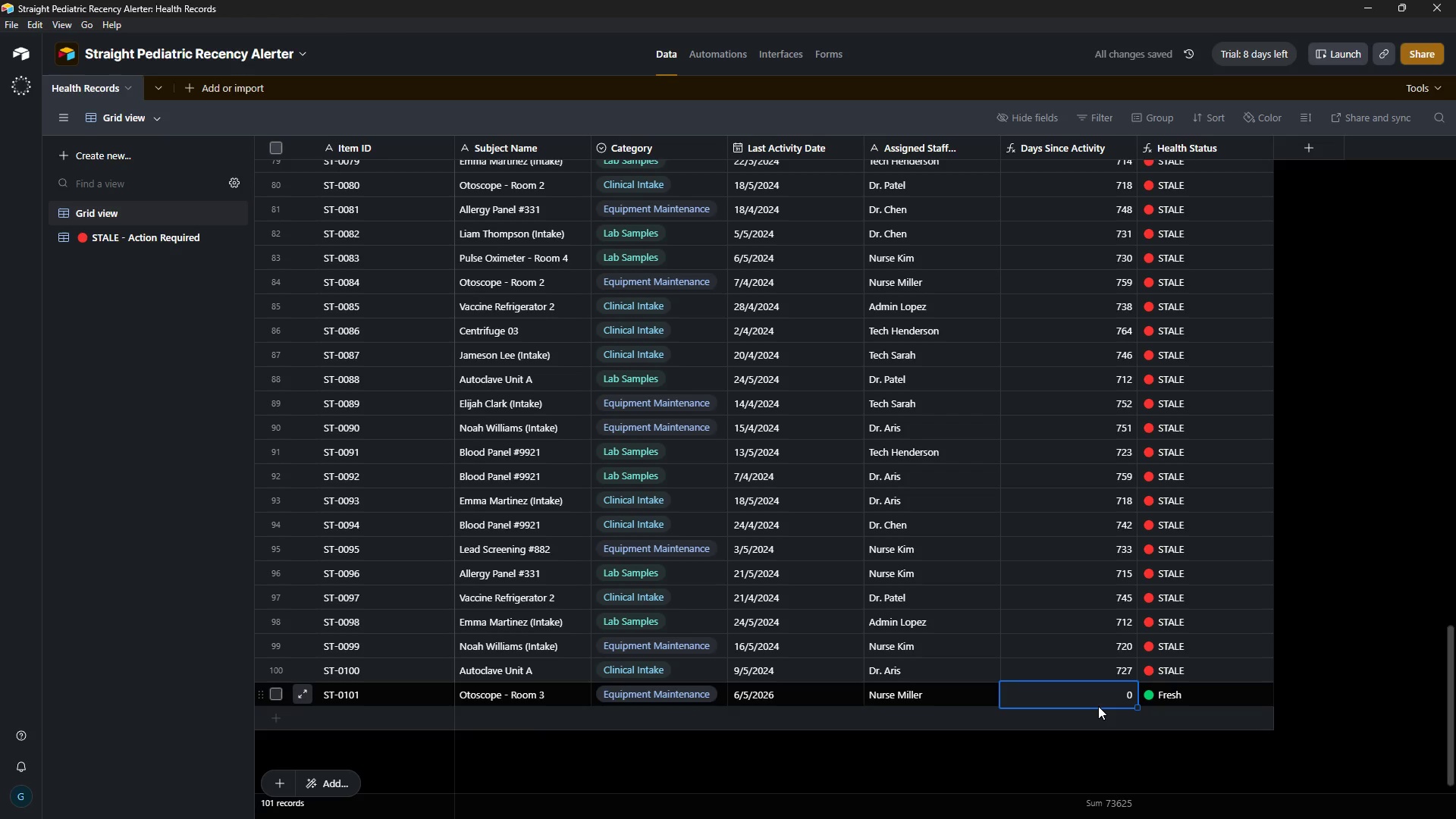 
key(ArrowLeft)
 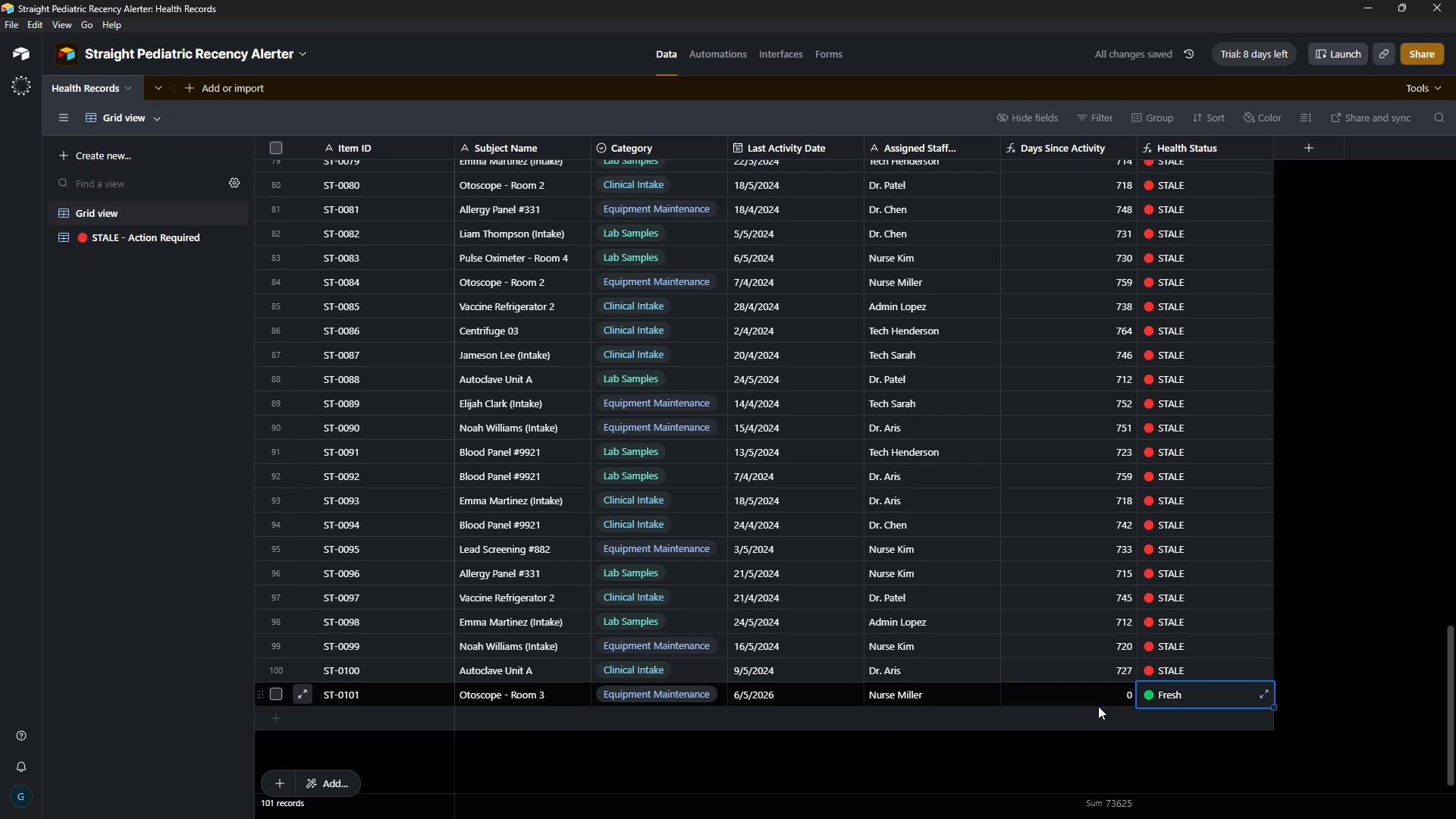 
key(ArrowRight)
 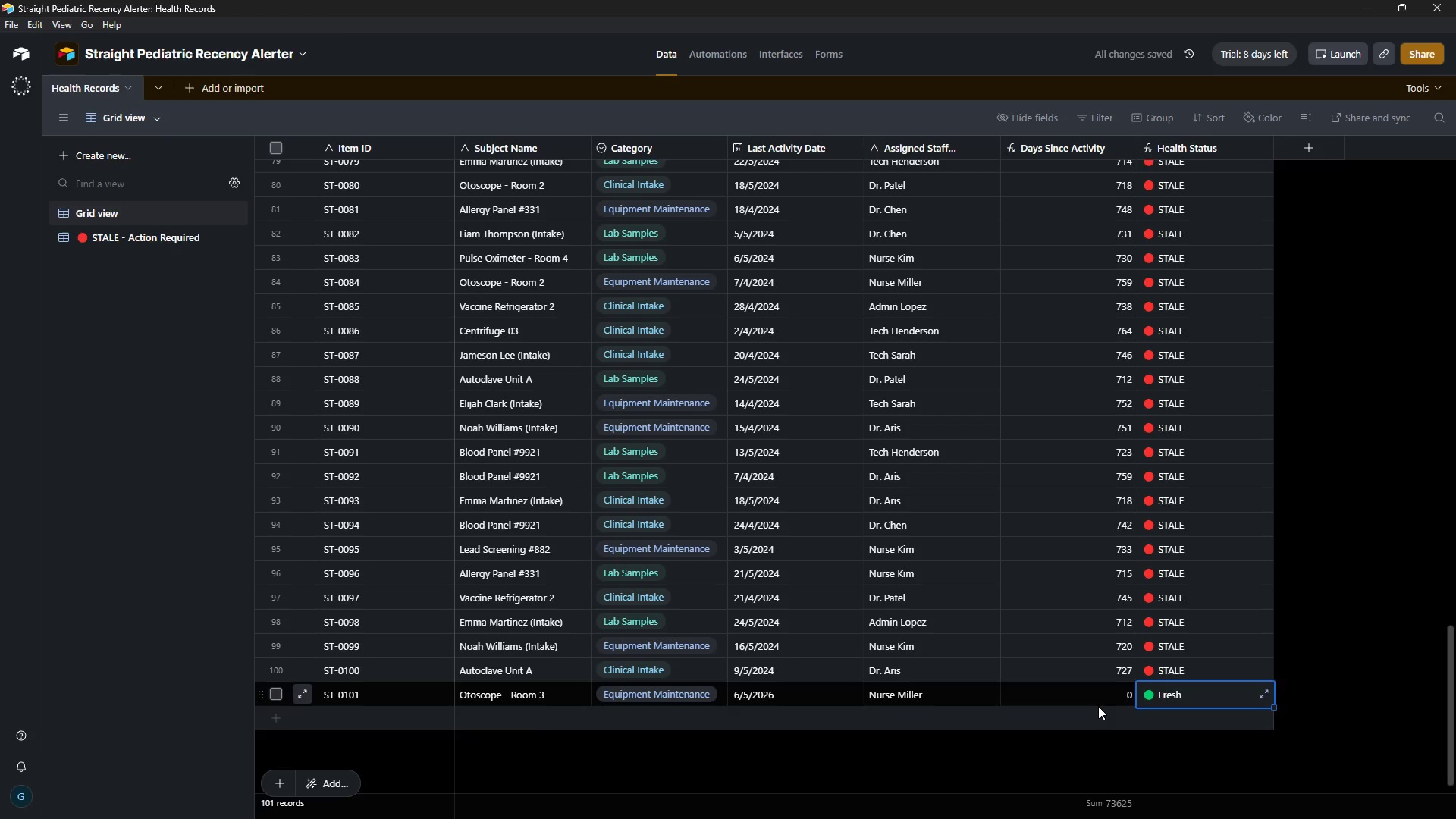 
key(ArrowLeft)
 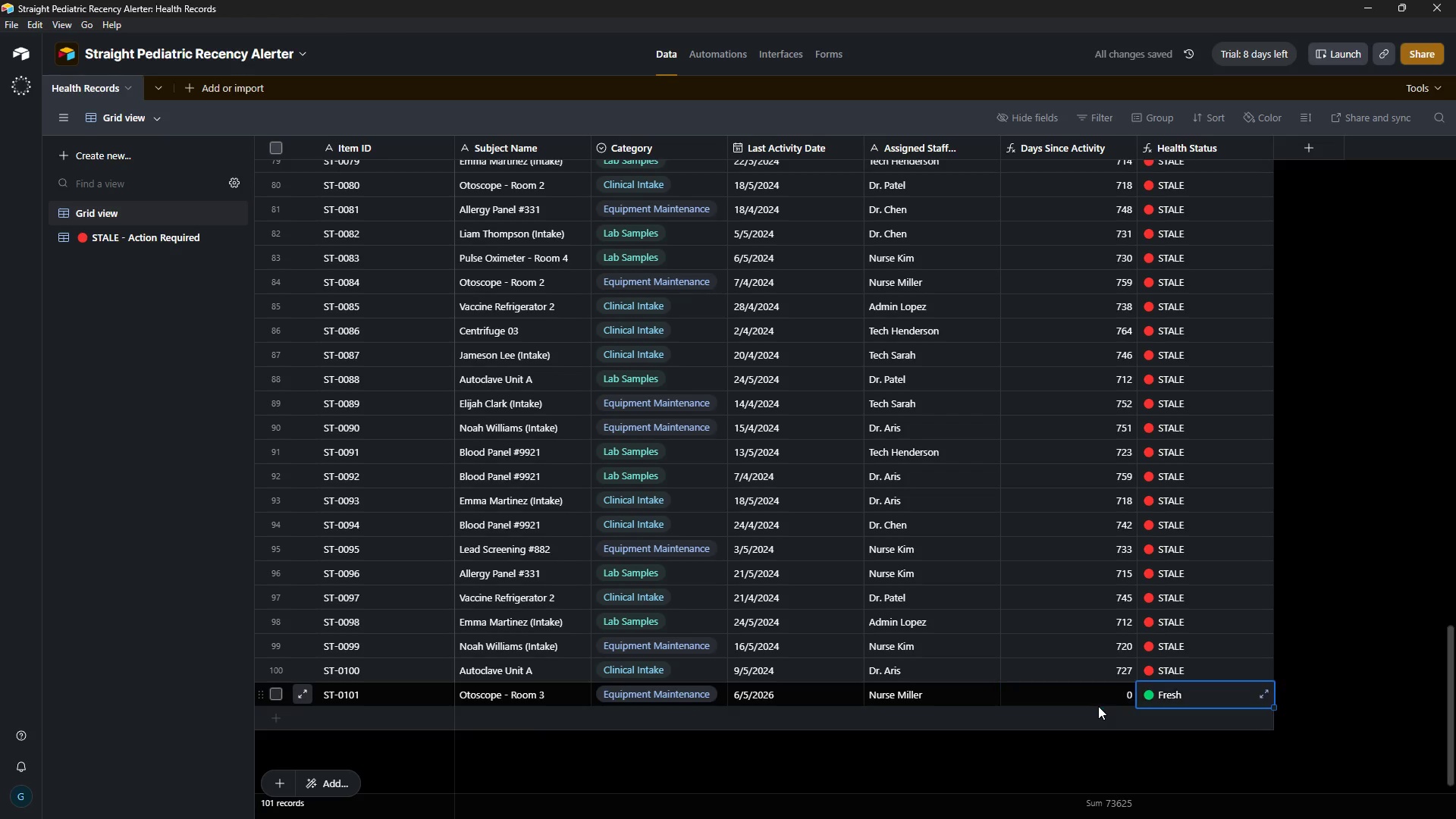 
key(ArrowRight)
 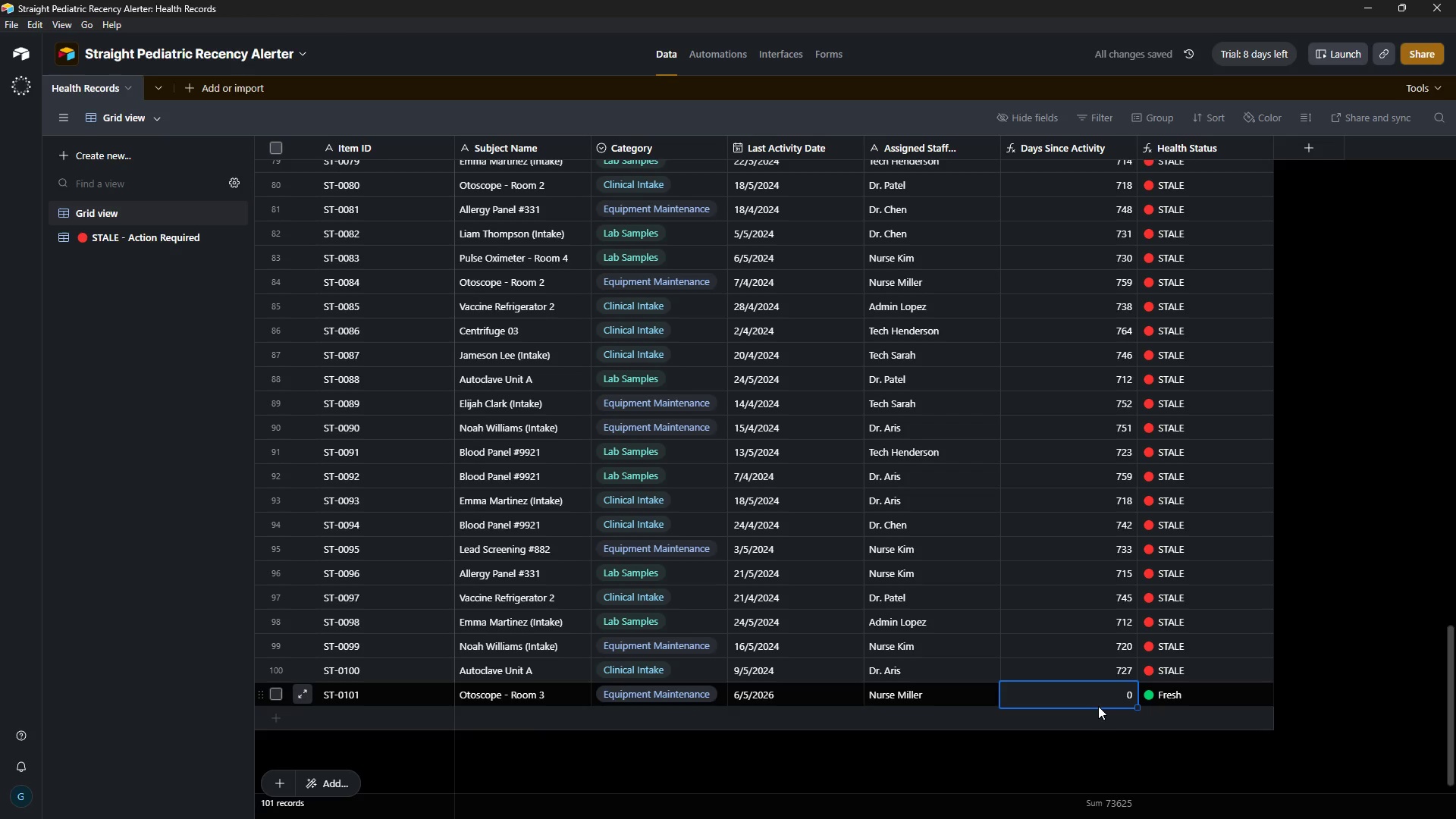 
key(ArrowLeft)
 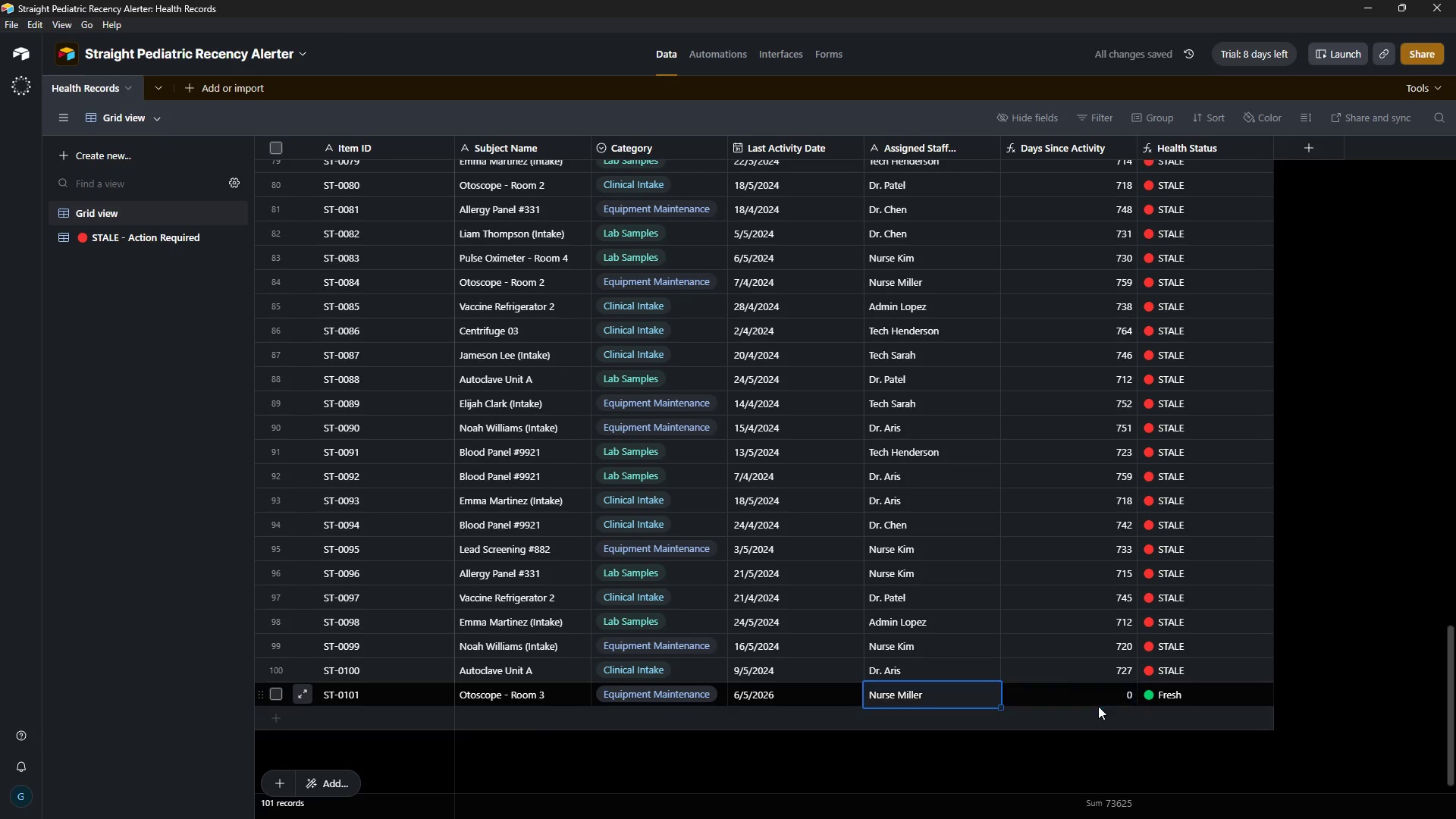 
key(ArrowLeft)
 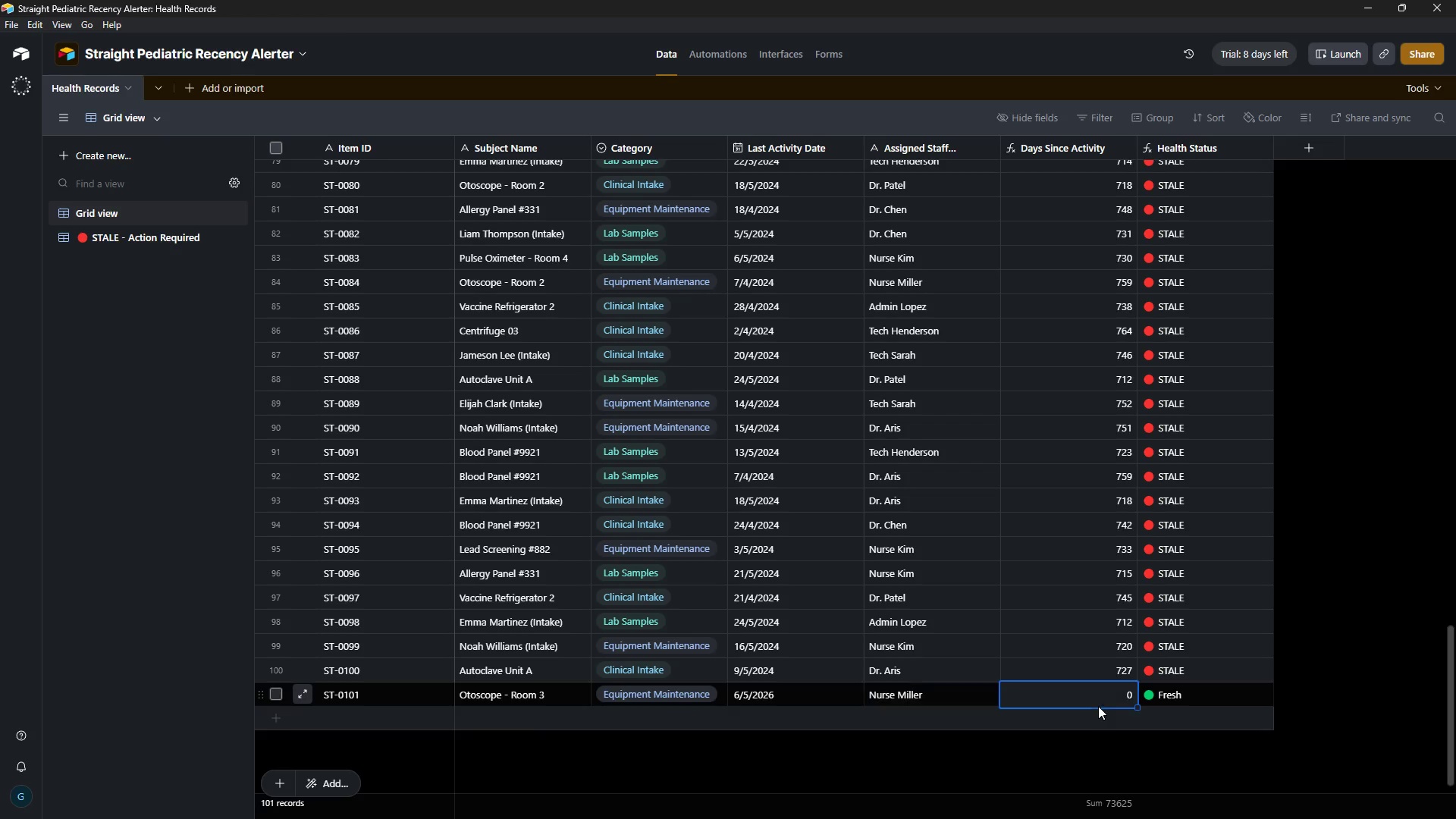 
key(ArrowRight)
 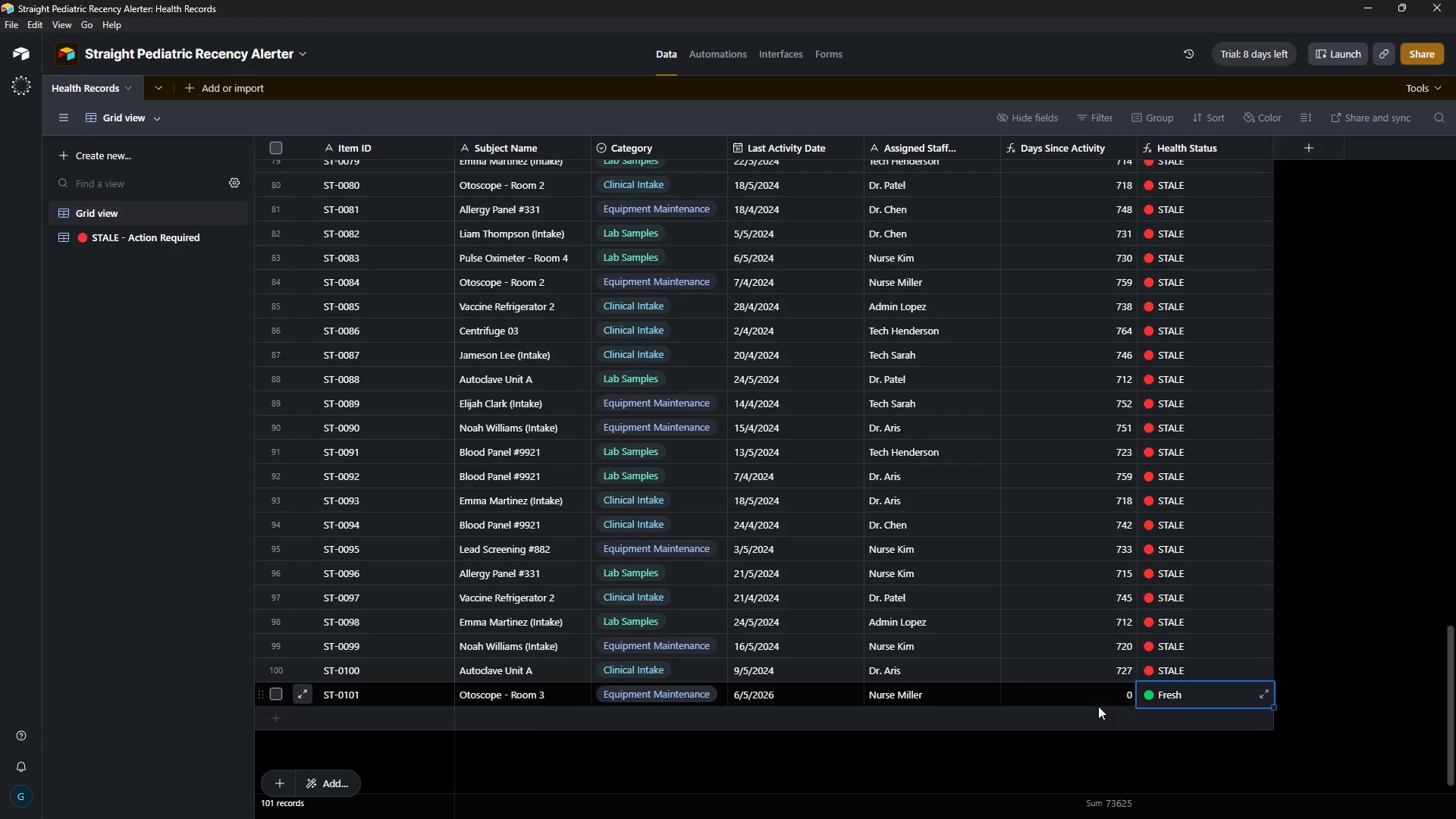 
key(ArrowRight)
 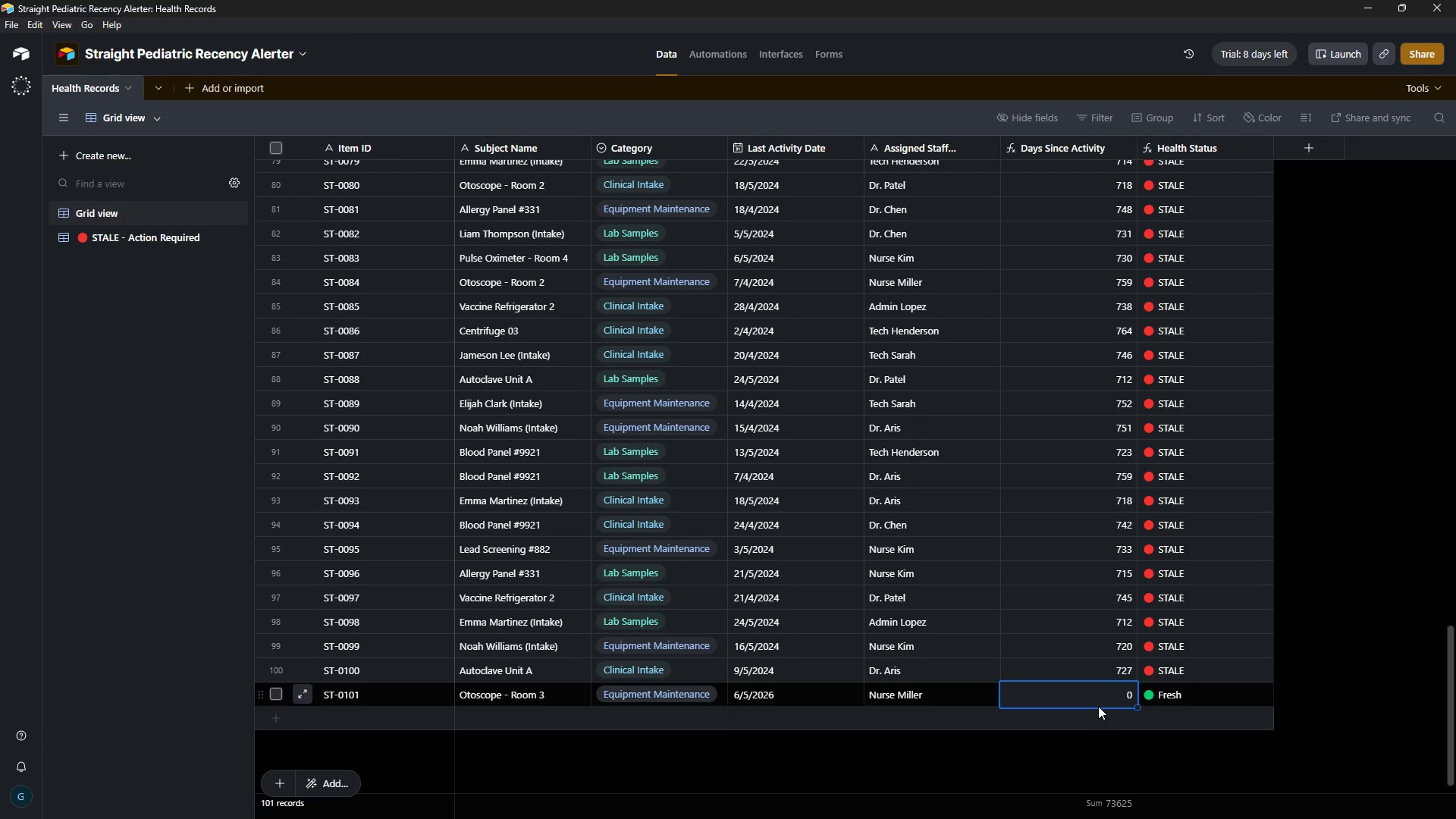 
key(ArrowLeft)
 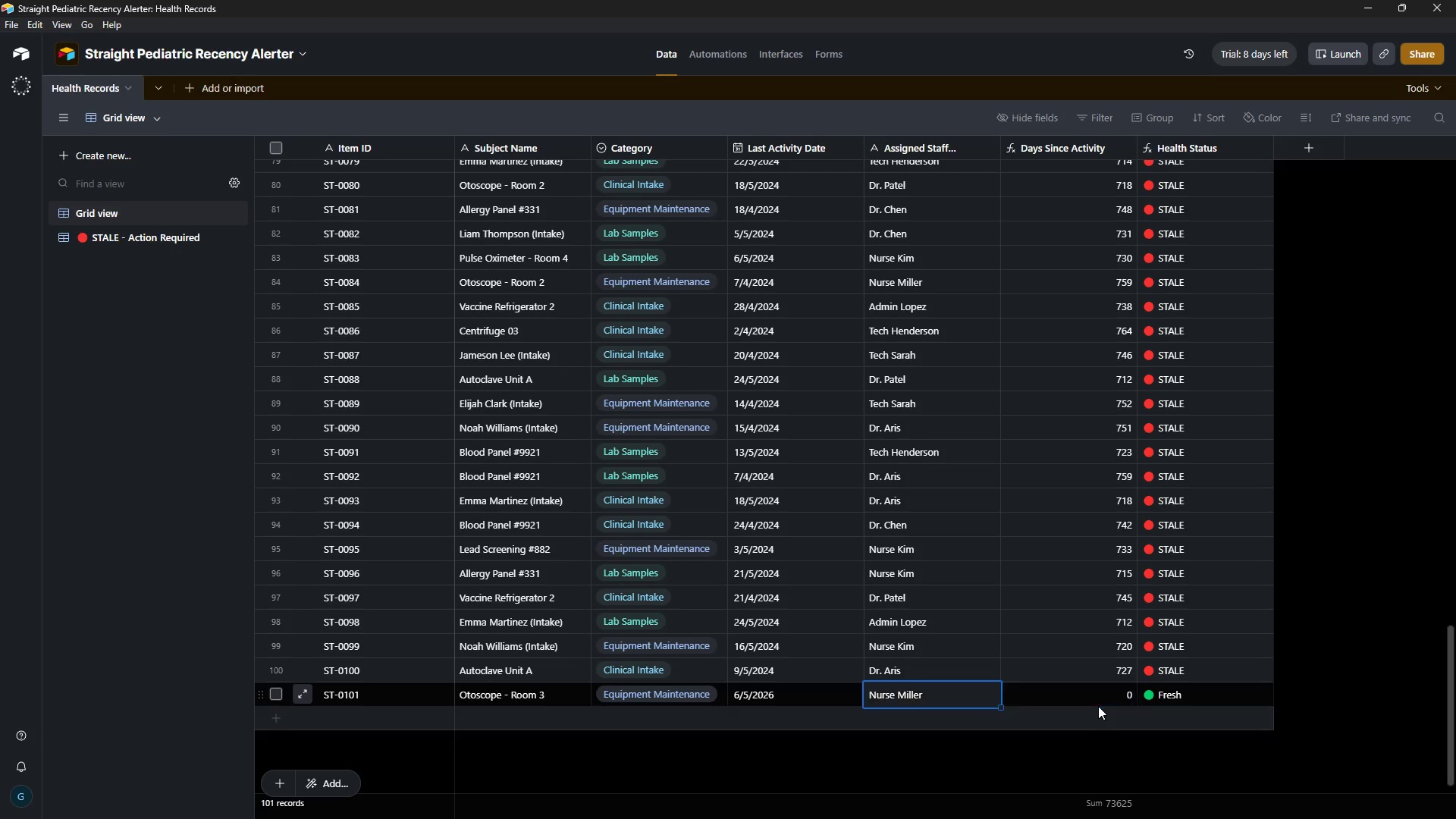 
key(ArrowLeft)
 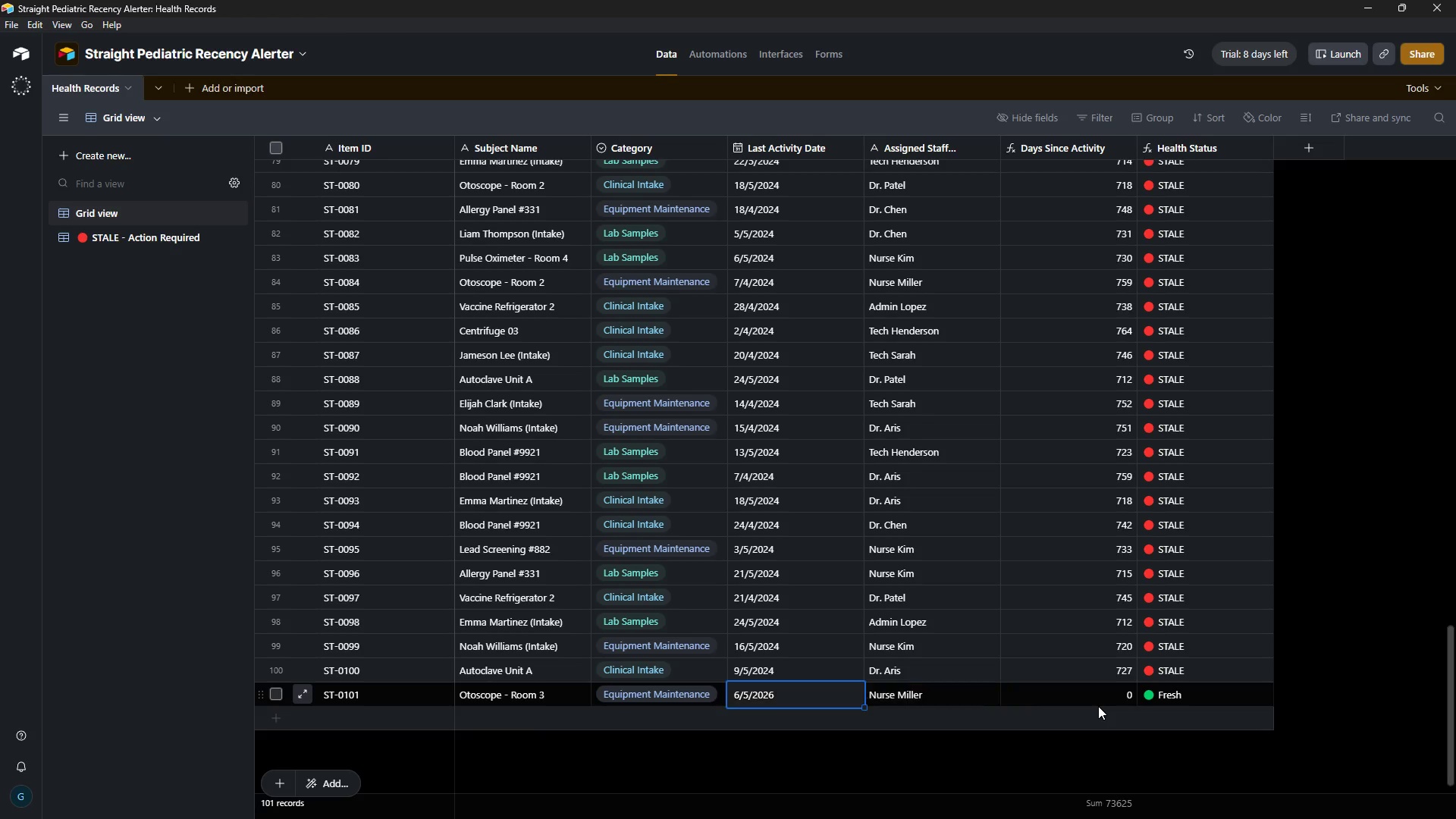 
key(ArrowLeft)
 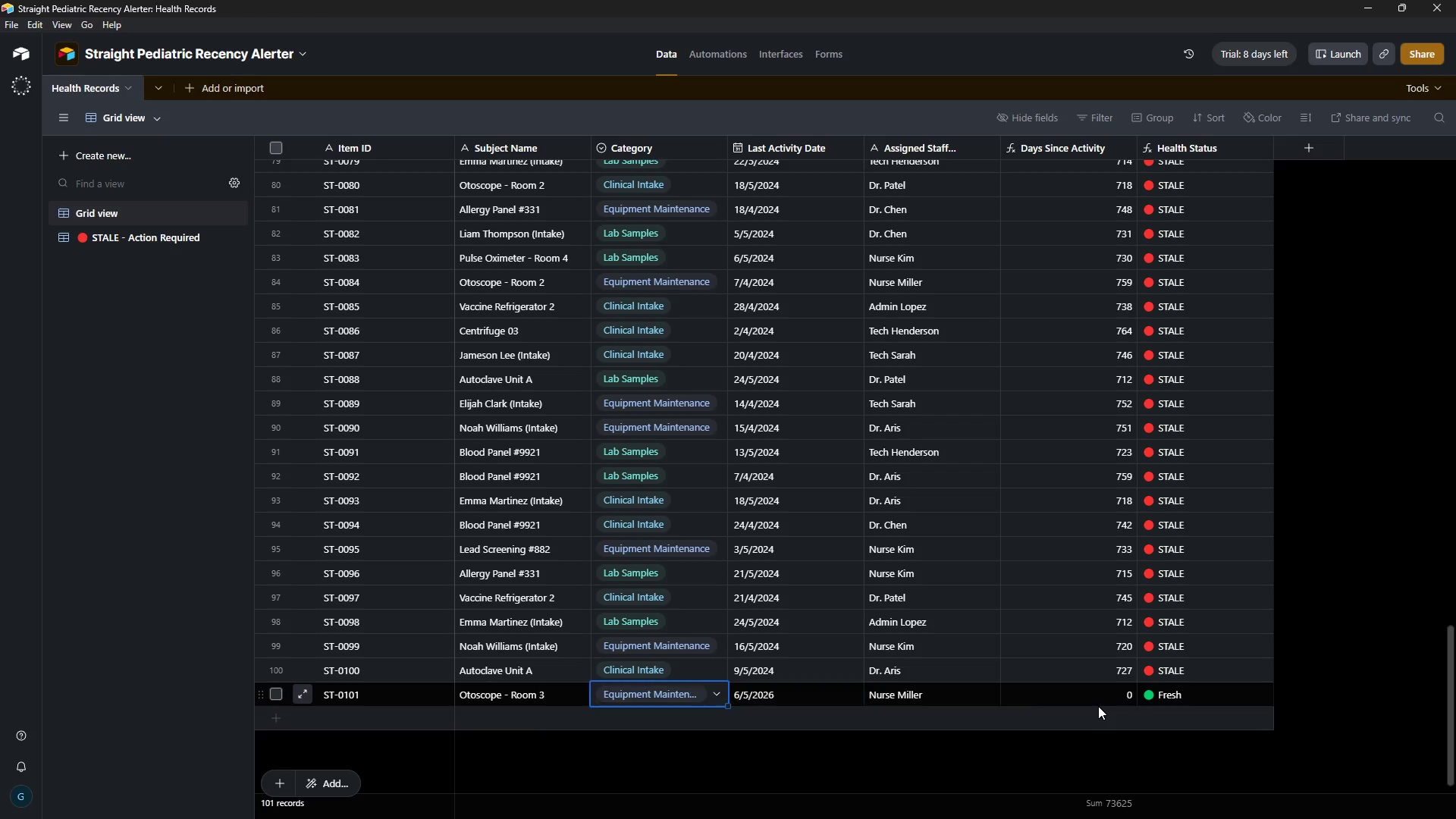 
key(ArrowLeft)
 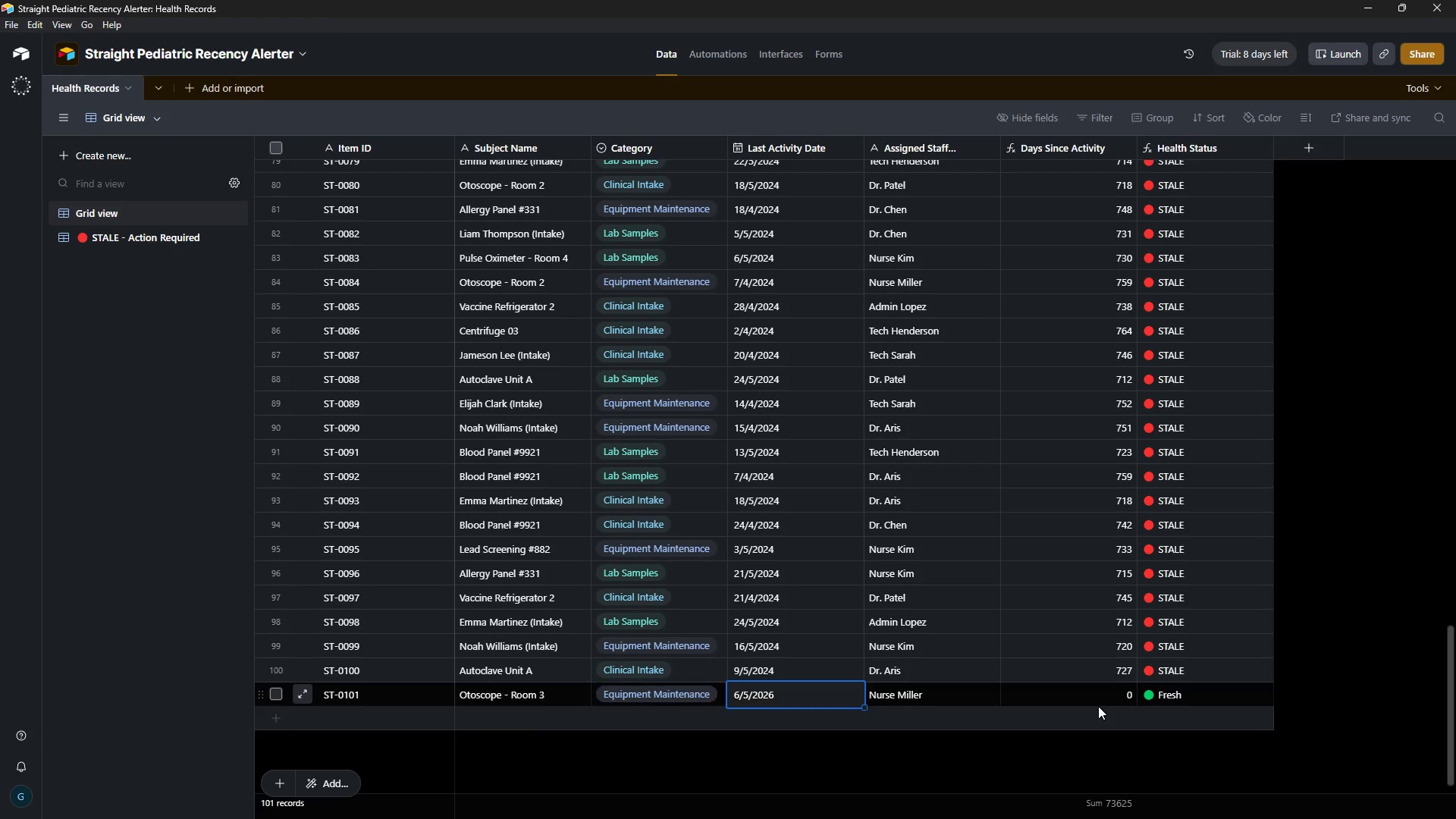 
key(ArrowRight)
 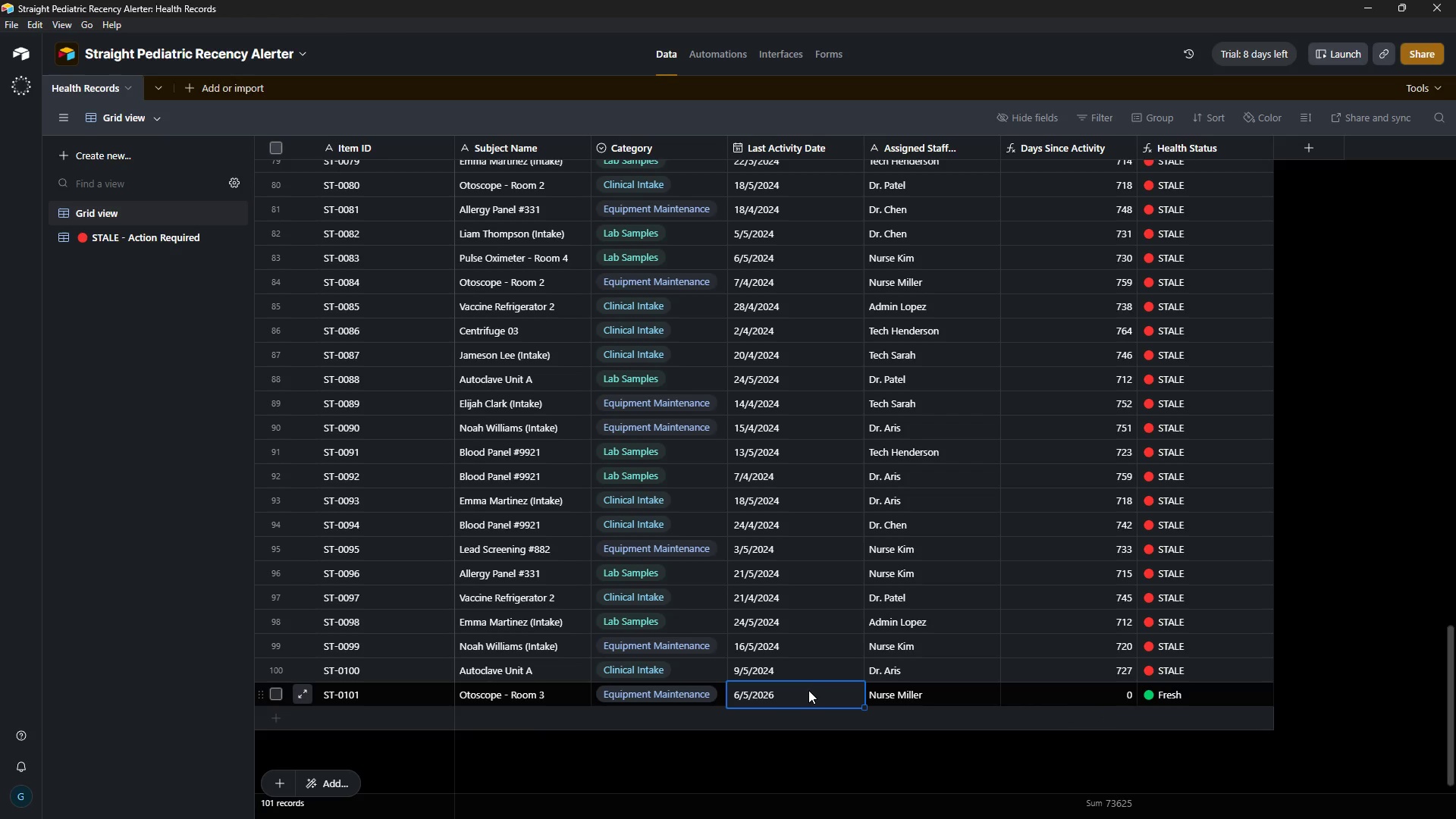 
double_click([809, 690])
 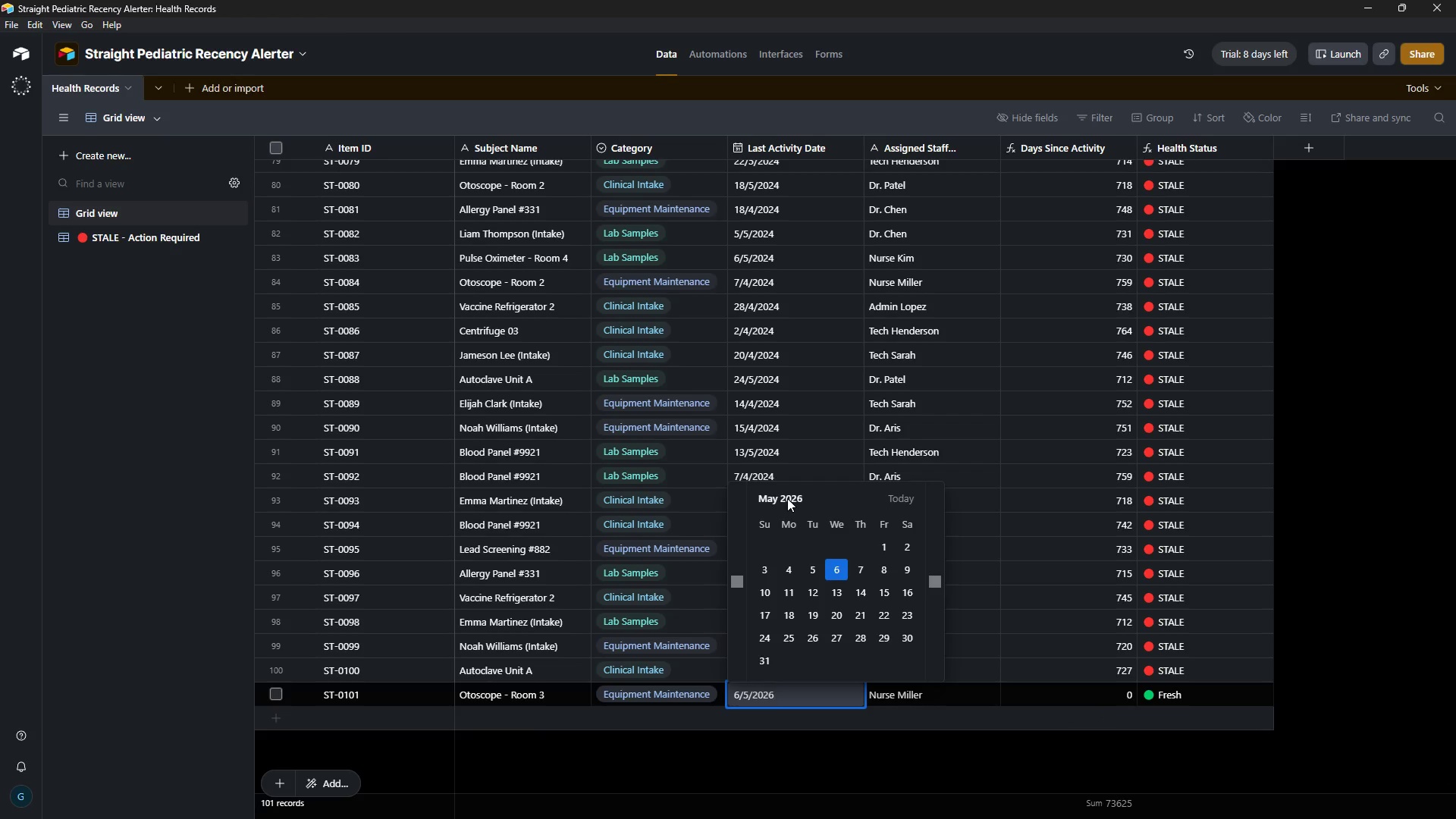 
left_click([790, 501])
 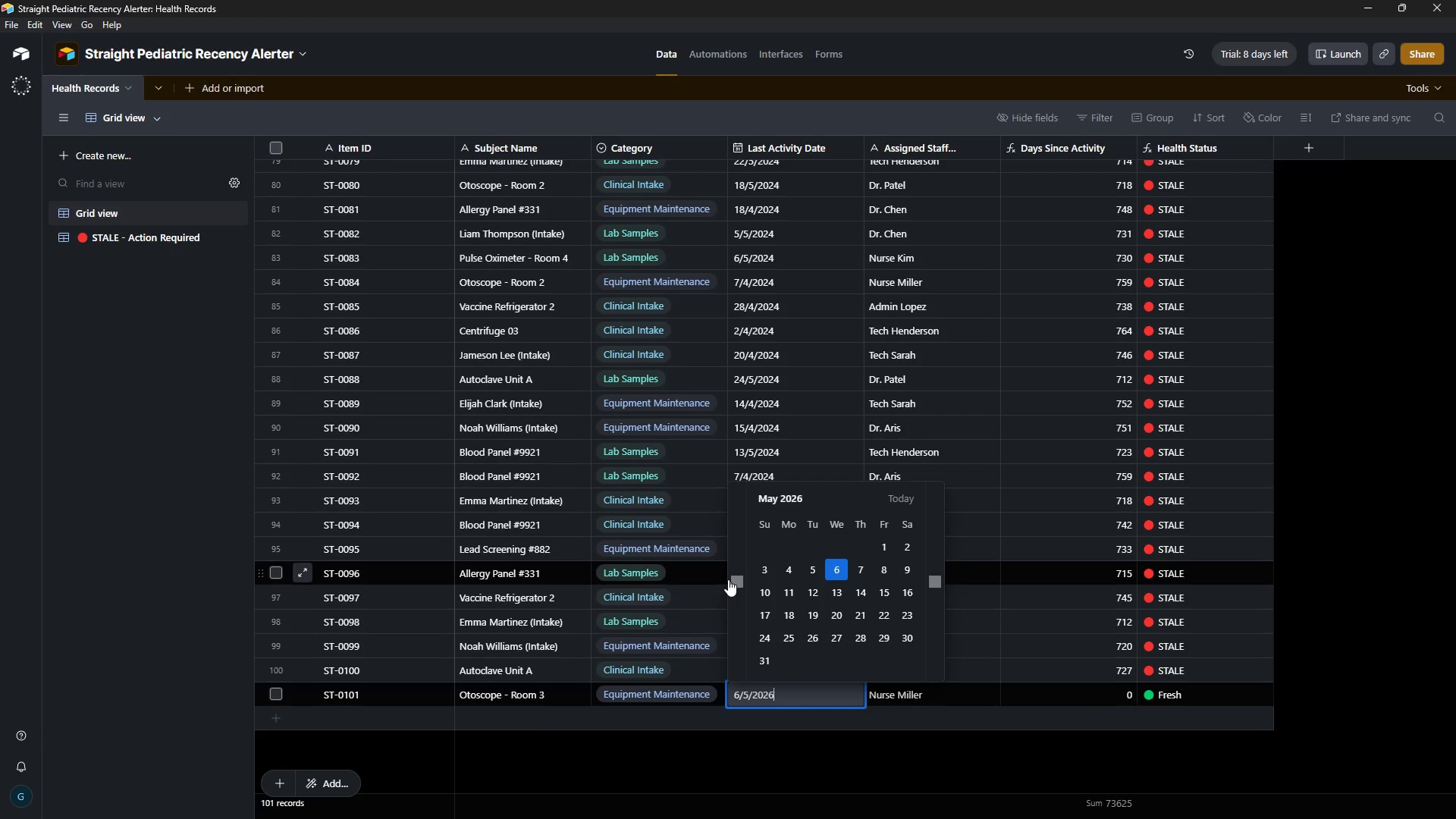 
wait(5.95)
 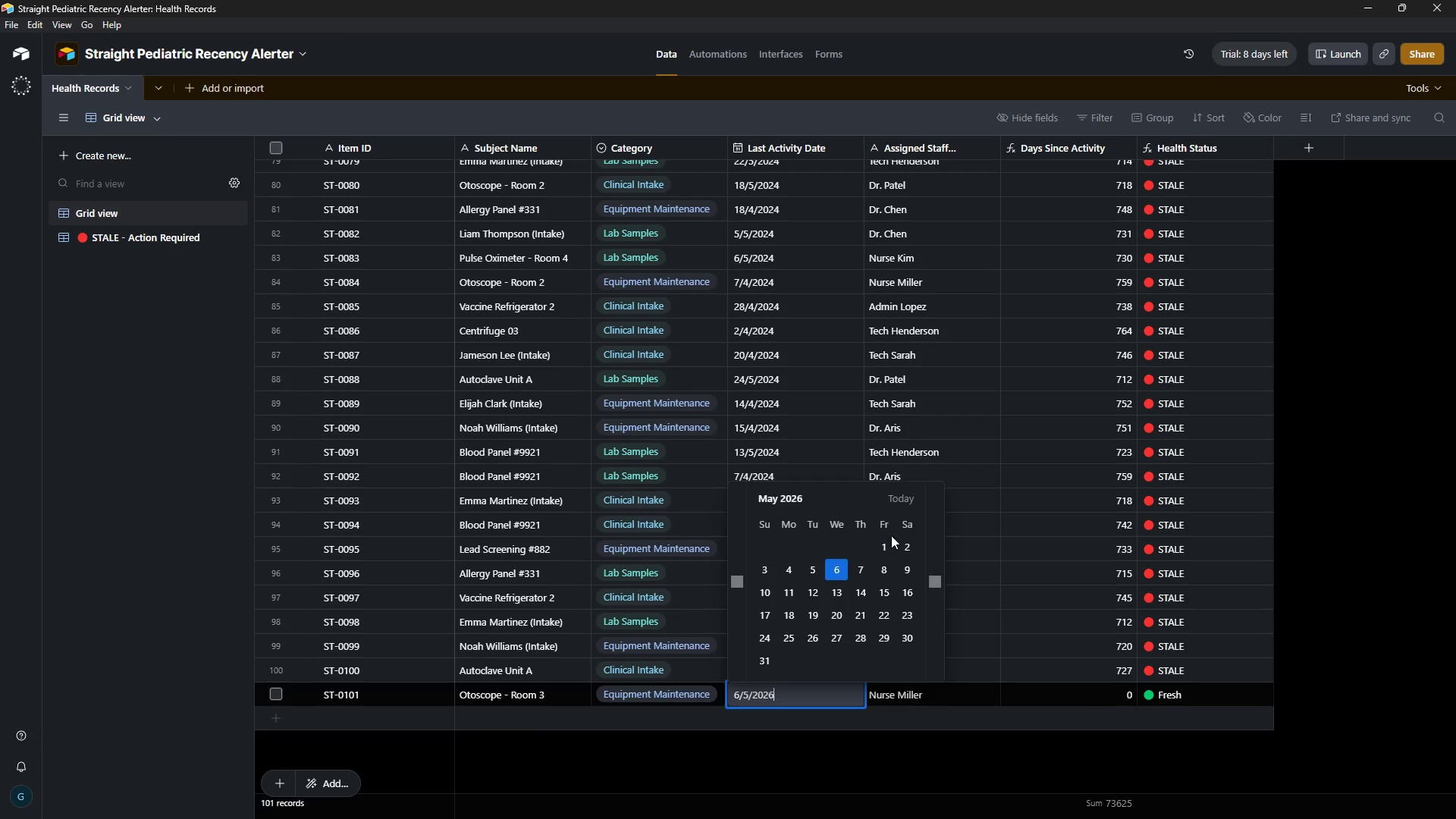 
double_click([739, 582])
 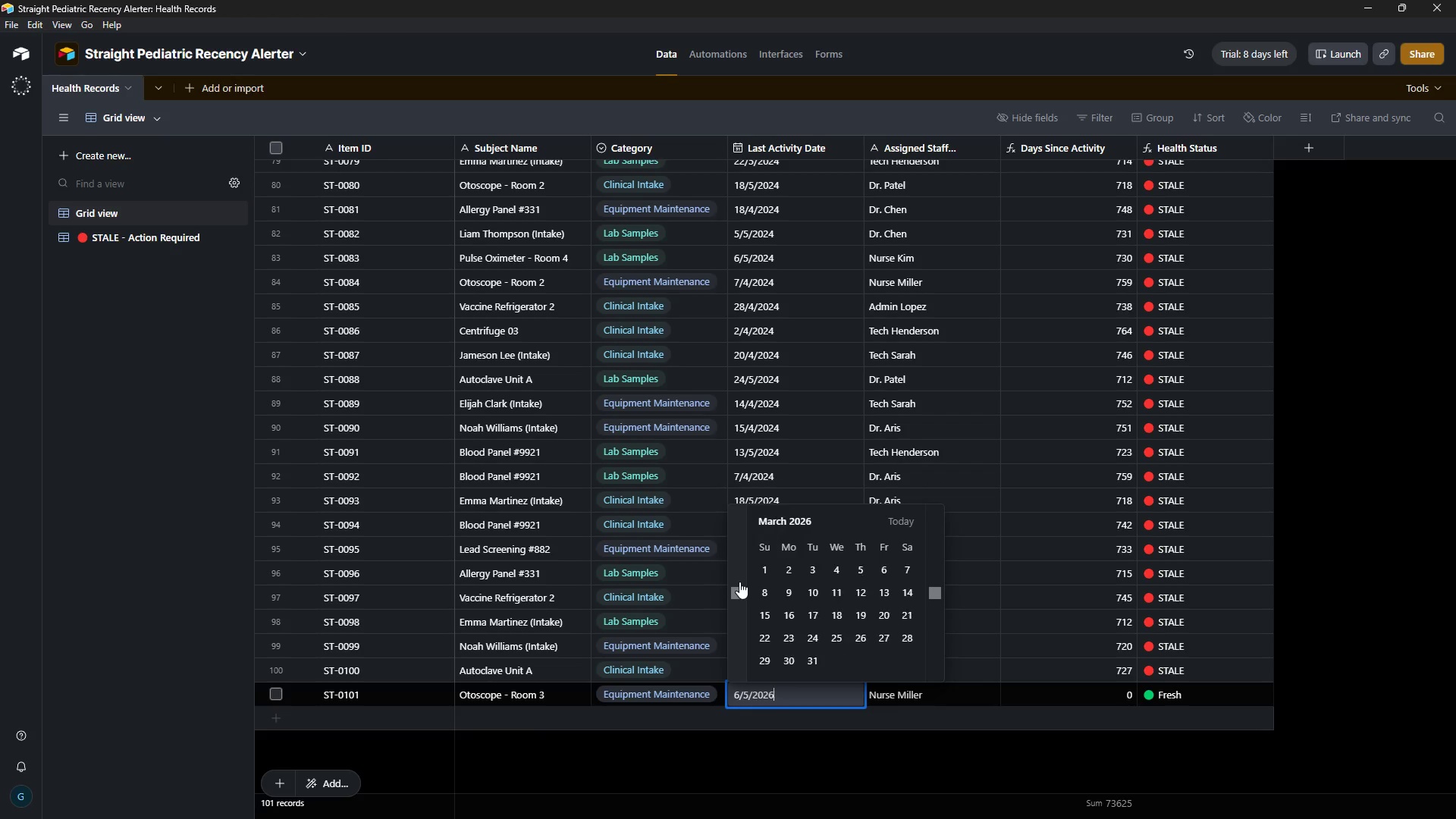 
triple_click([739, 582])
 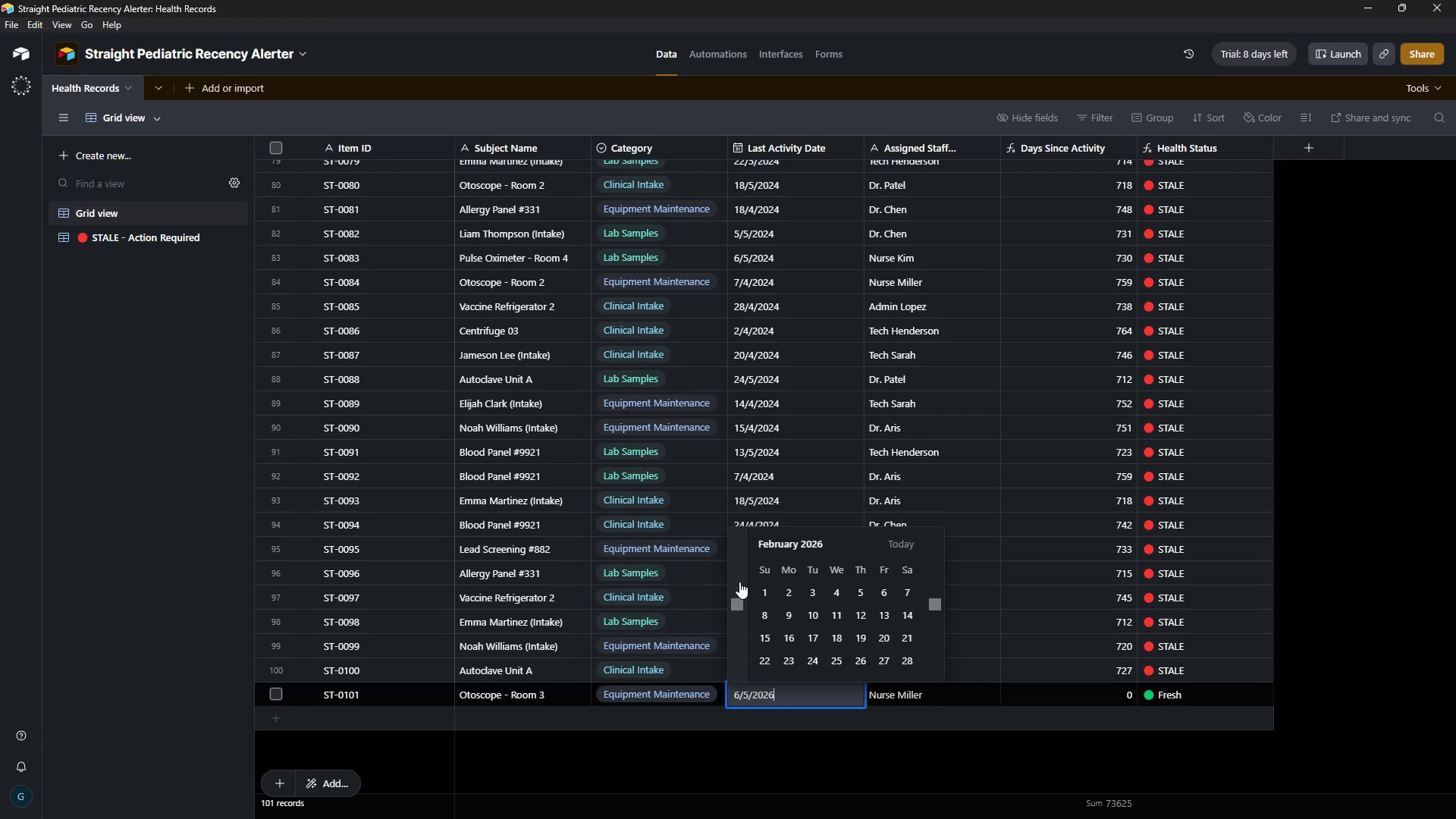 
triple_click([739, 582])
 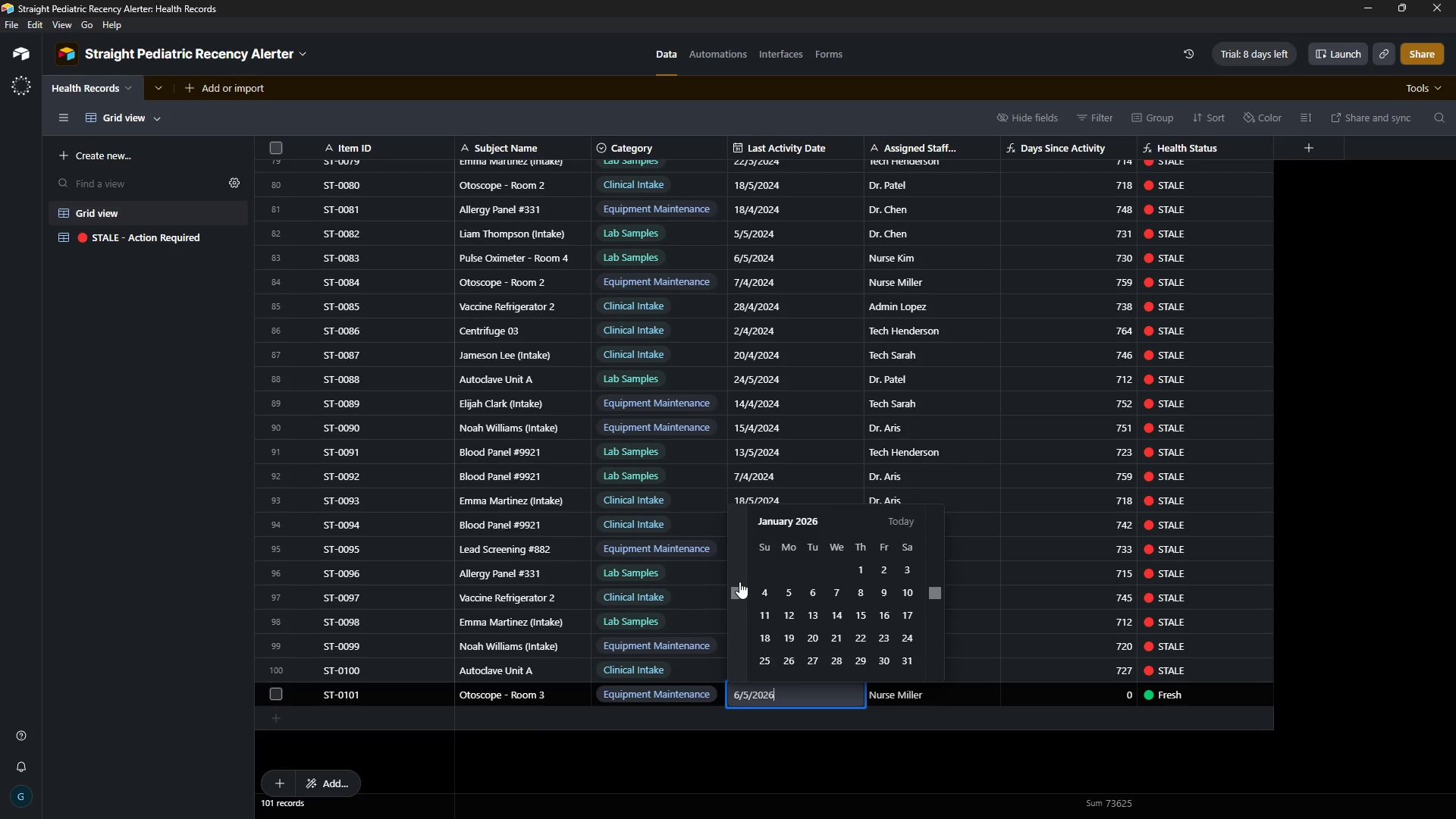 
triple_click([739, 582])
 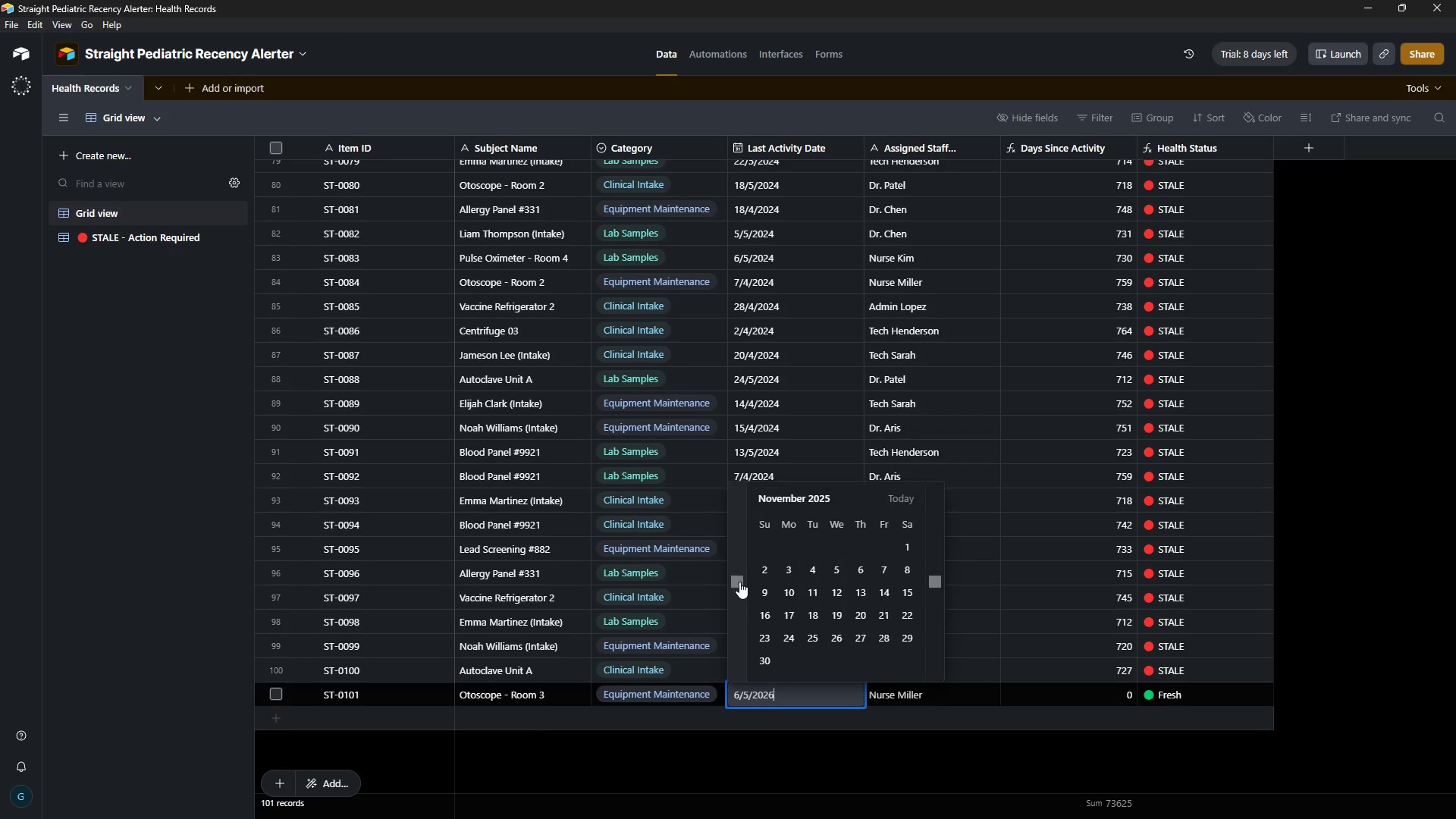 
triple_click([739, 582])
 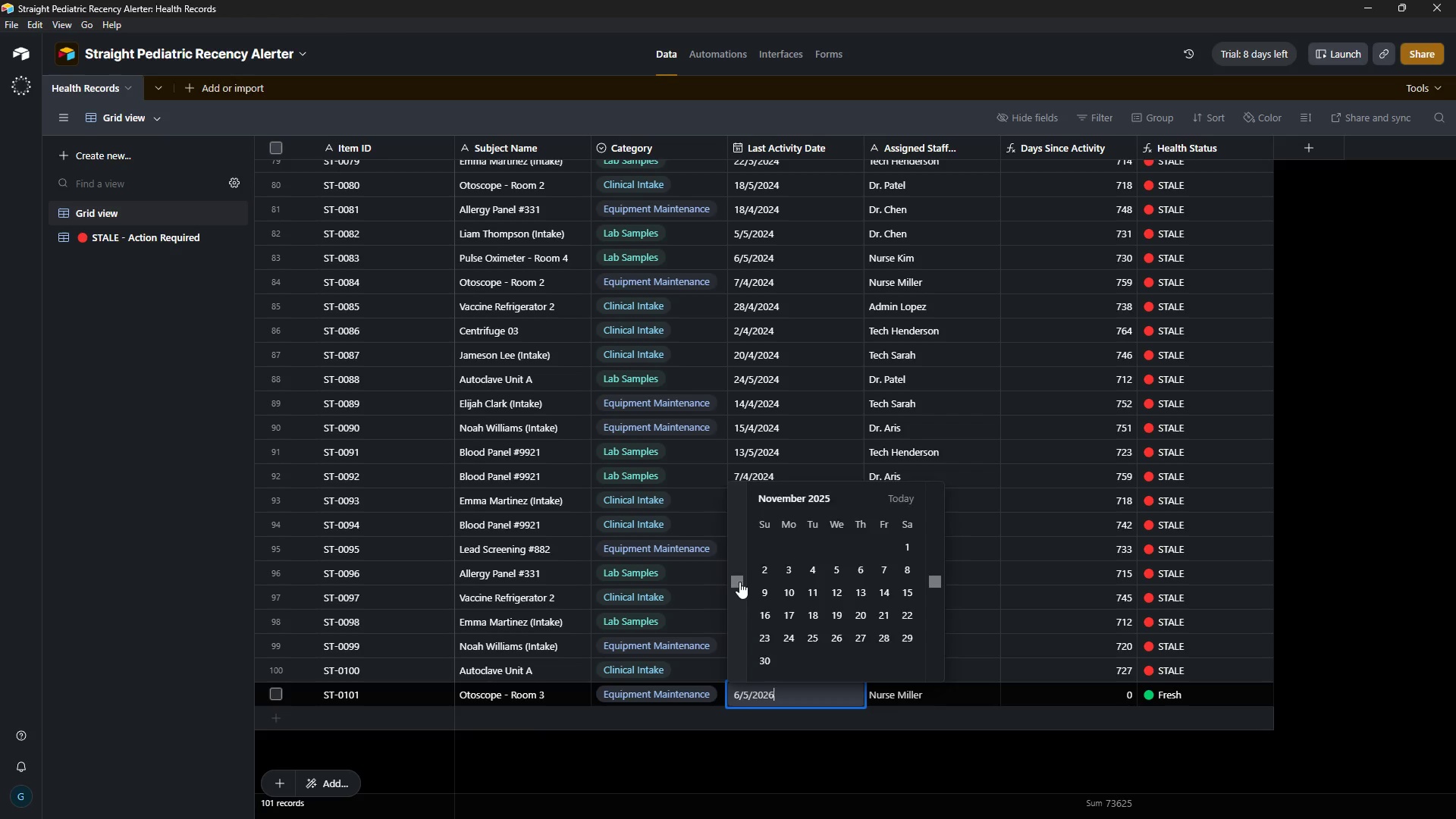 
triple_click([739, 582])
 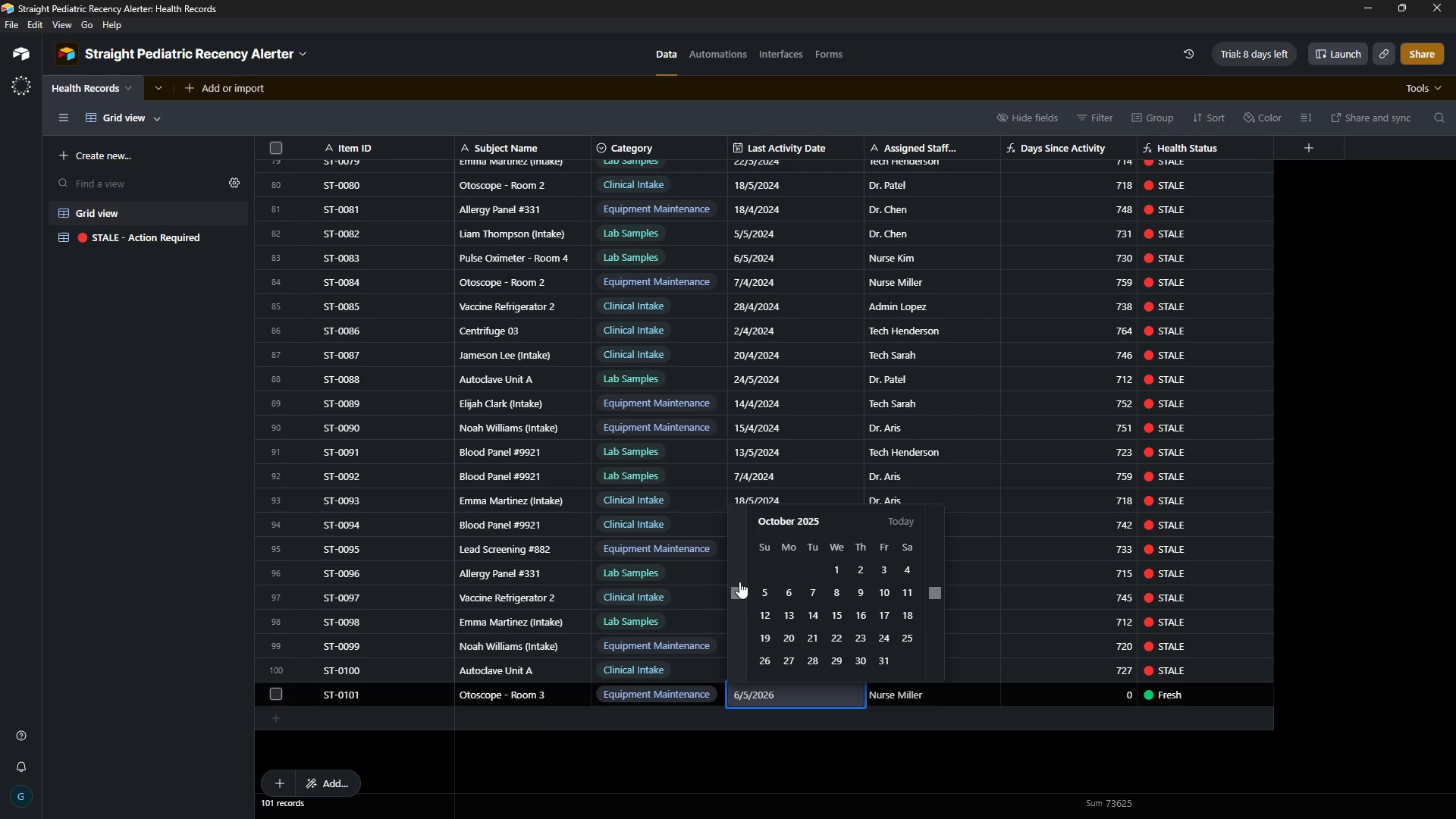 
triple_click([739, 582])
 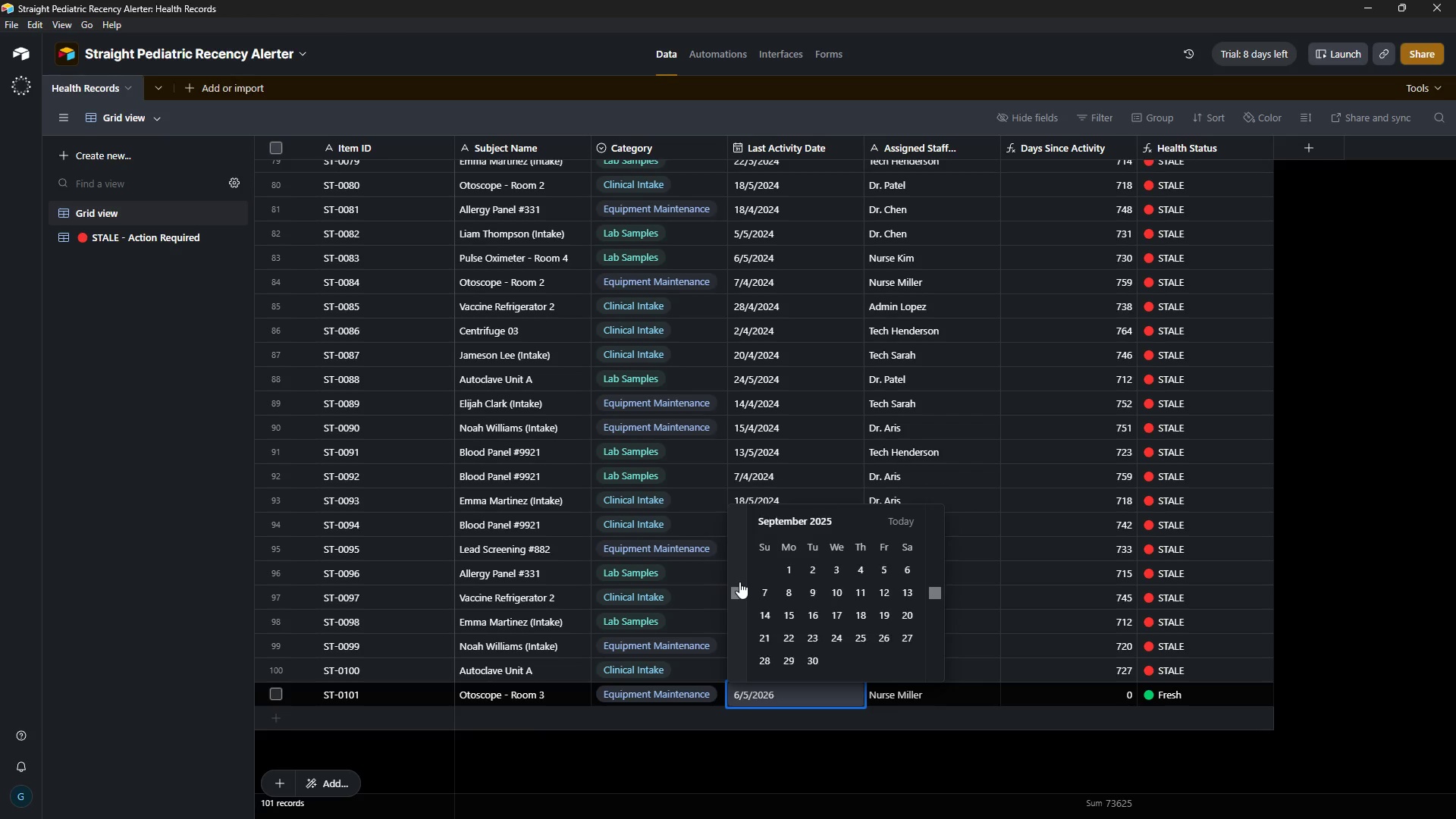 
triple_click([739, 582])
 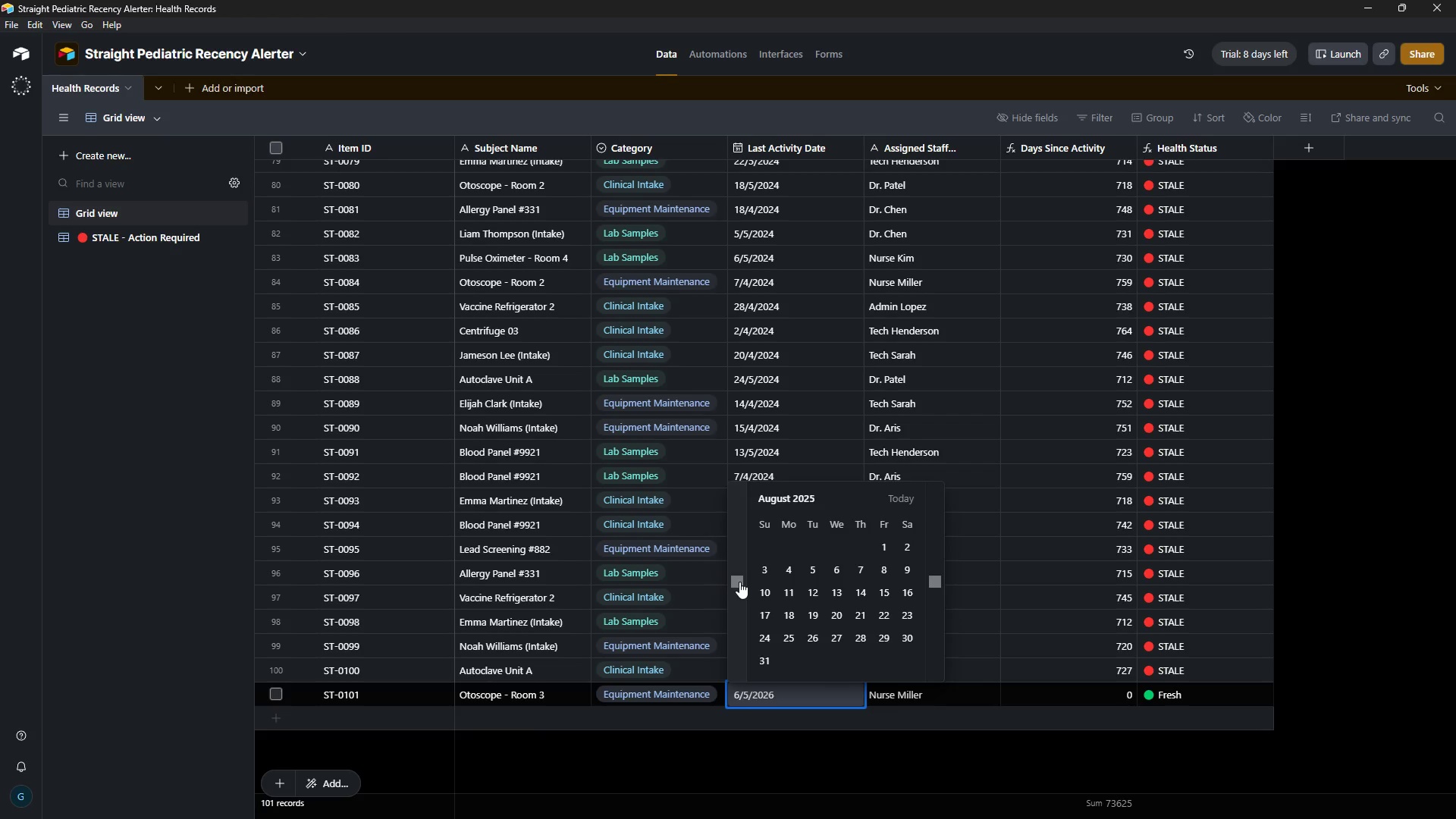 
triple_click([739, 582])
 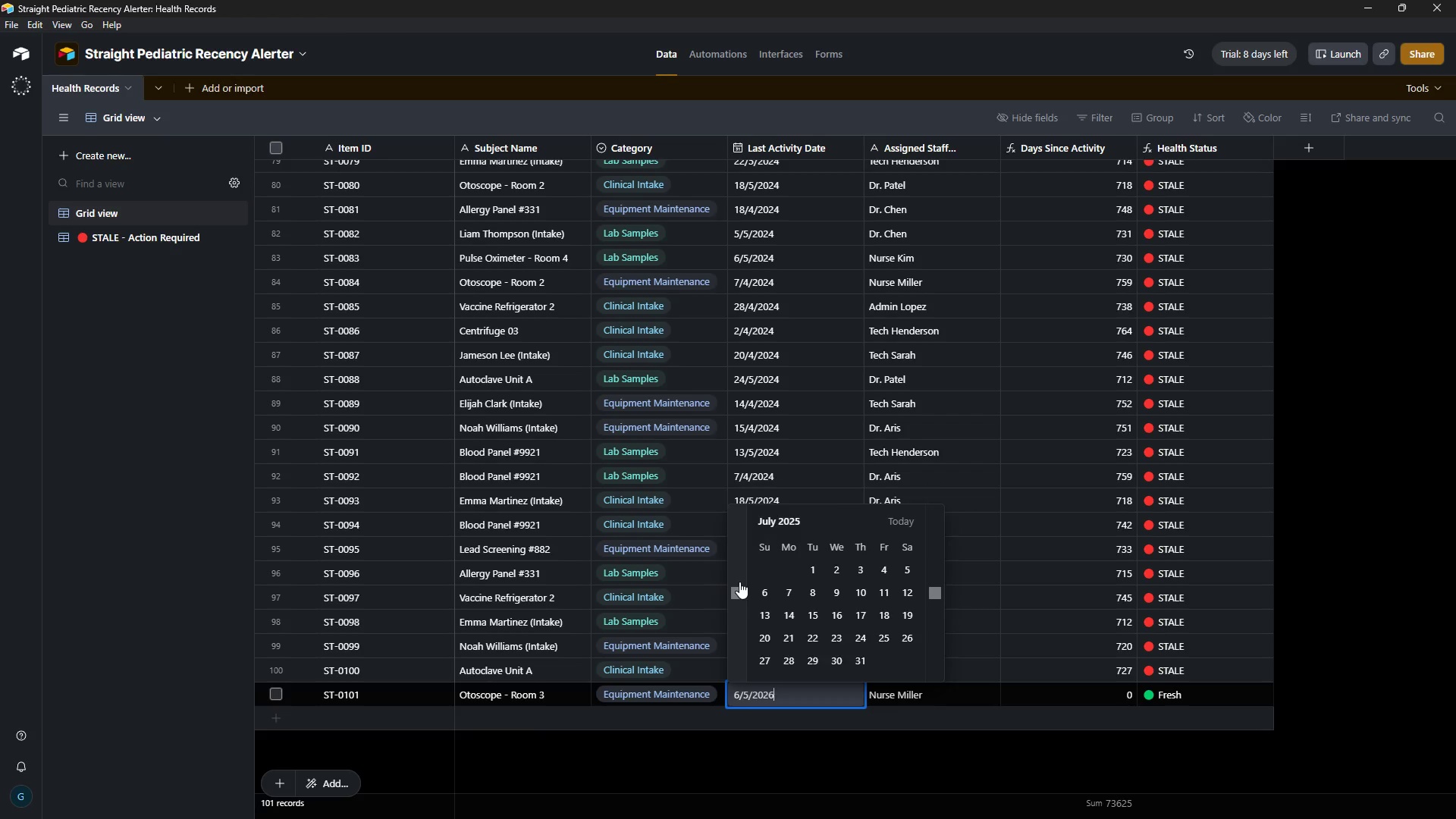 
triple_click([739, 582])
 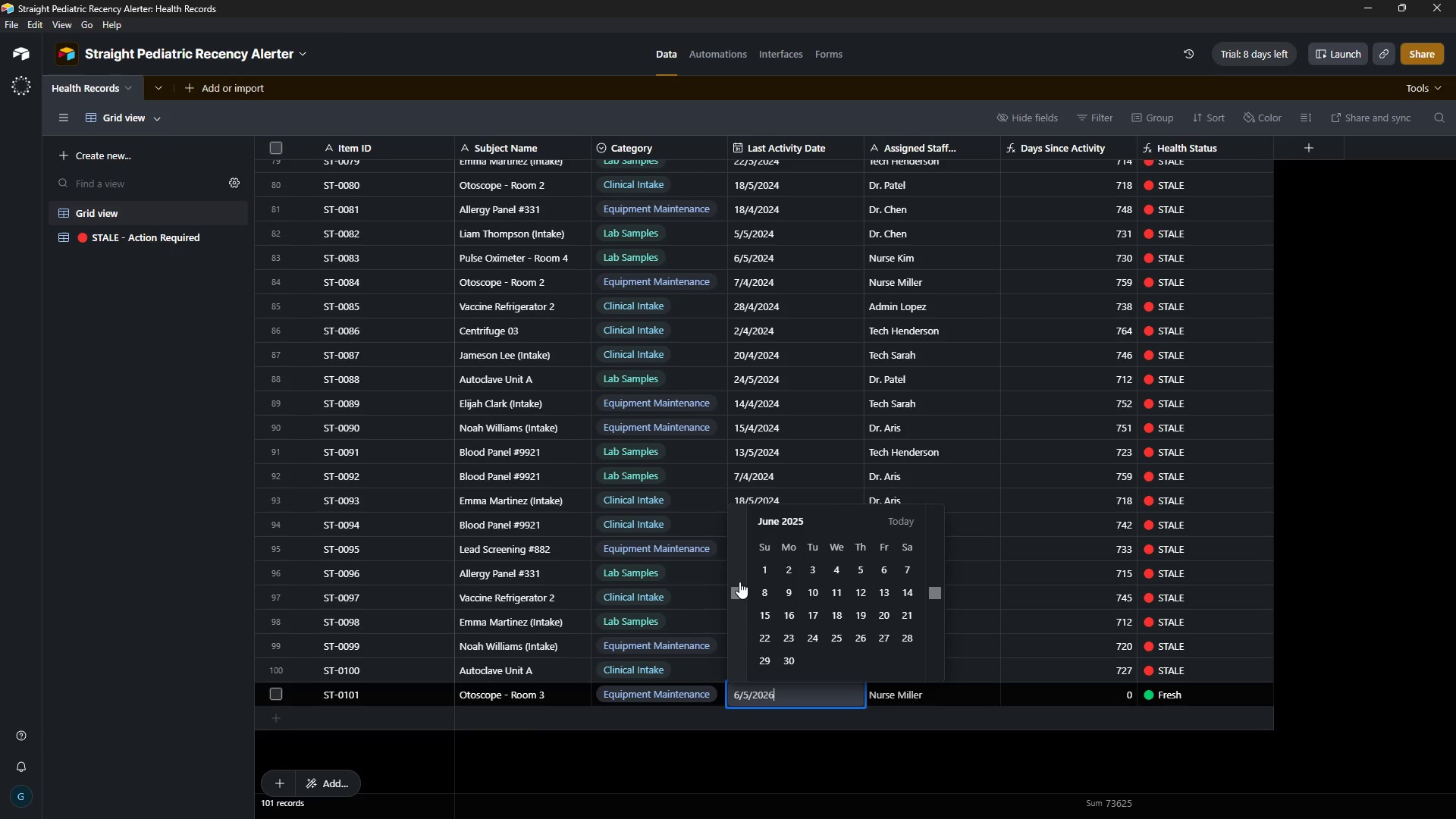 
triple_click([739, 582])
 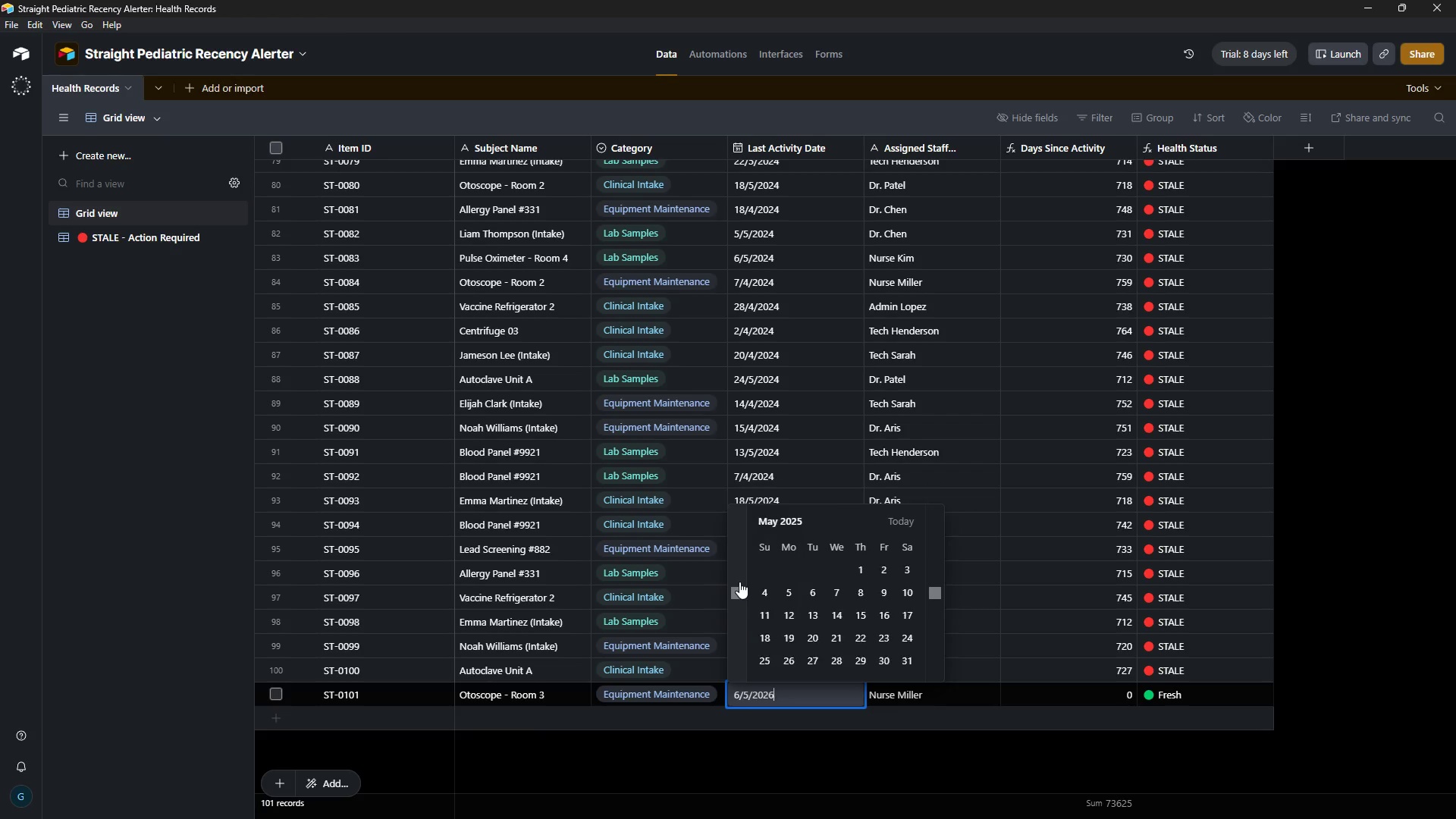 
triple_click([739, 582])
 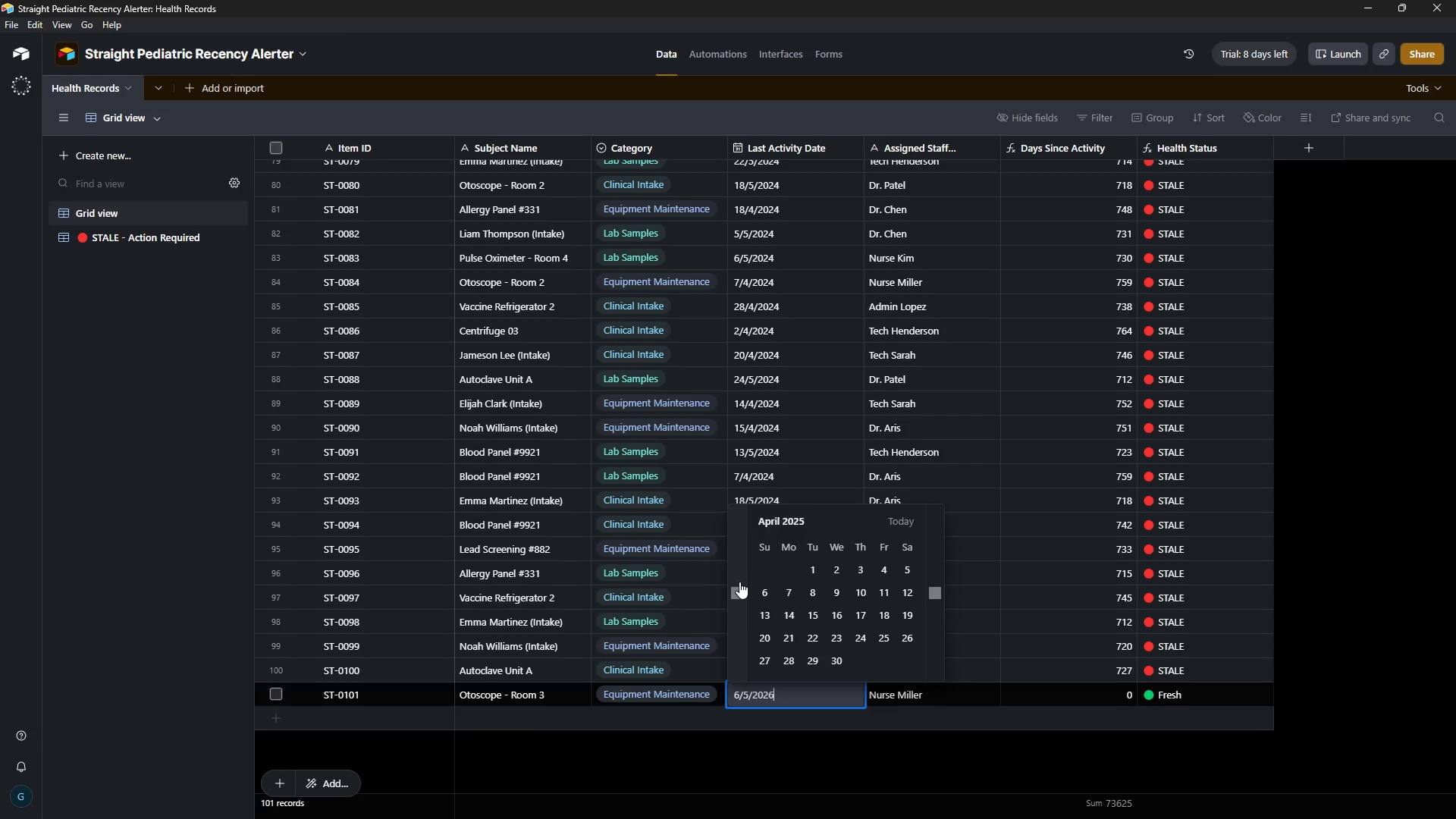 
triple_click([739, 582])
 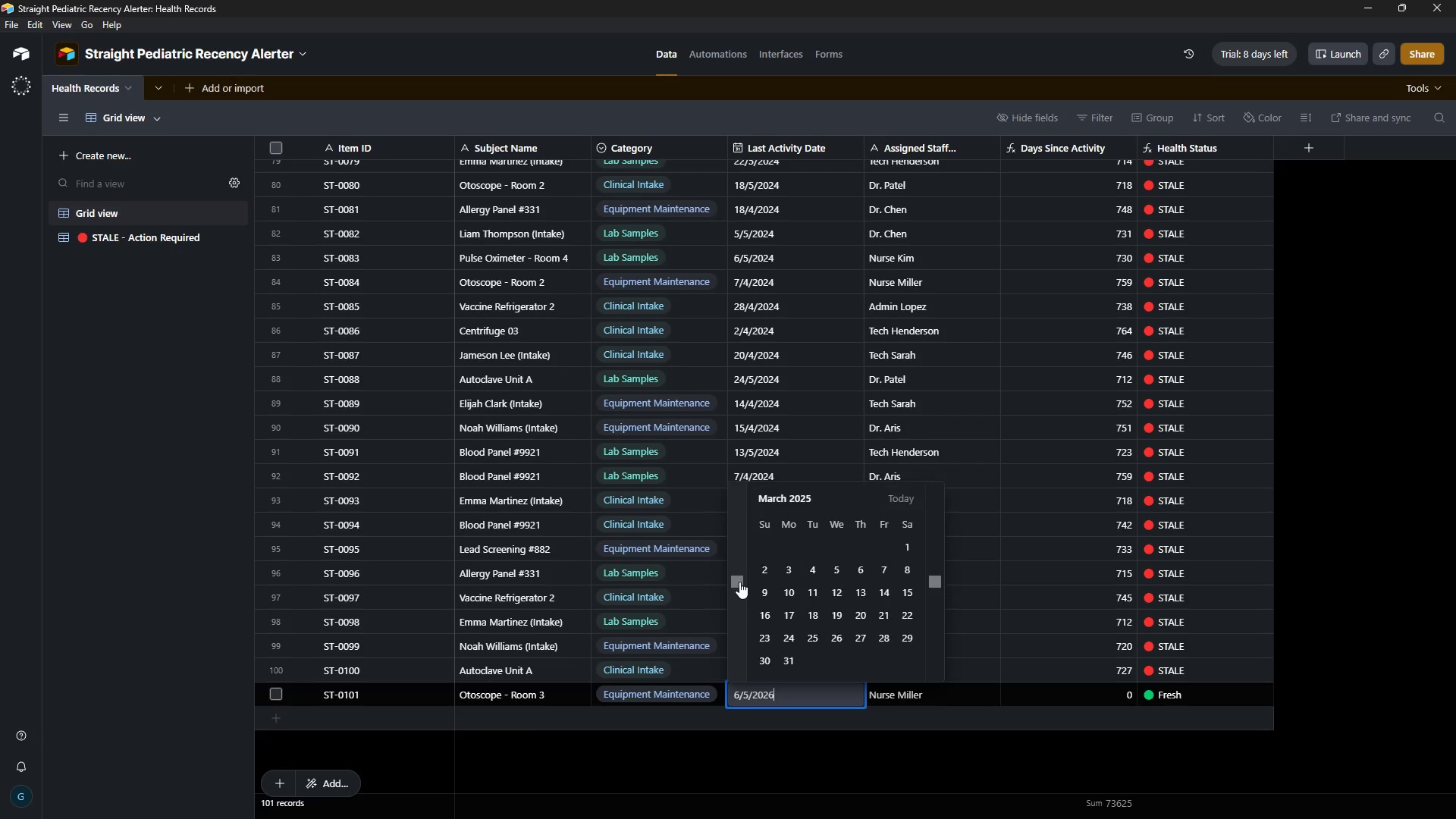 
triple_click([739, 582])
 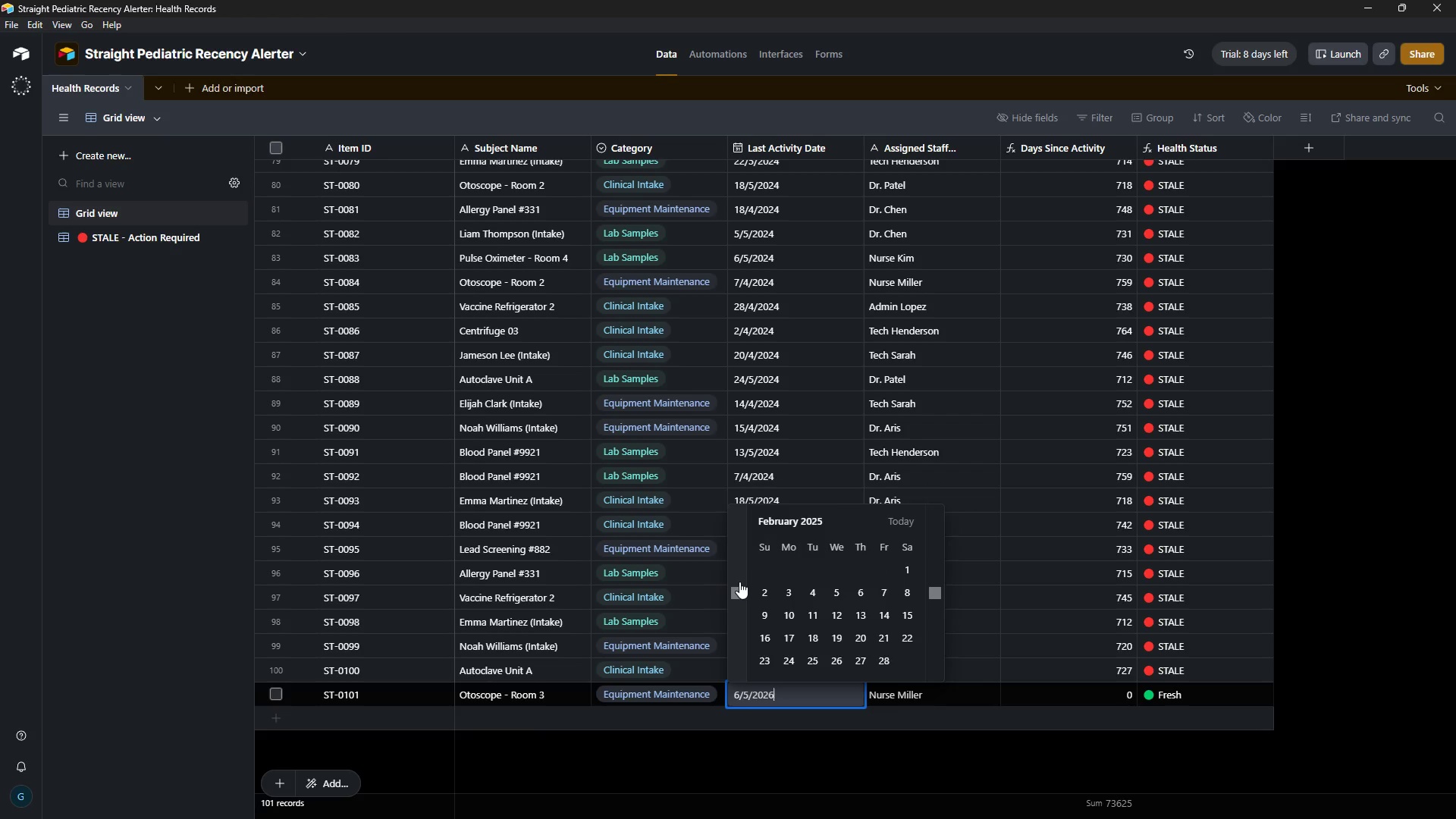 
triple_click([739, 582])
 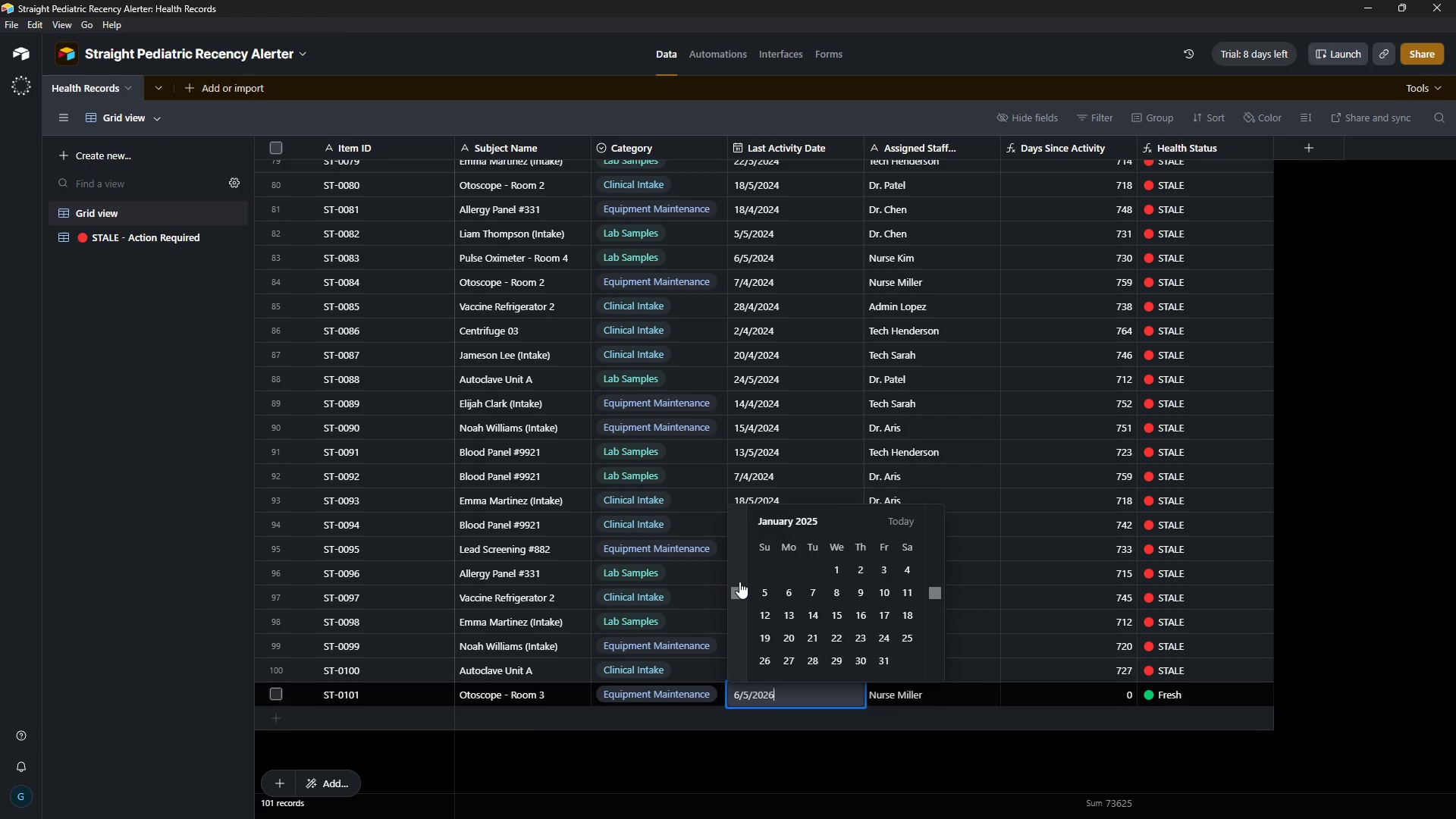 
triple_click([739, 582])
 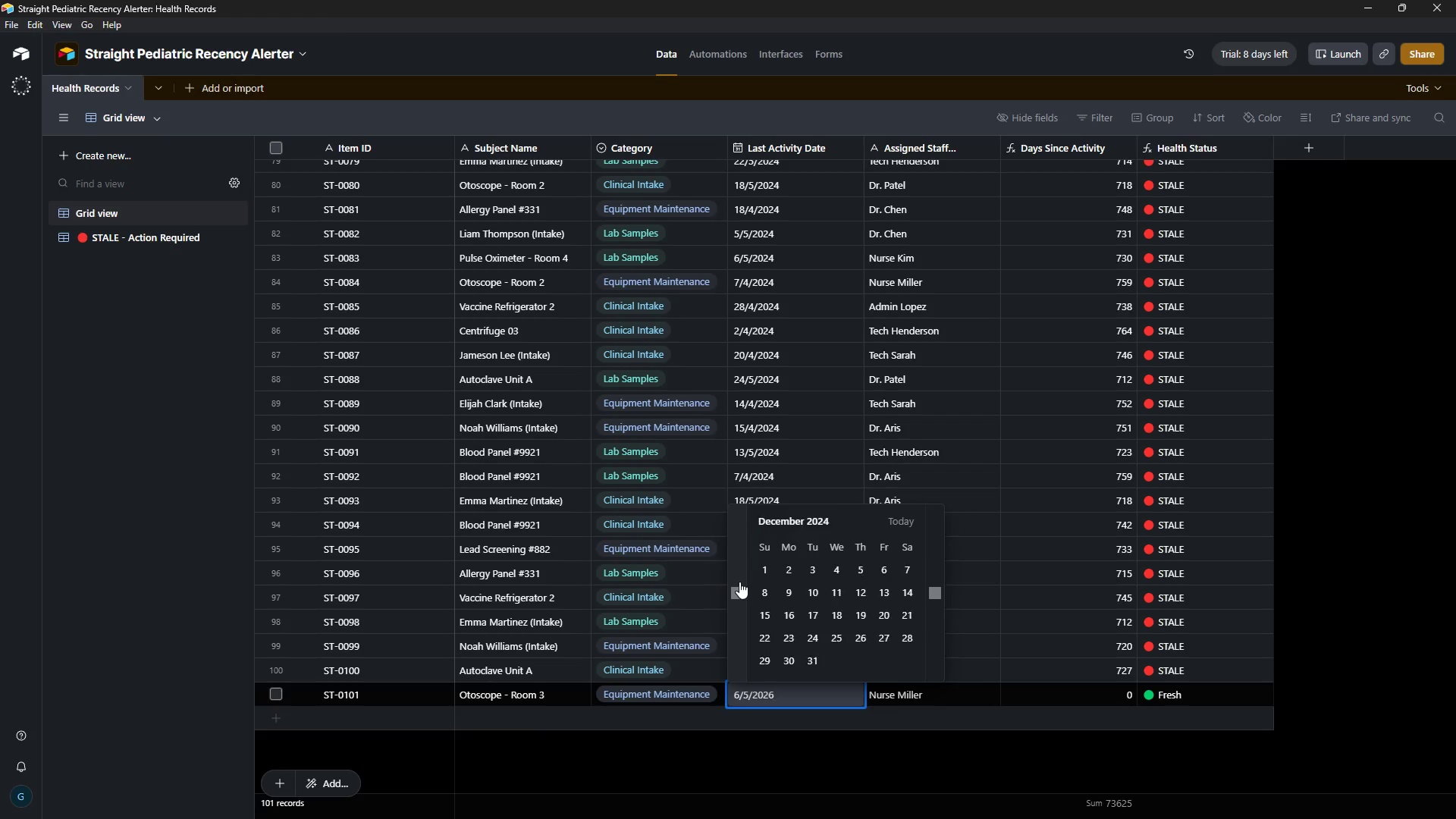 
triple_click([739, 582])
 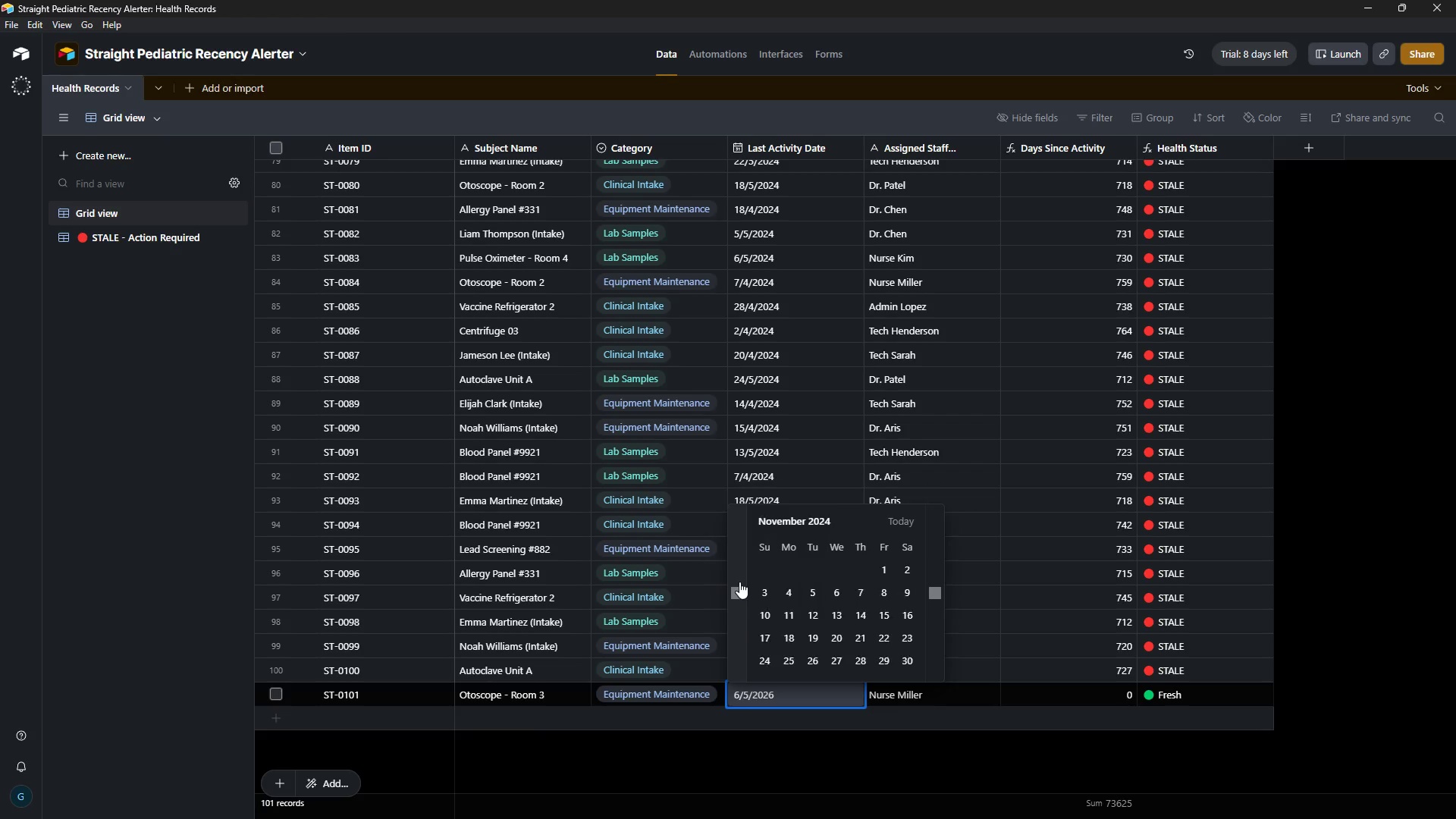 
triple_click([739, 582])
 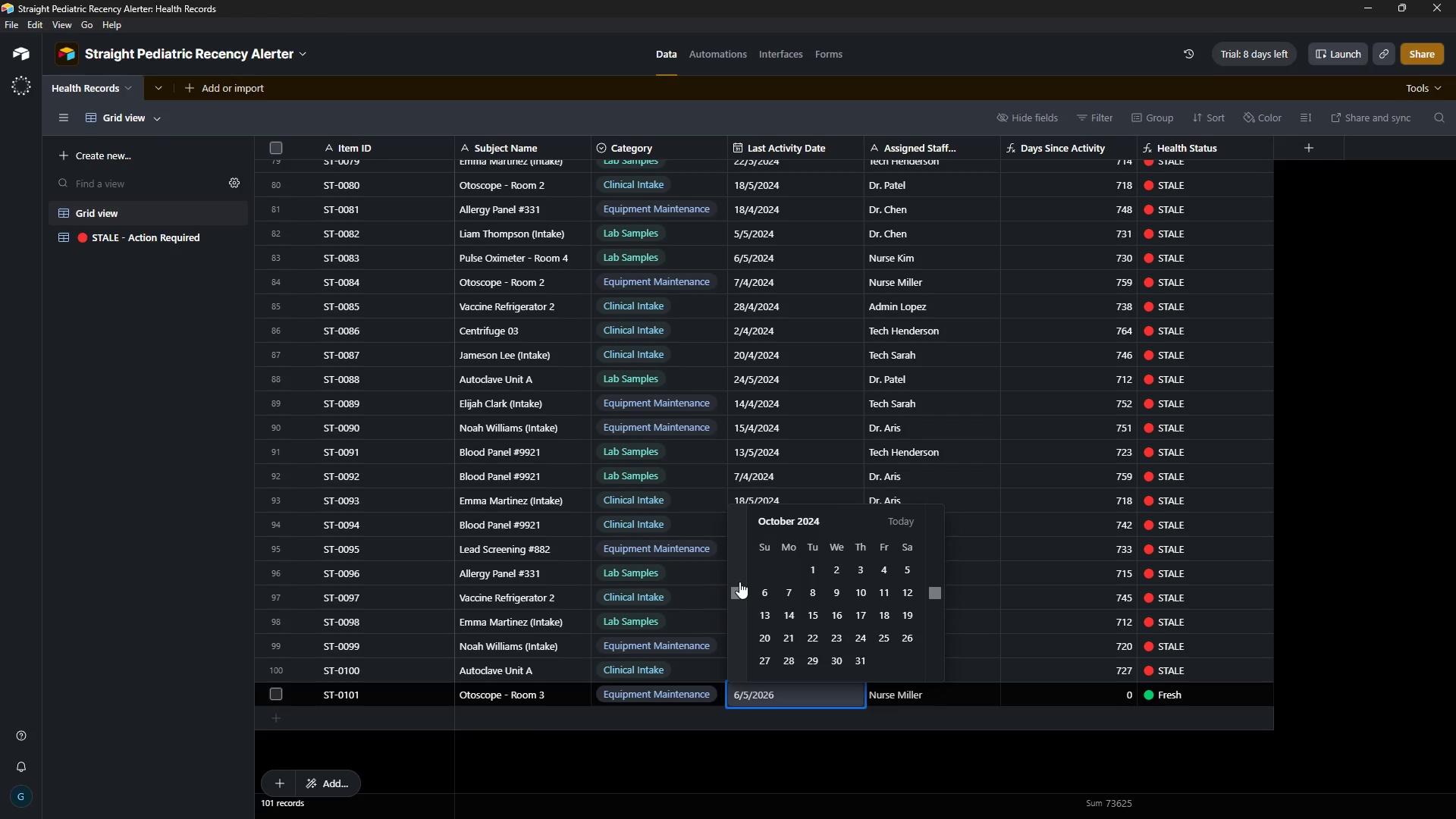 
triple_click([739, 582])
 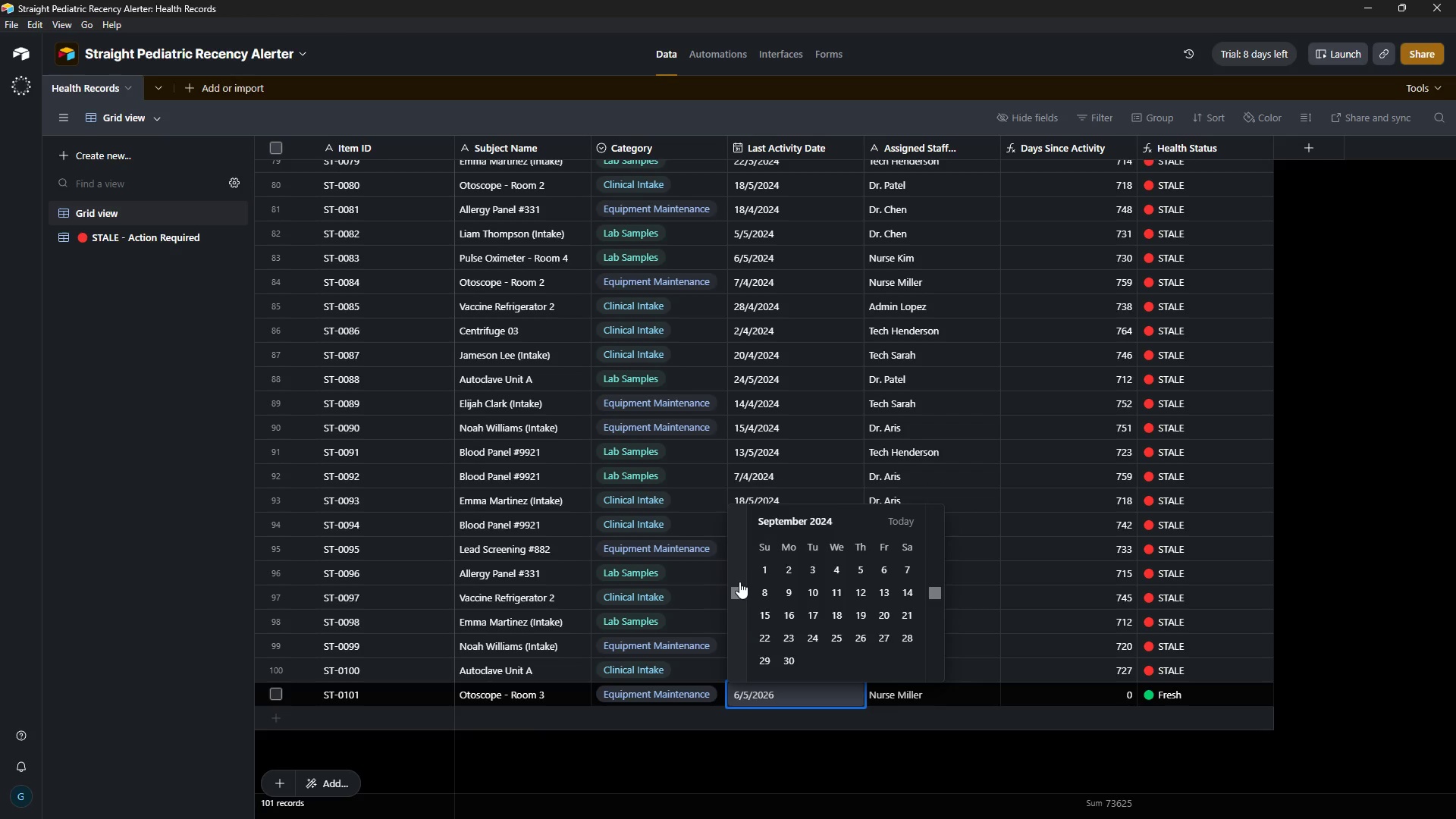 
triple_click([739, 582])
 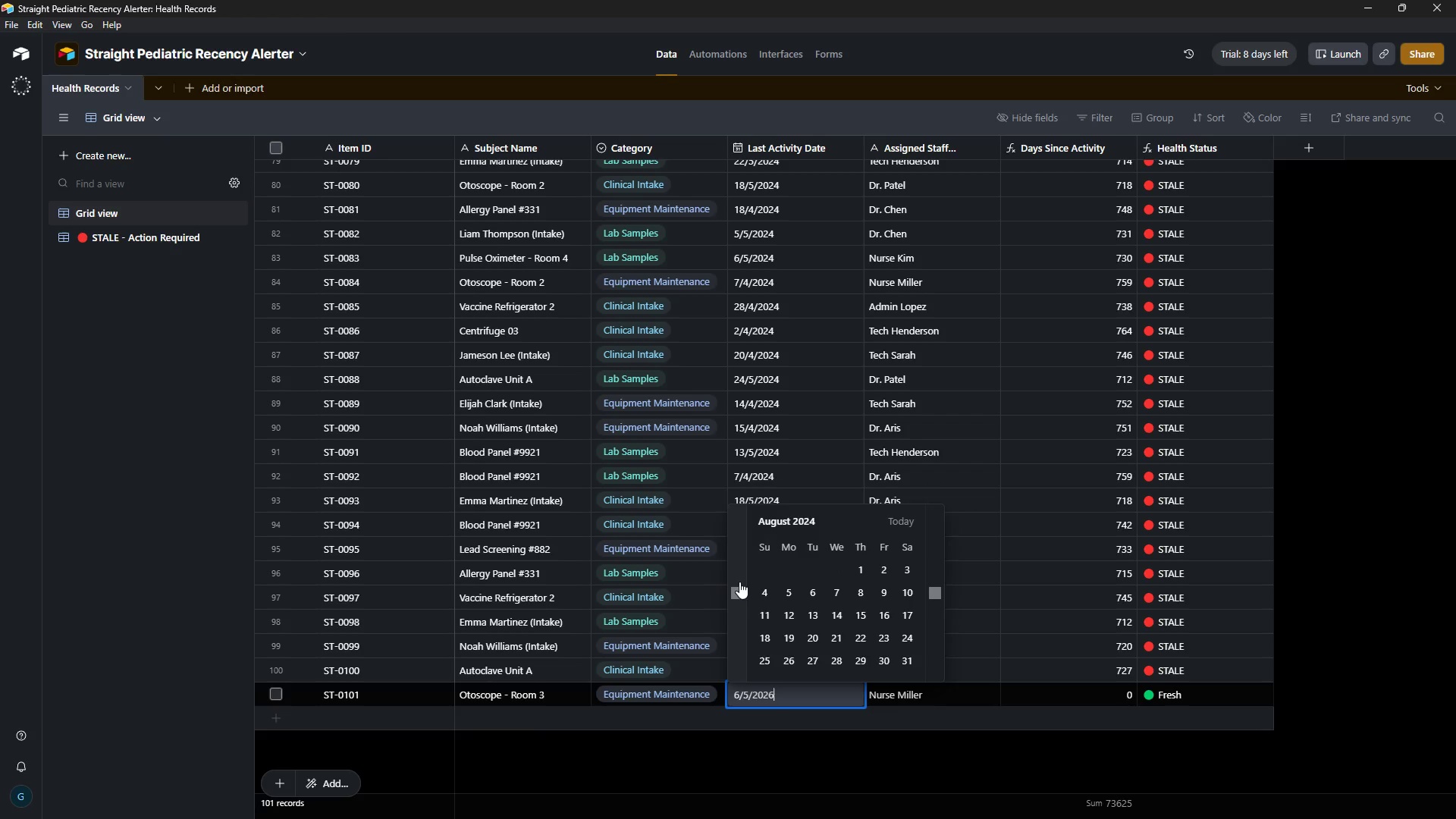 
triple_click([739, 582])
 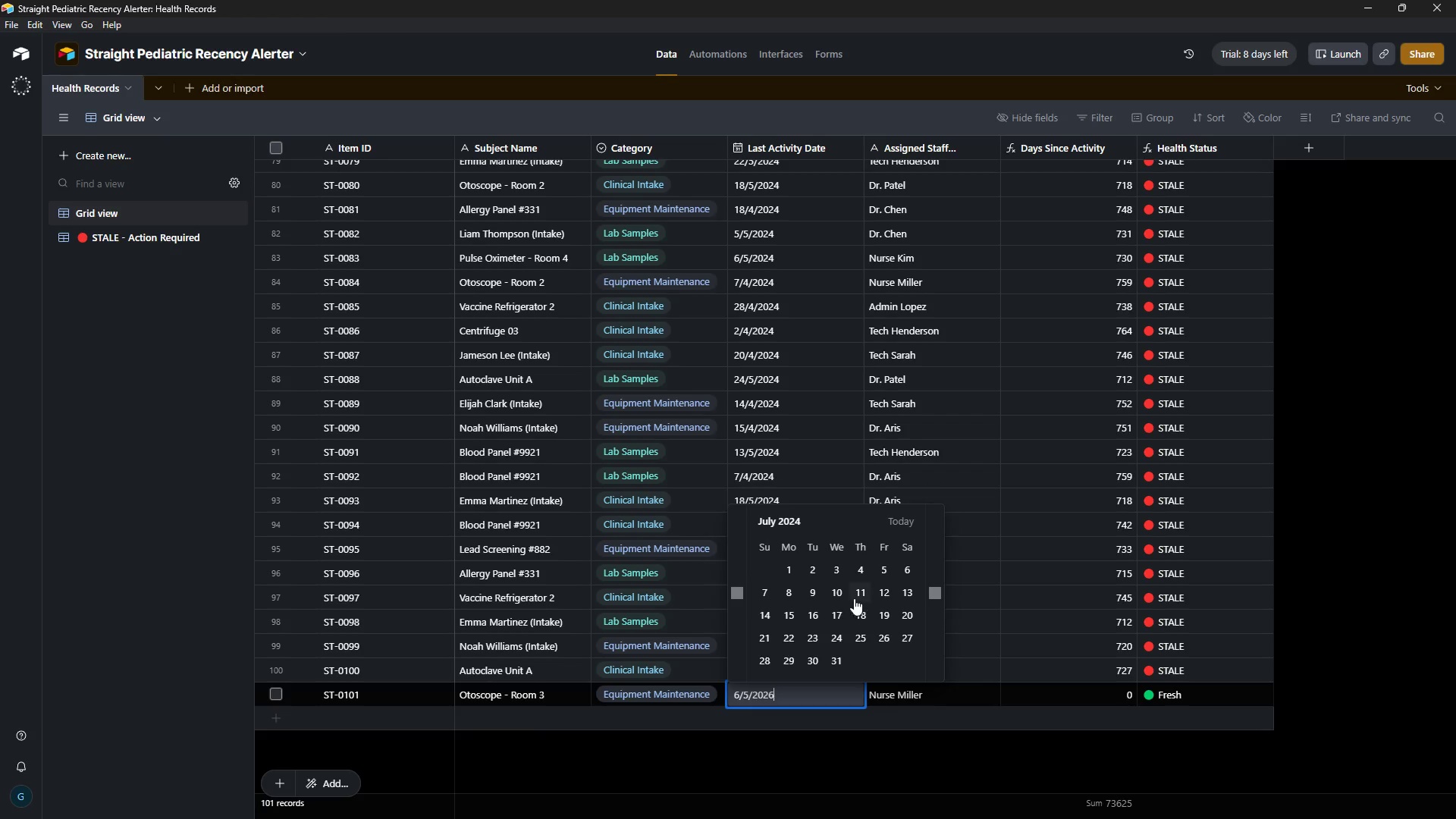 
left_click([856, 597])
 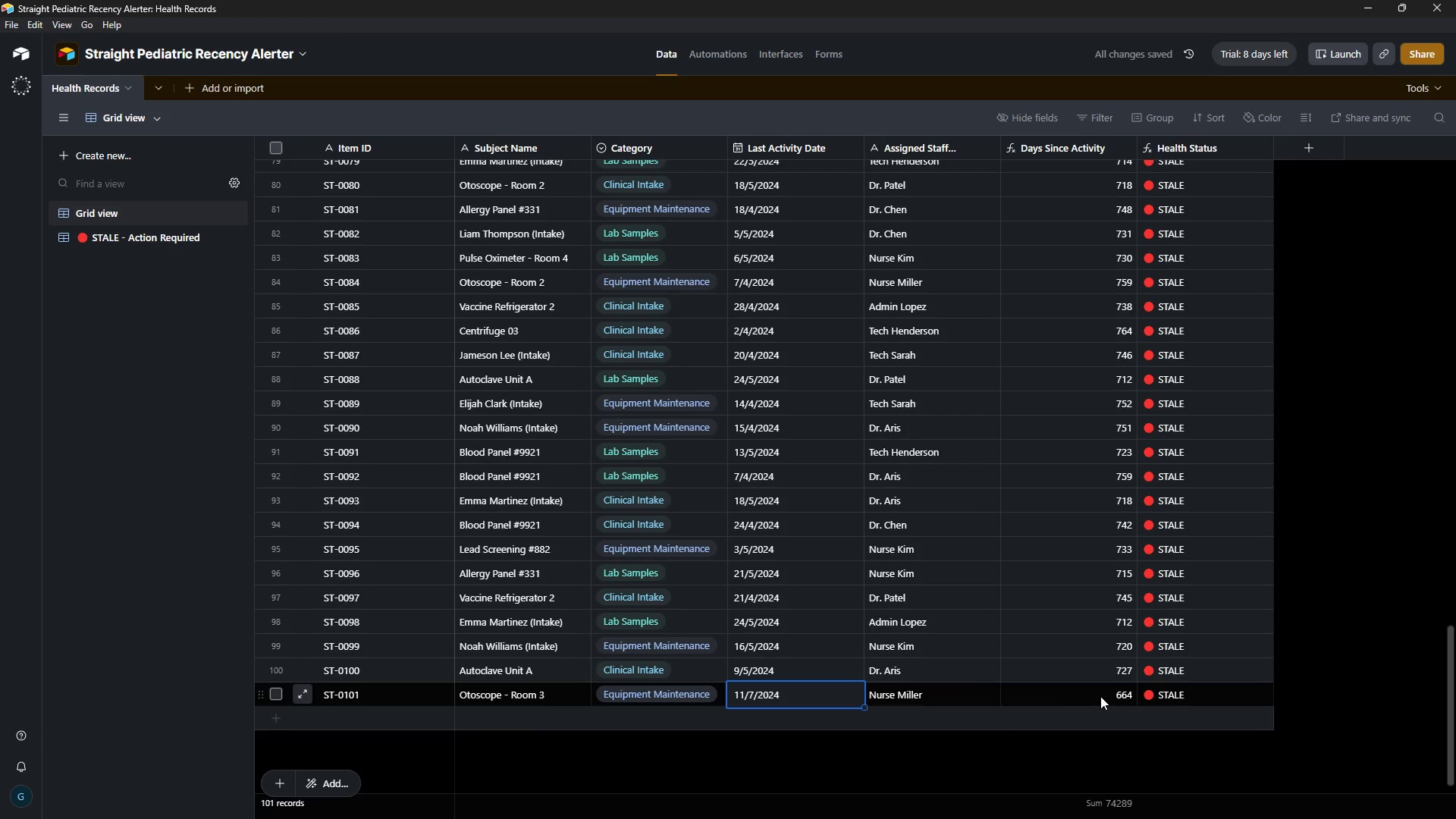 
key(ArrowRight)
 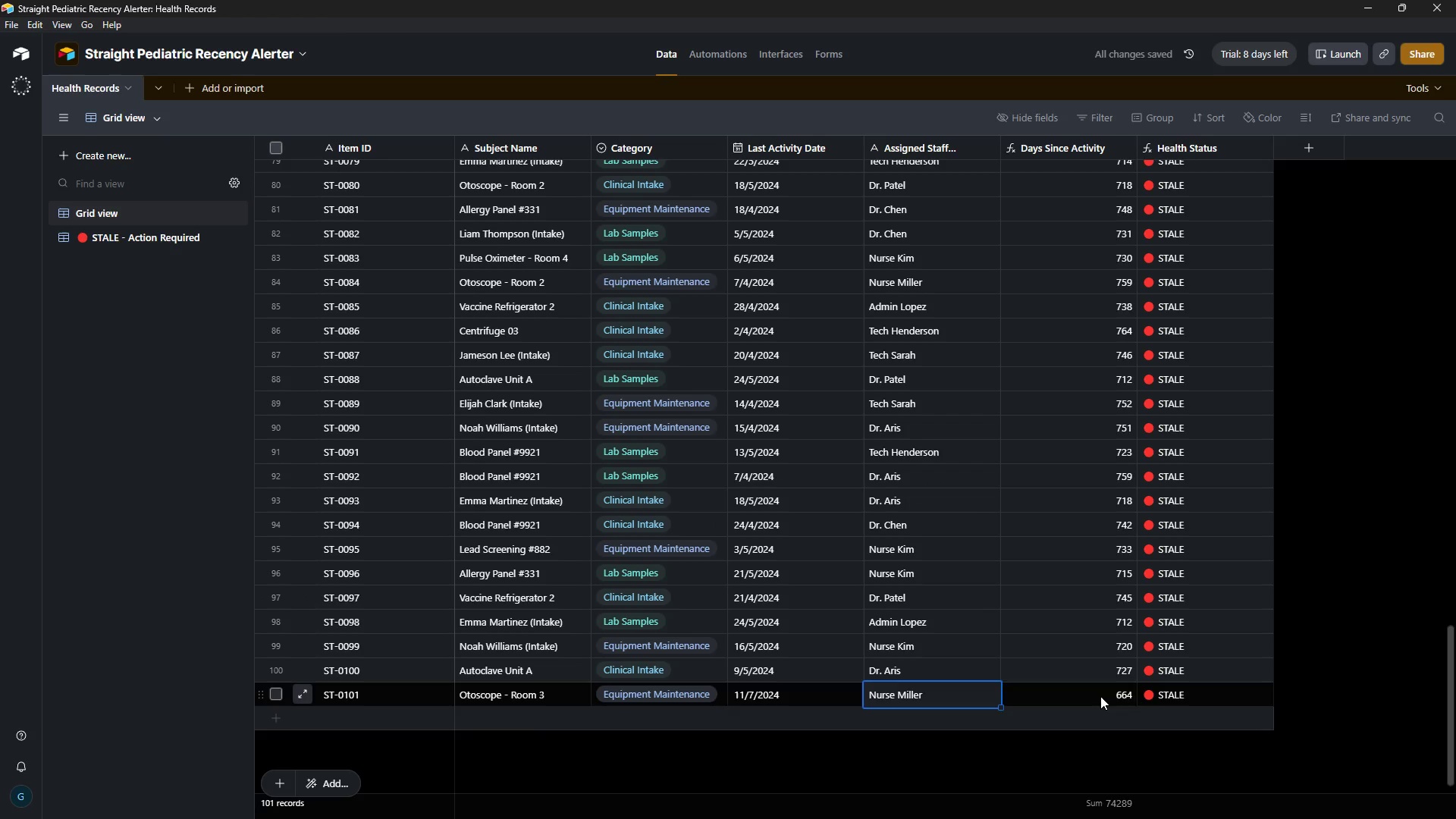 
key(ArrowRight)
 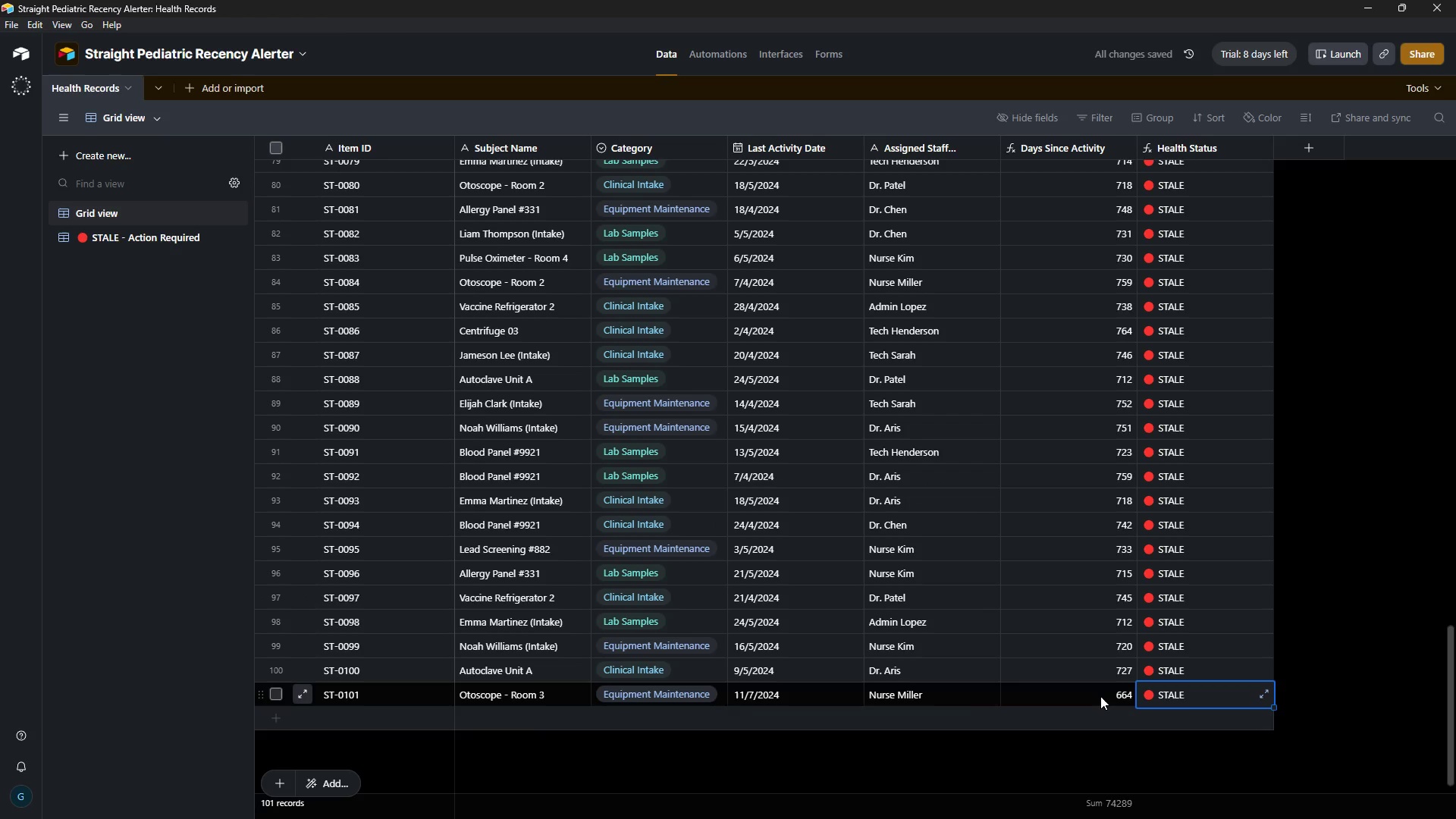 
key(ArrowRight)
 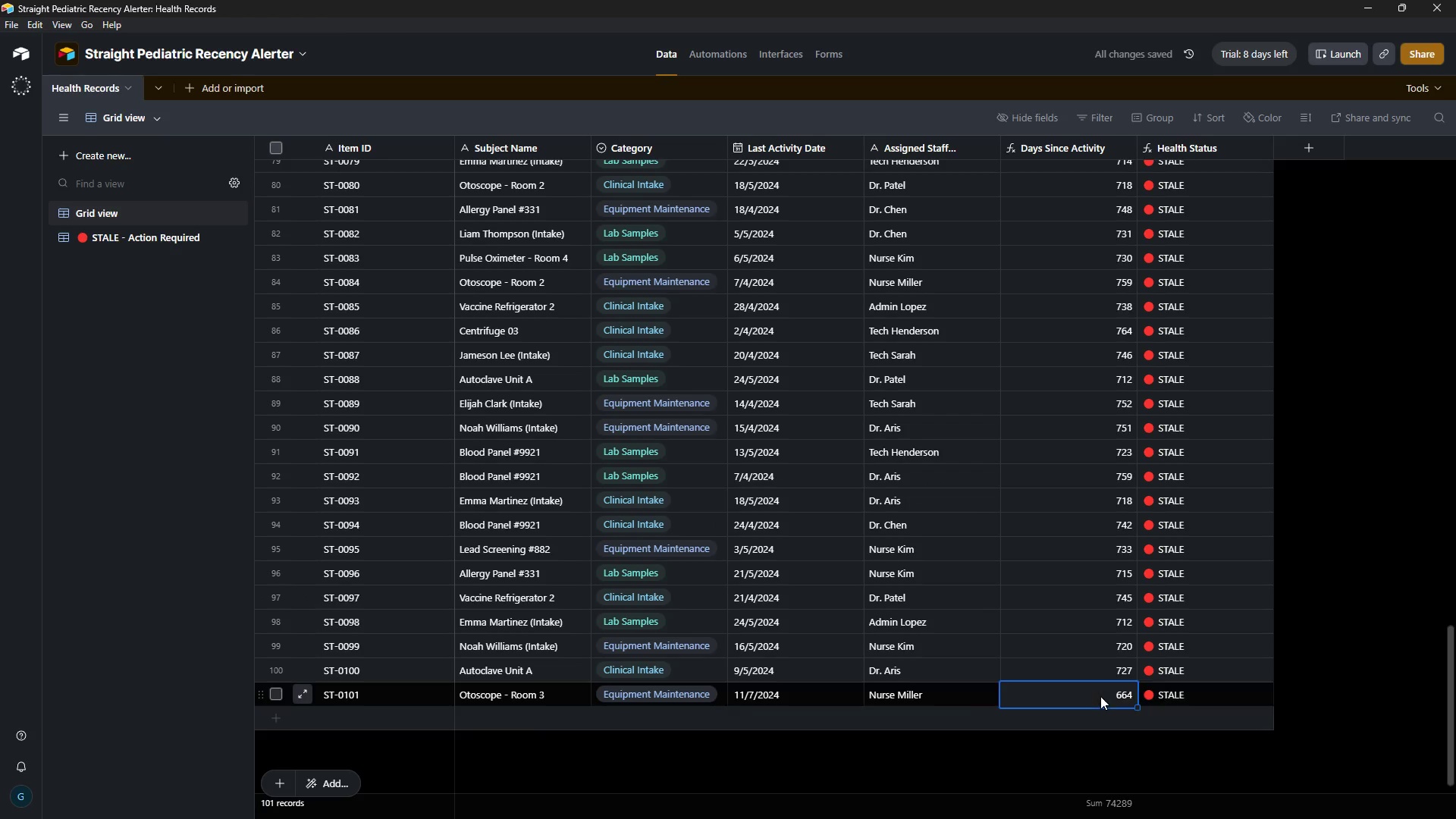 
key(ArrowLeft)
 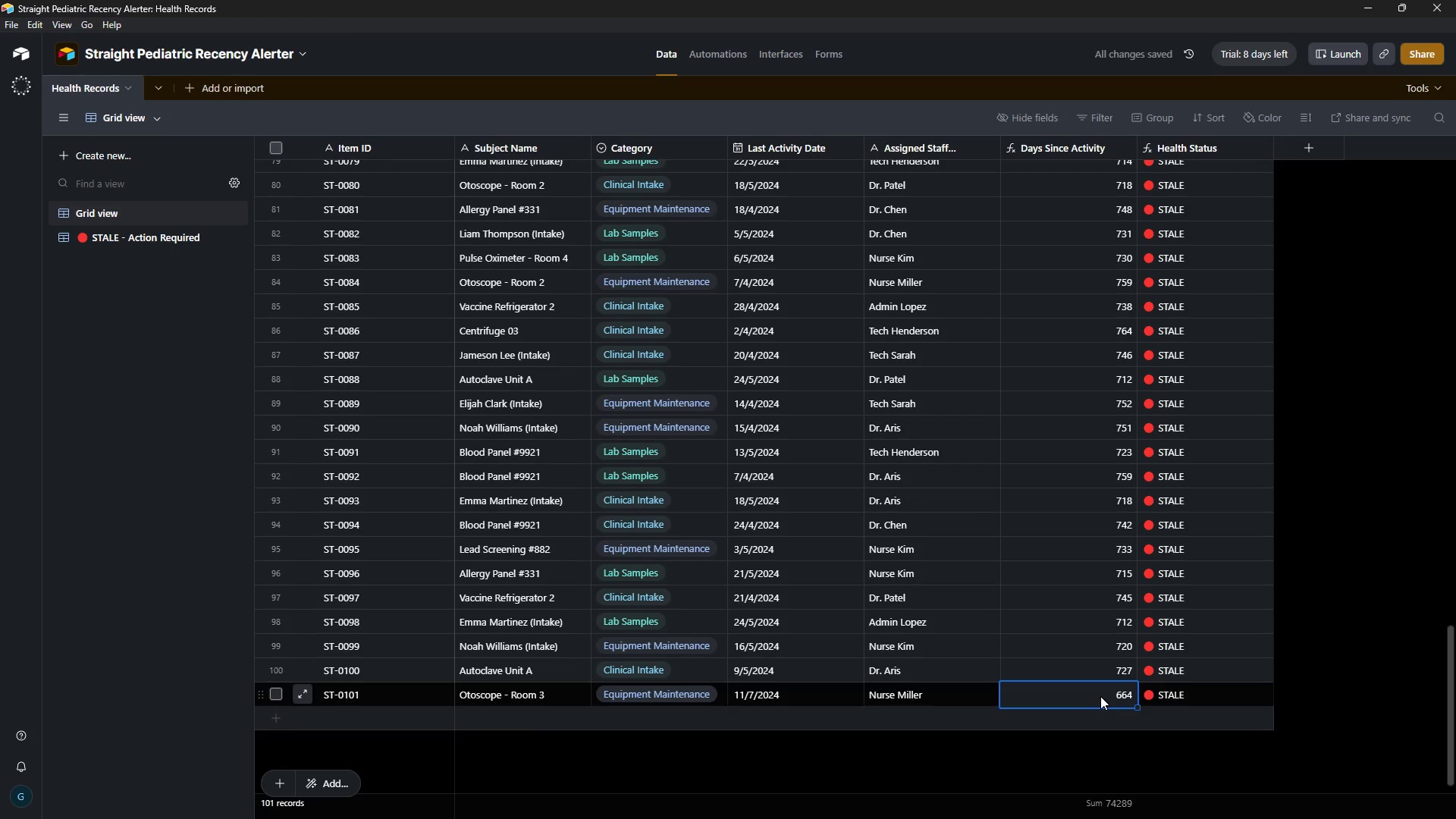 
key(ArrowRight)
 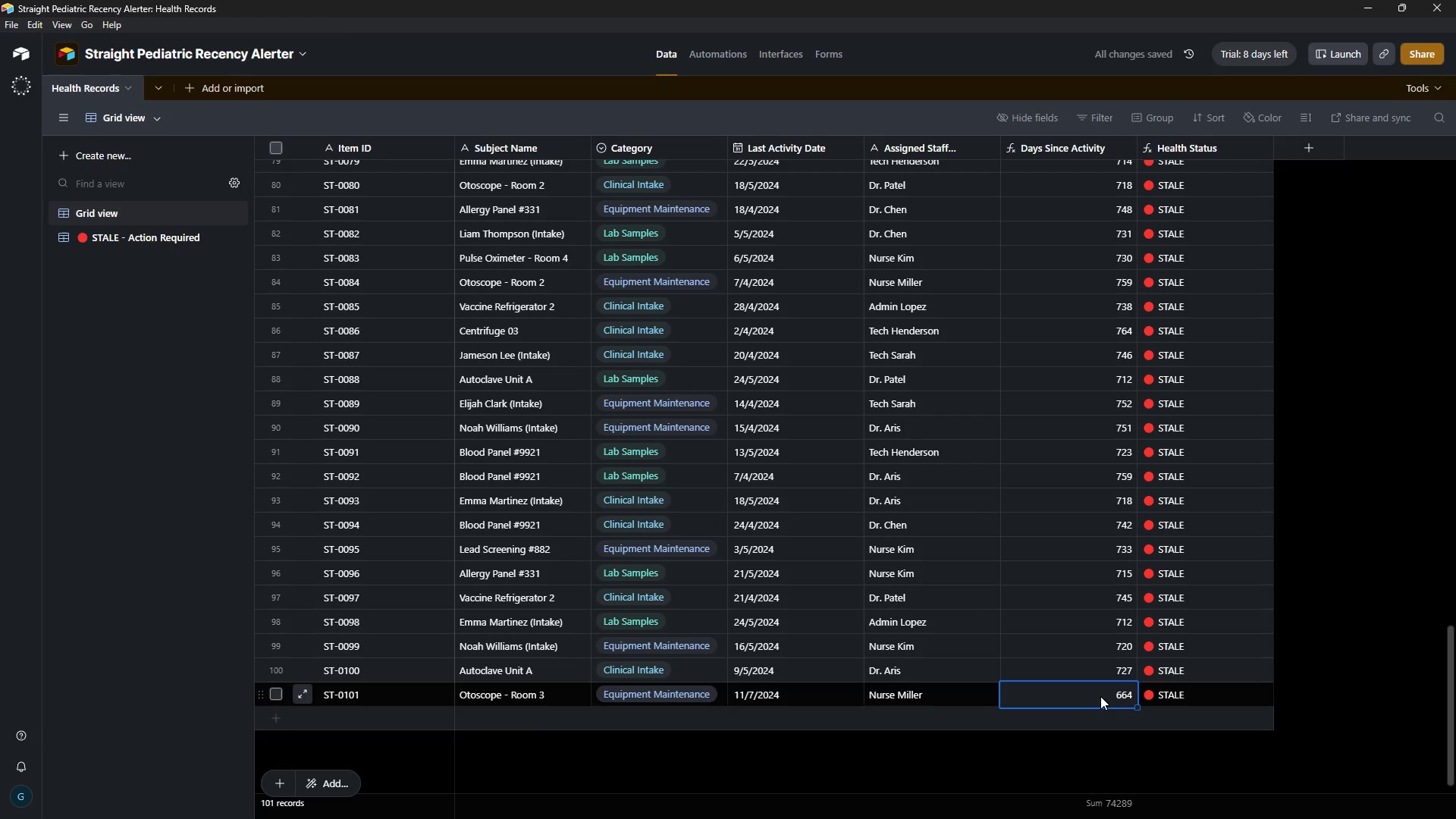 
key(ArrowLeft)
 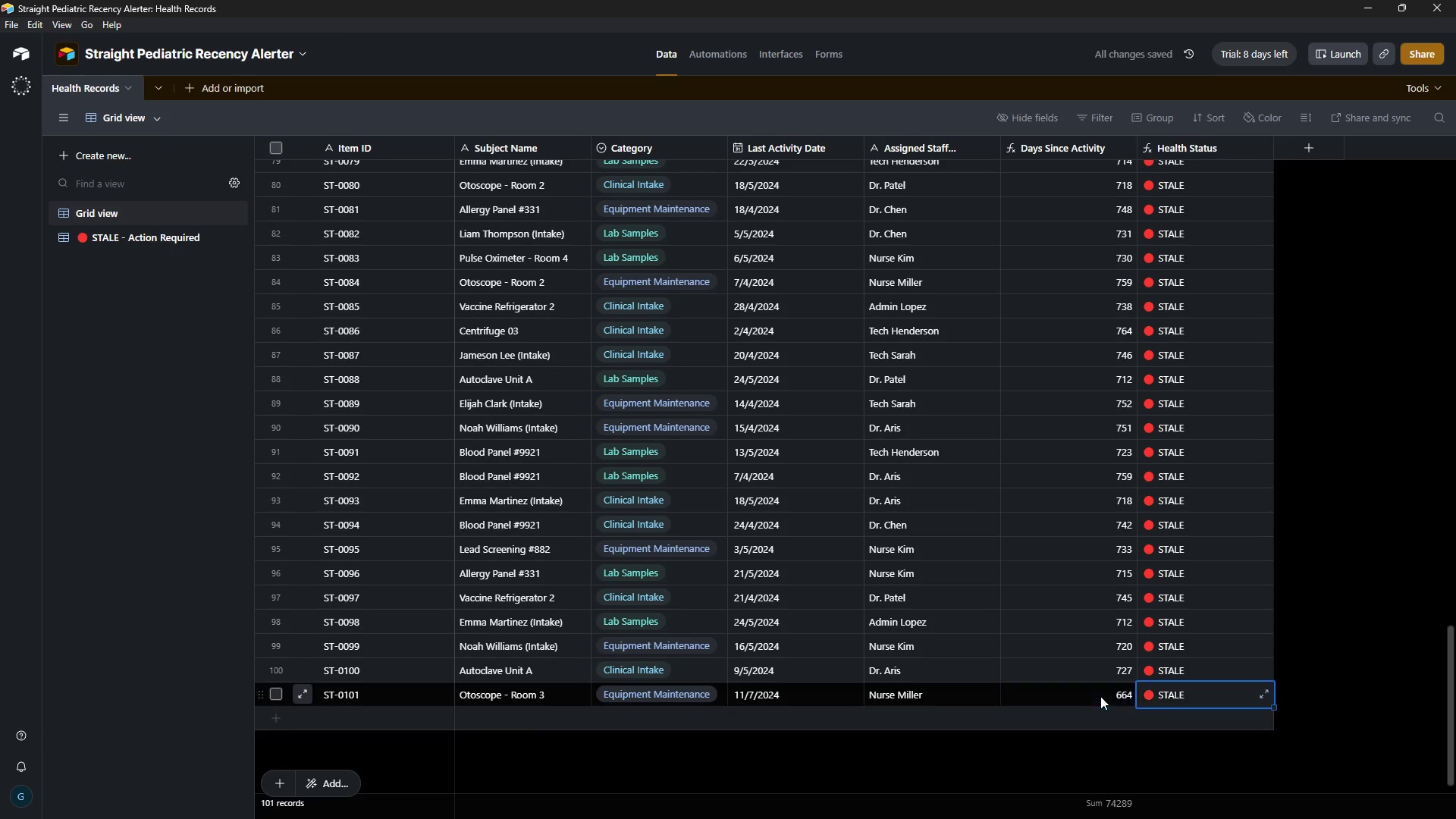 
key(ArrowRight)
 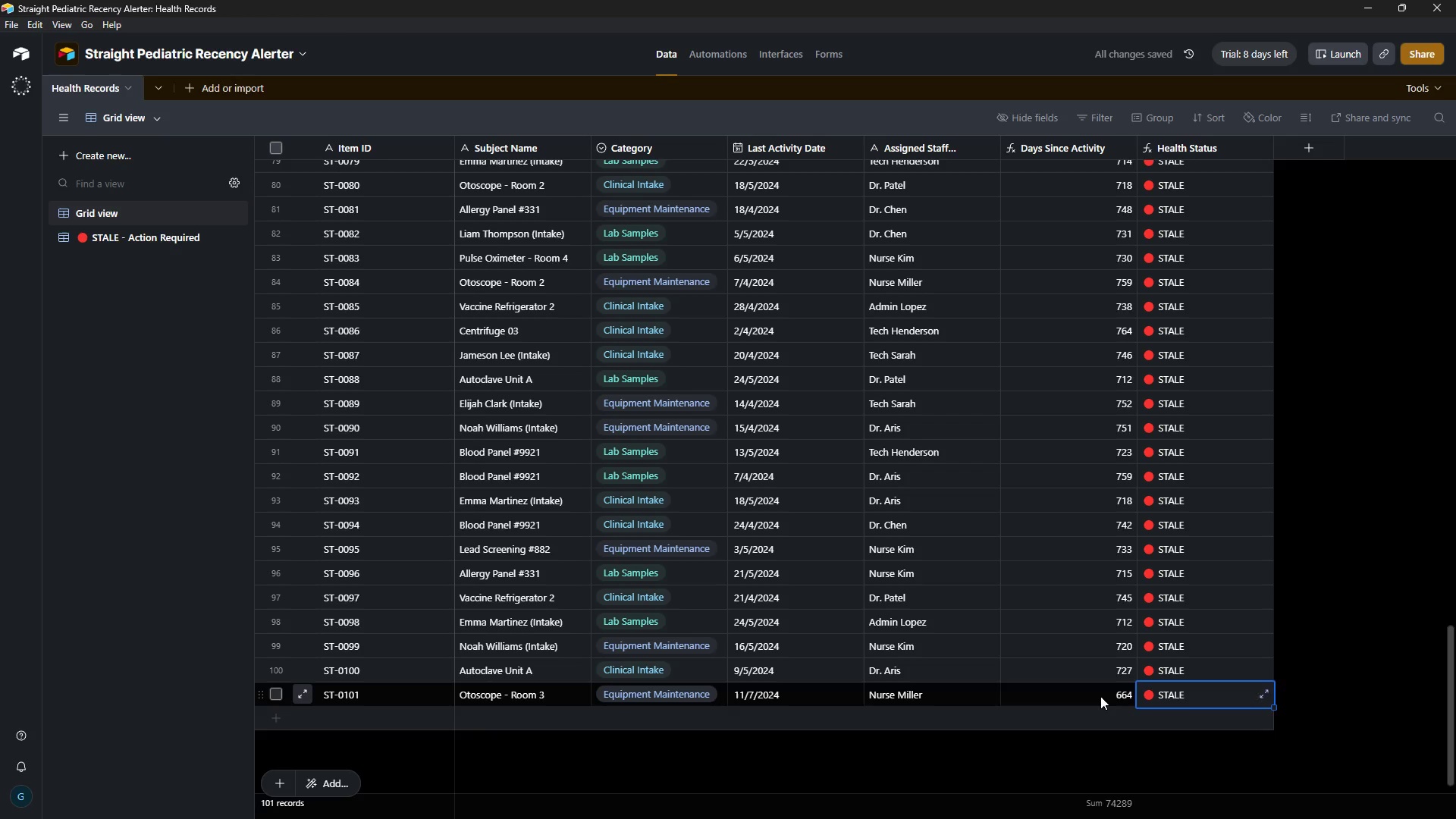 
key(ArrowLeft)
 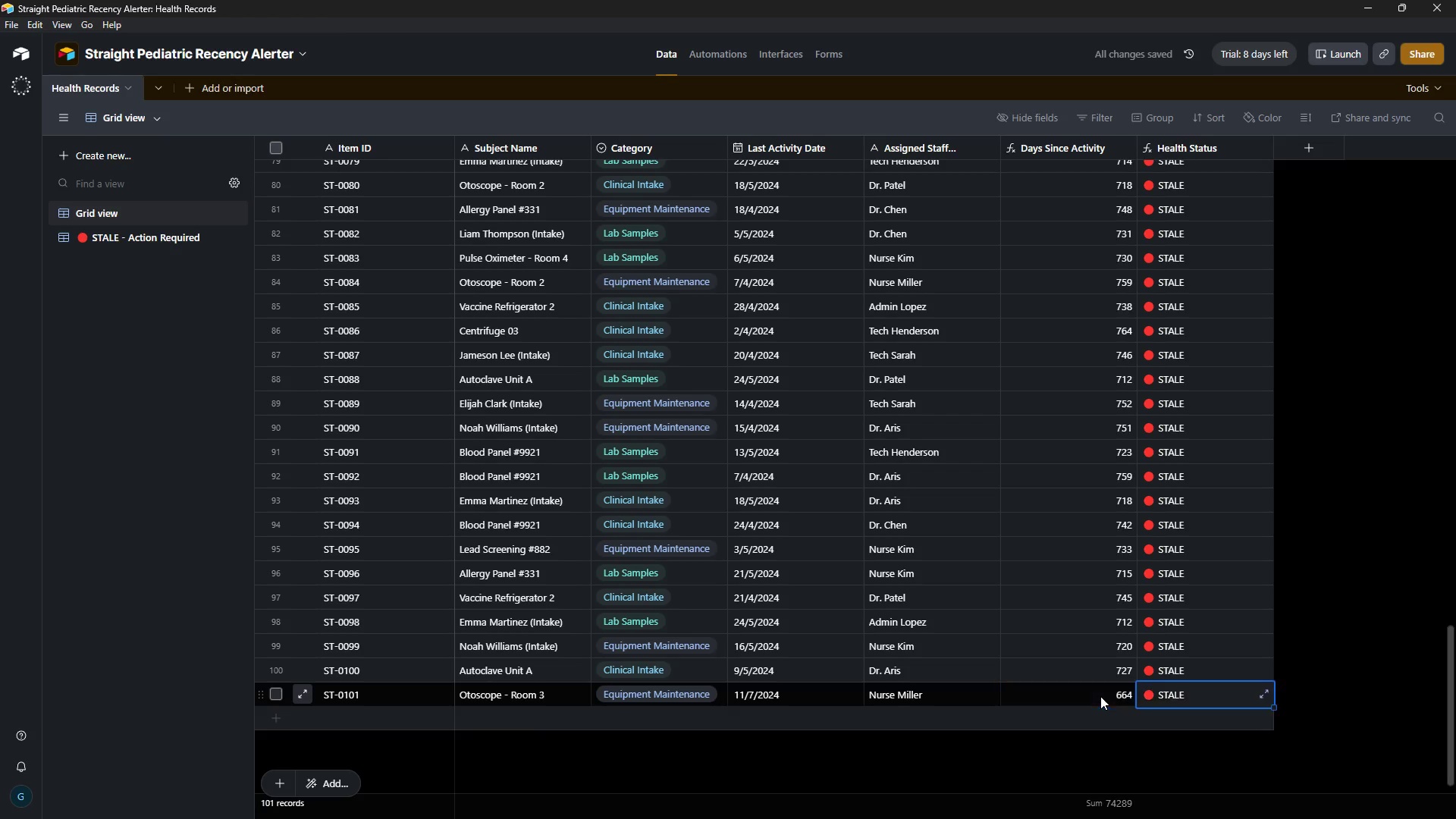 
key(ArrowRight)
 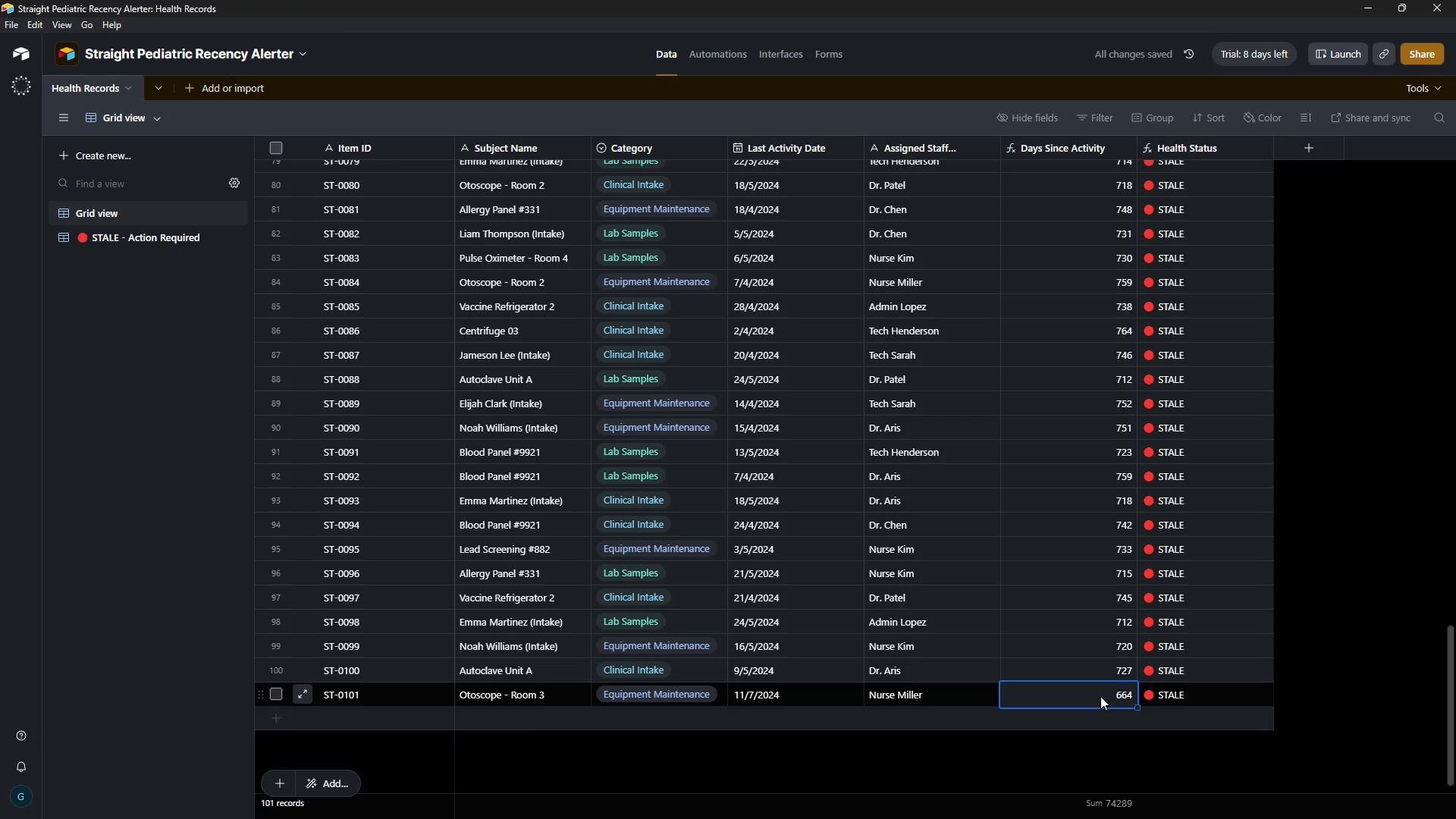 
key(ArrowLeft)
 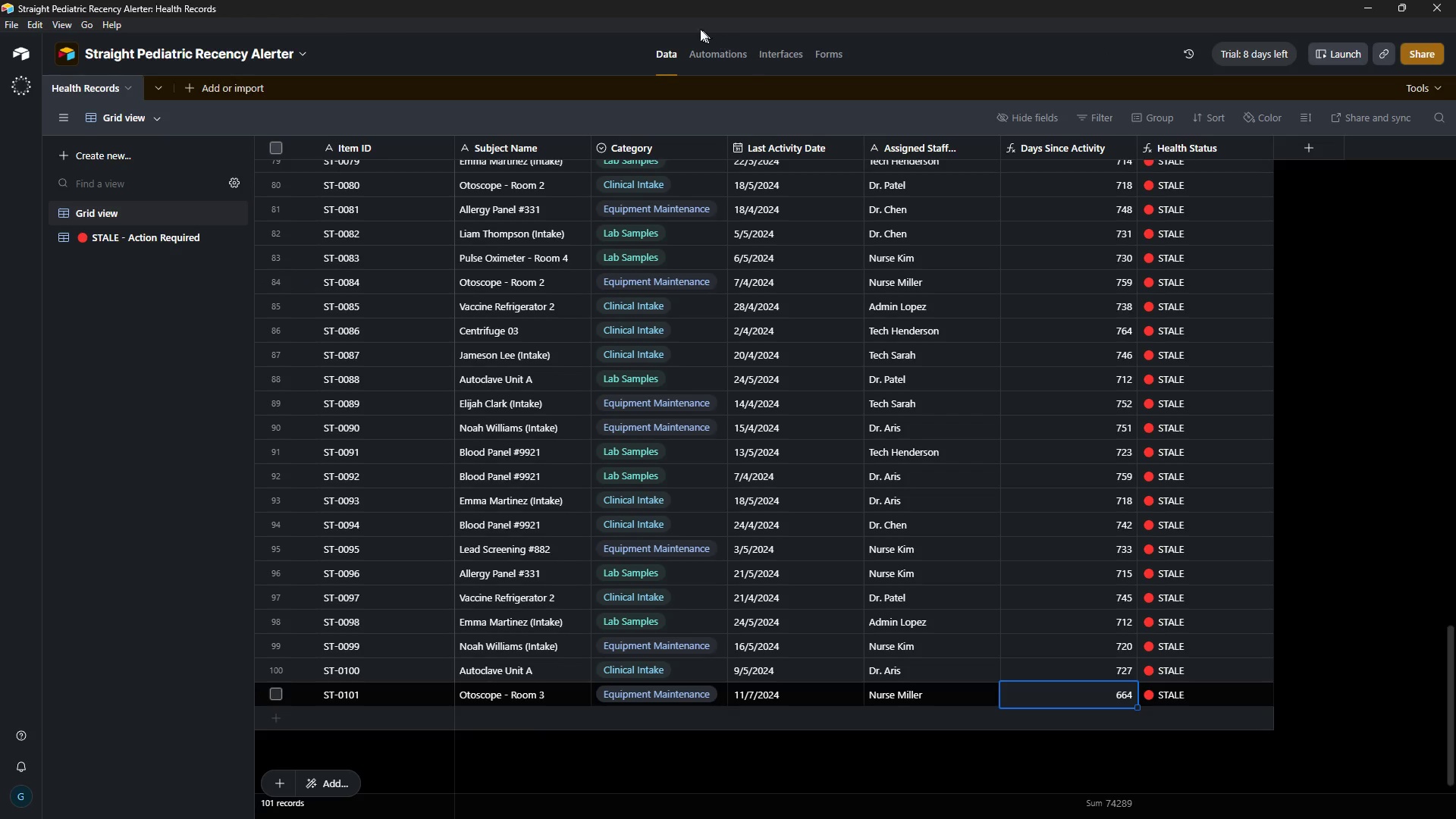 
left_click([676, 22])
 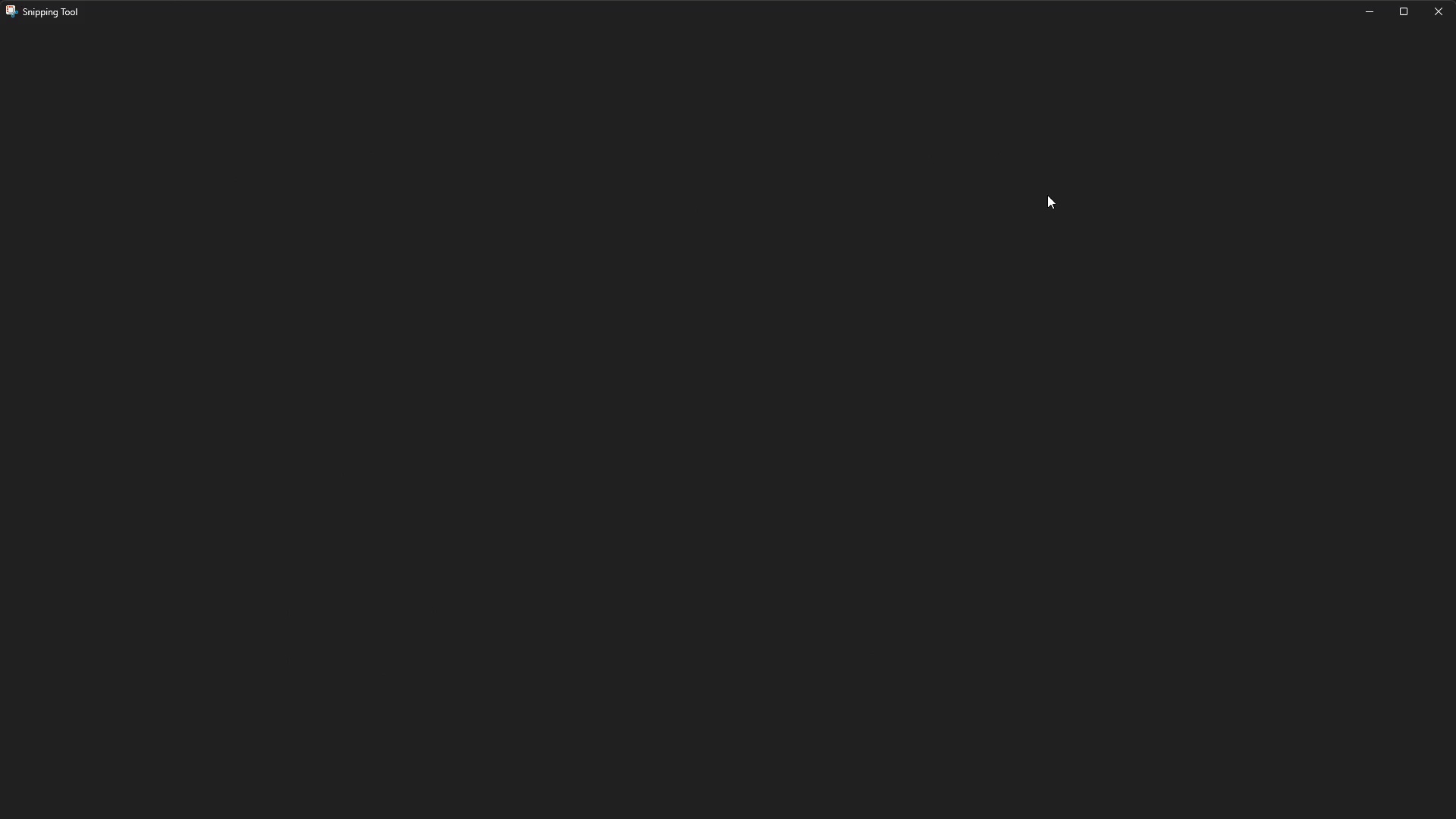 
left_click([1445, 16])
 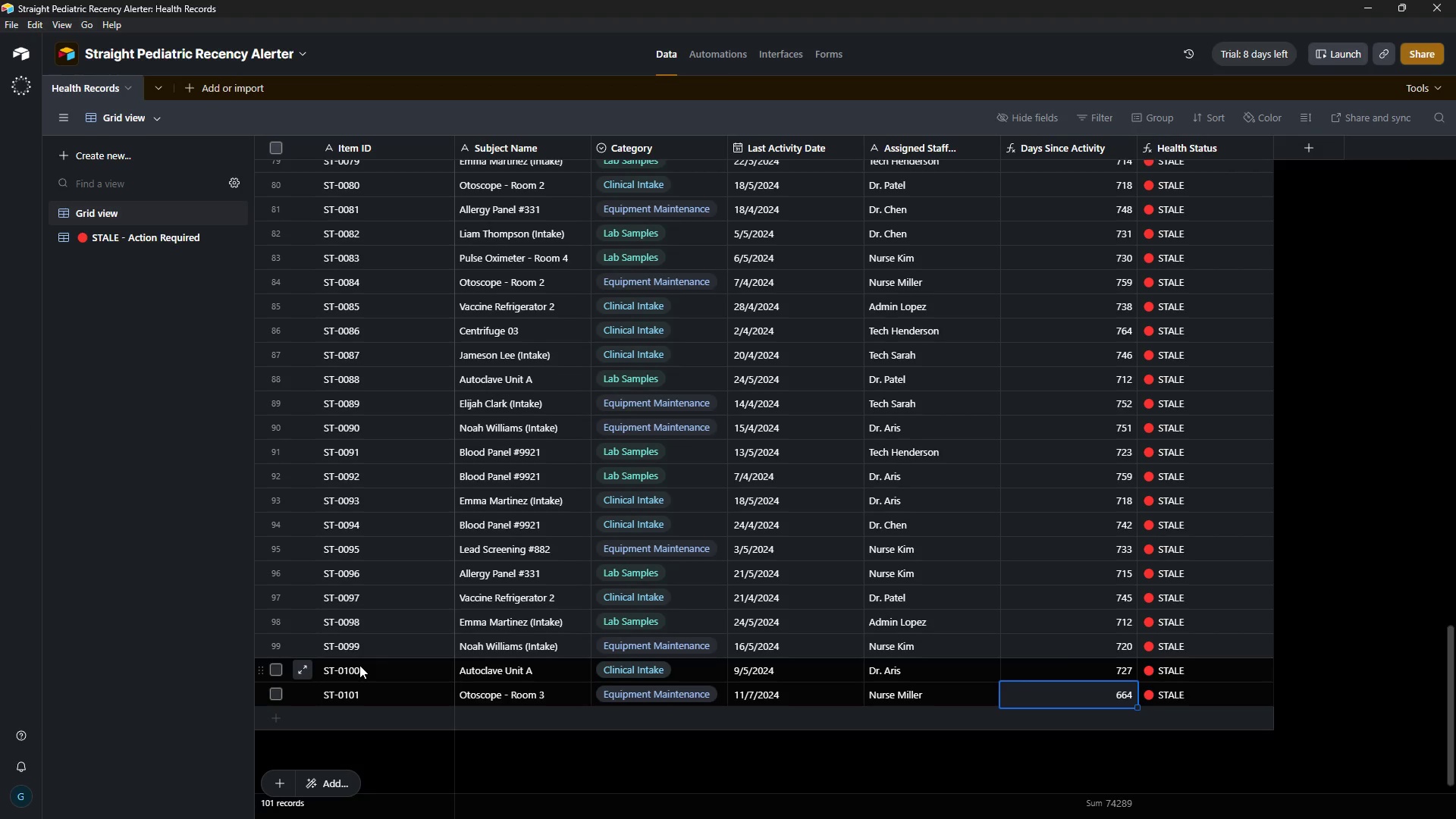 
key(Control+Z)
 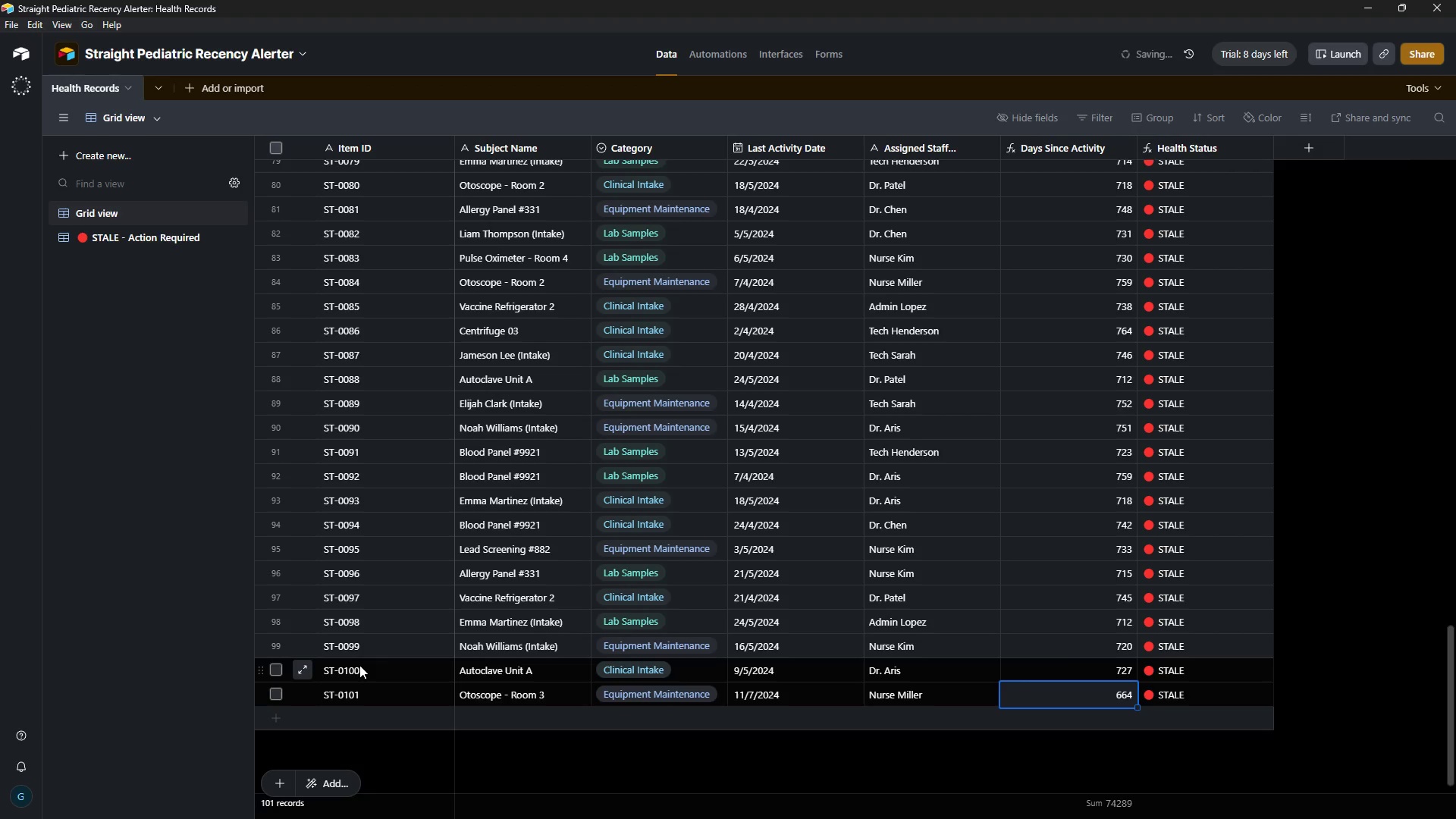 
key(Control+Z)
 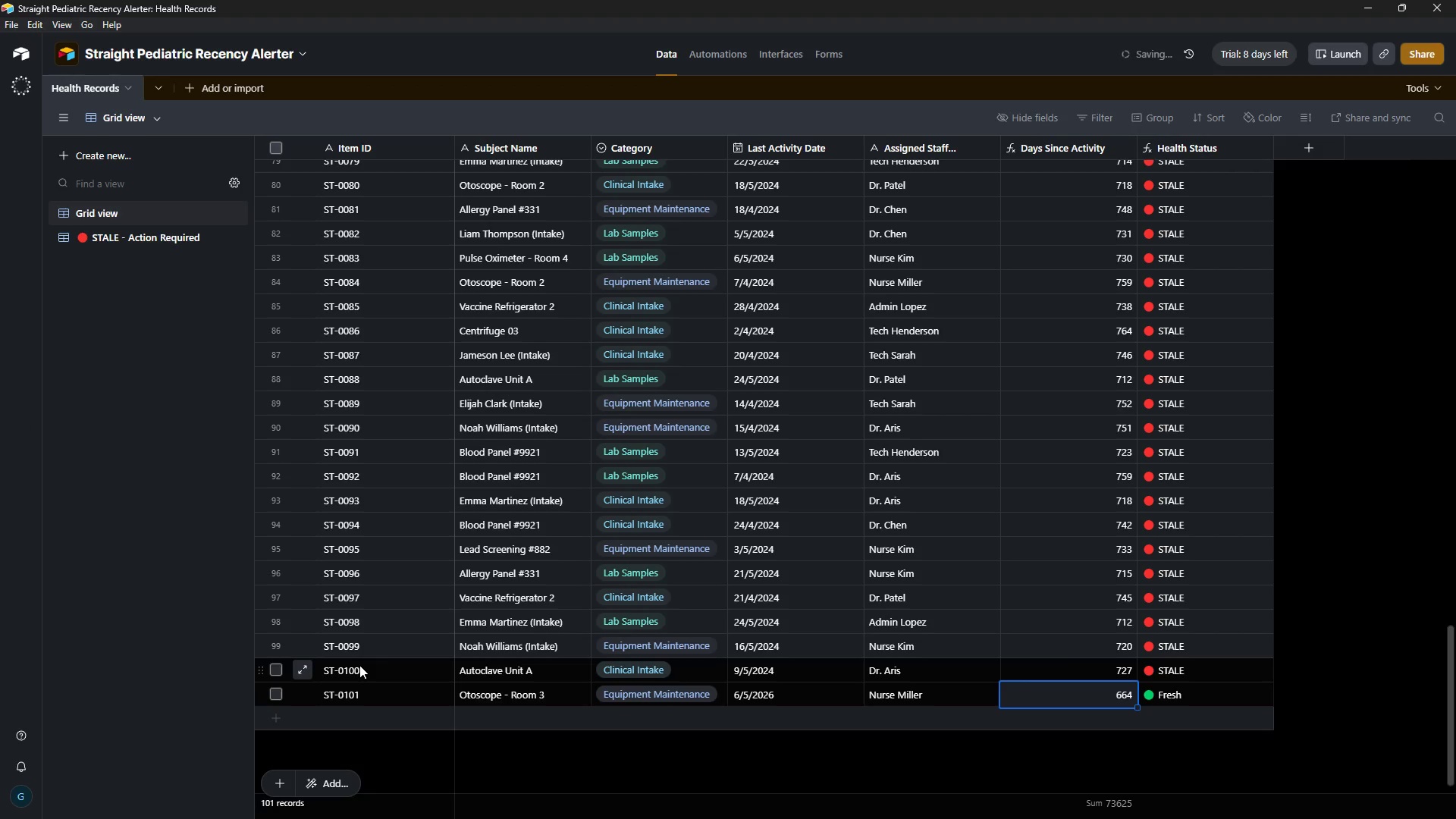 
key(Control+Z)
 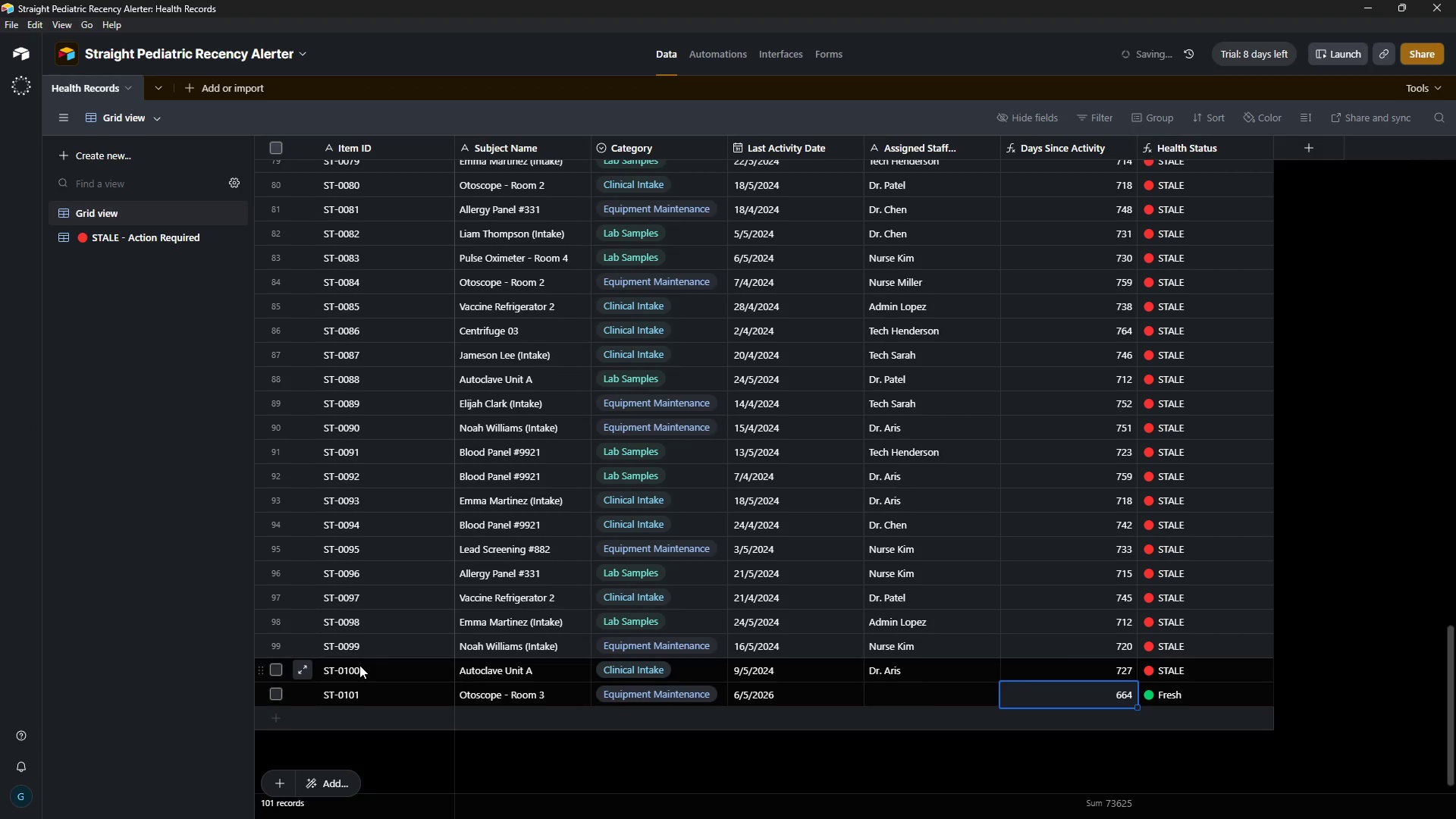 
key(Control+Z)
 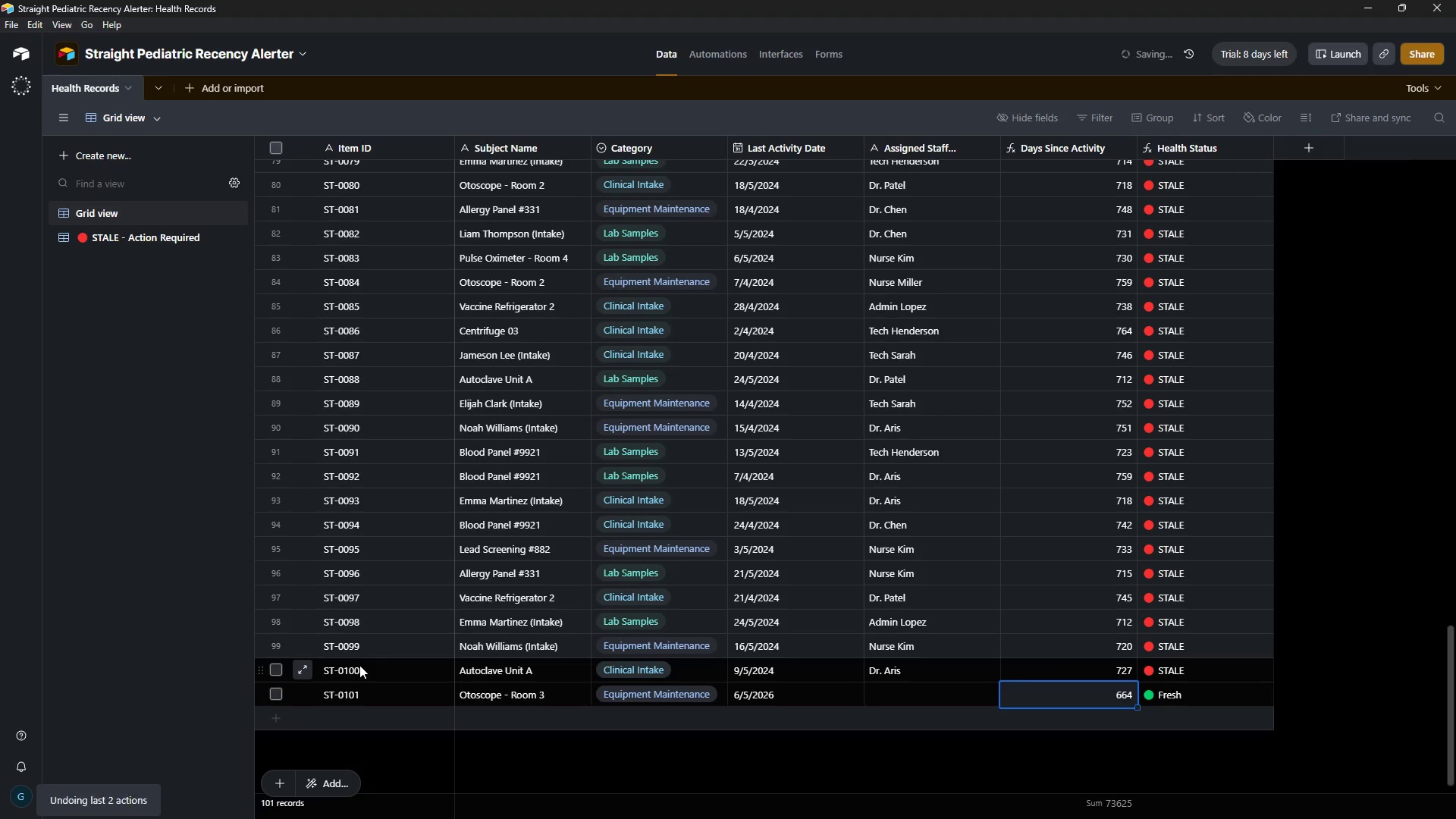 
key(Control+Z)
 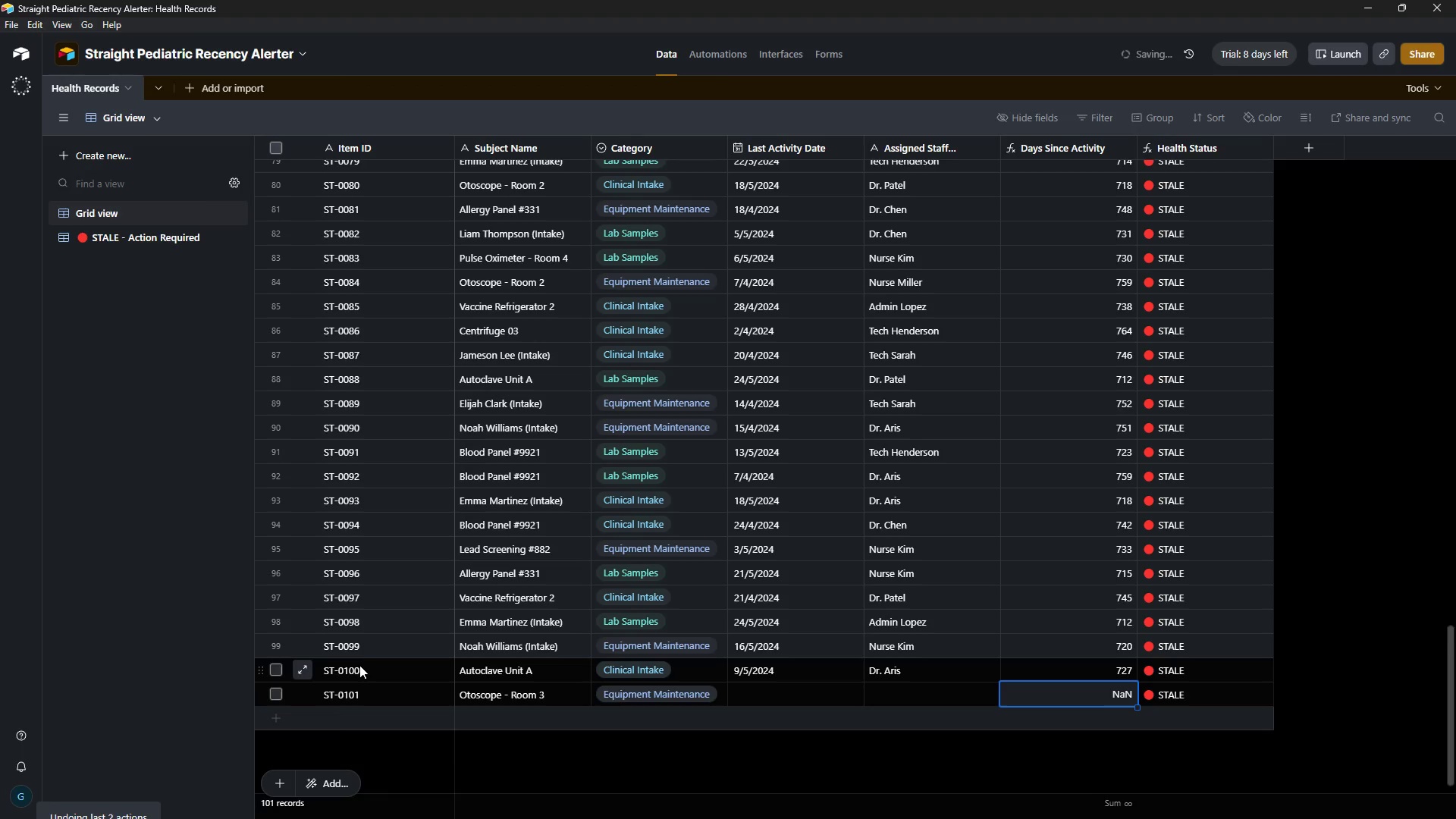 
key(Control+Z)
 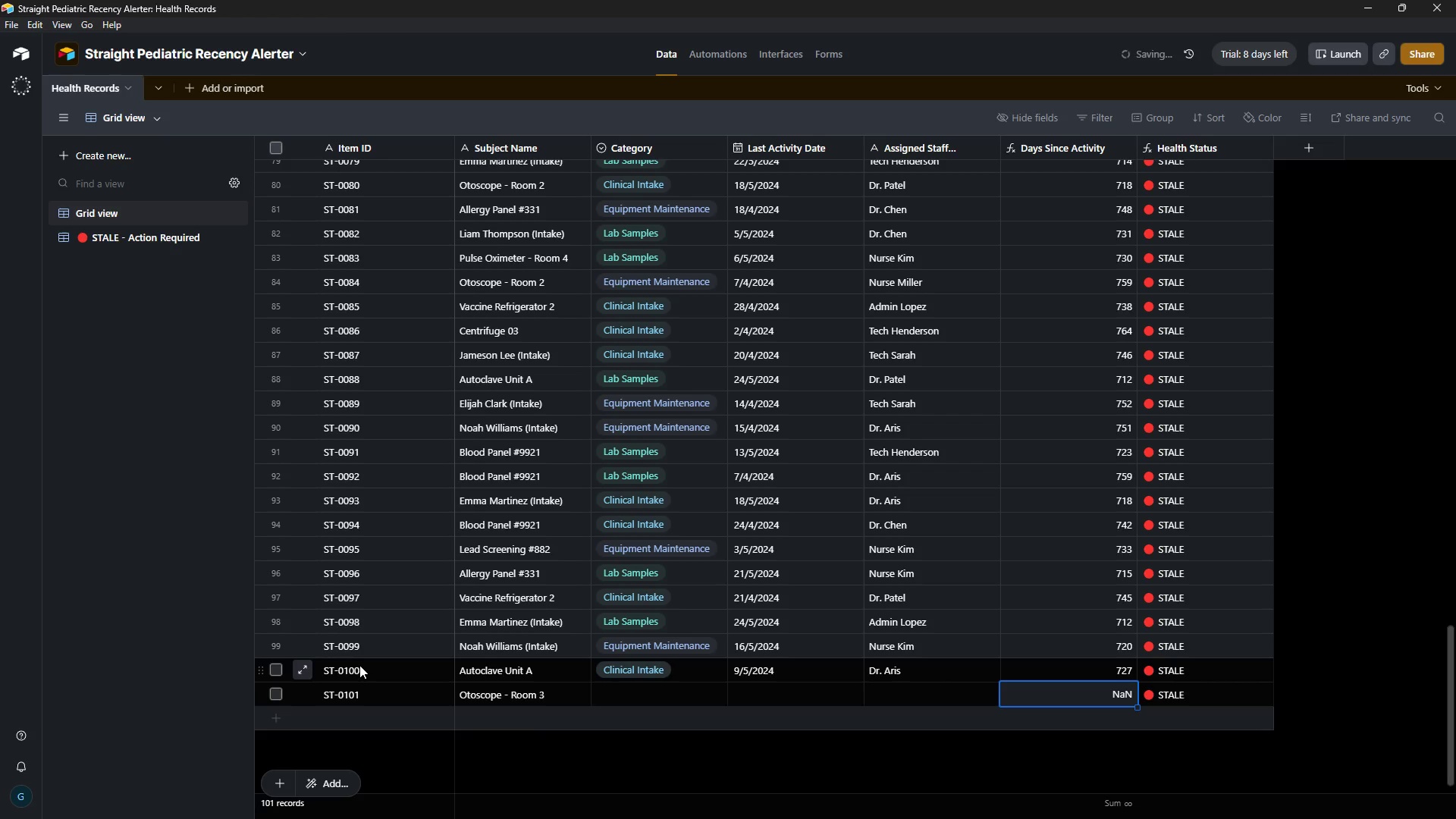 
key(Control+Z)
 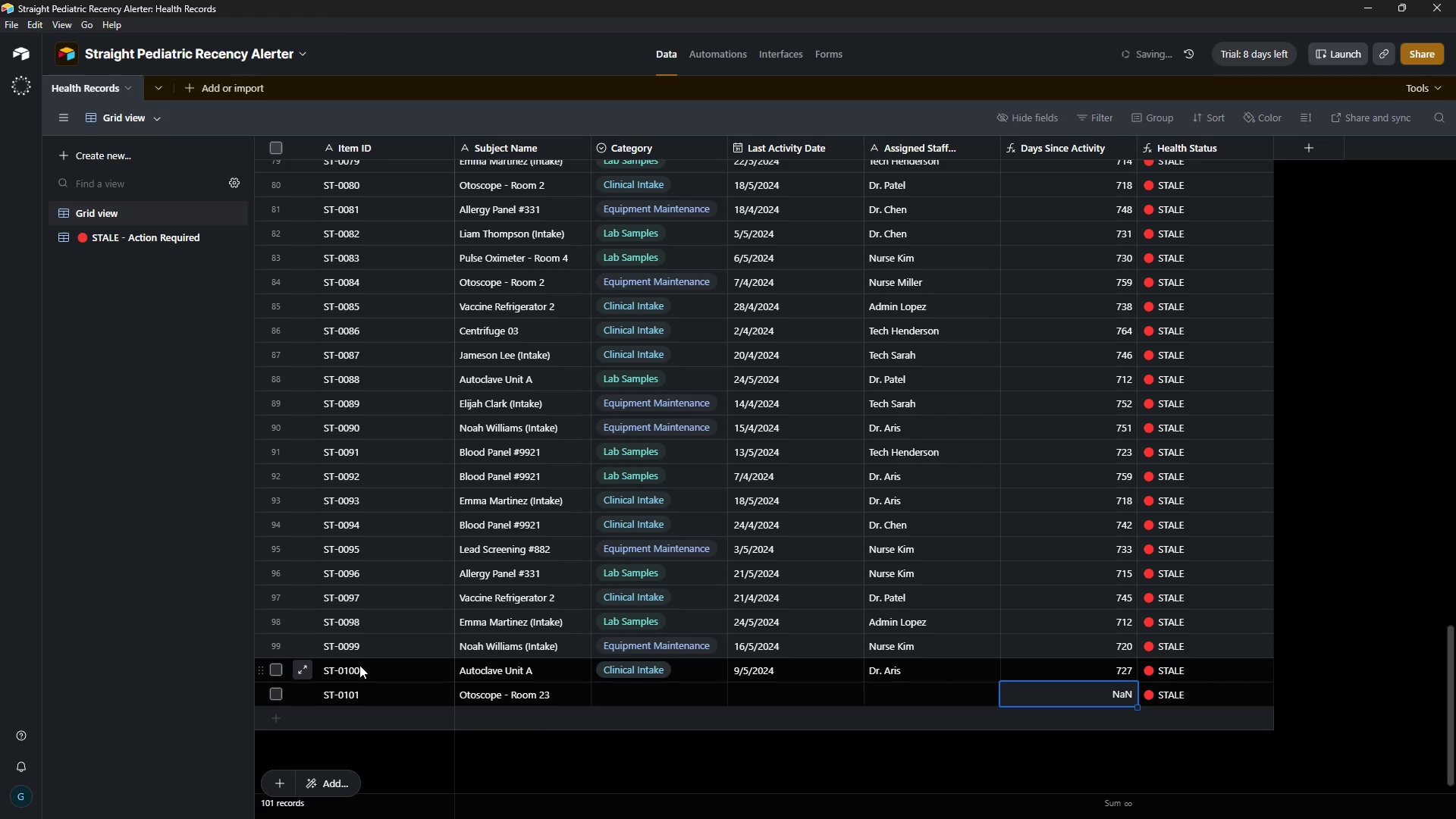 
key(Control+Z)
 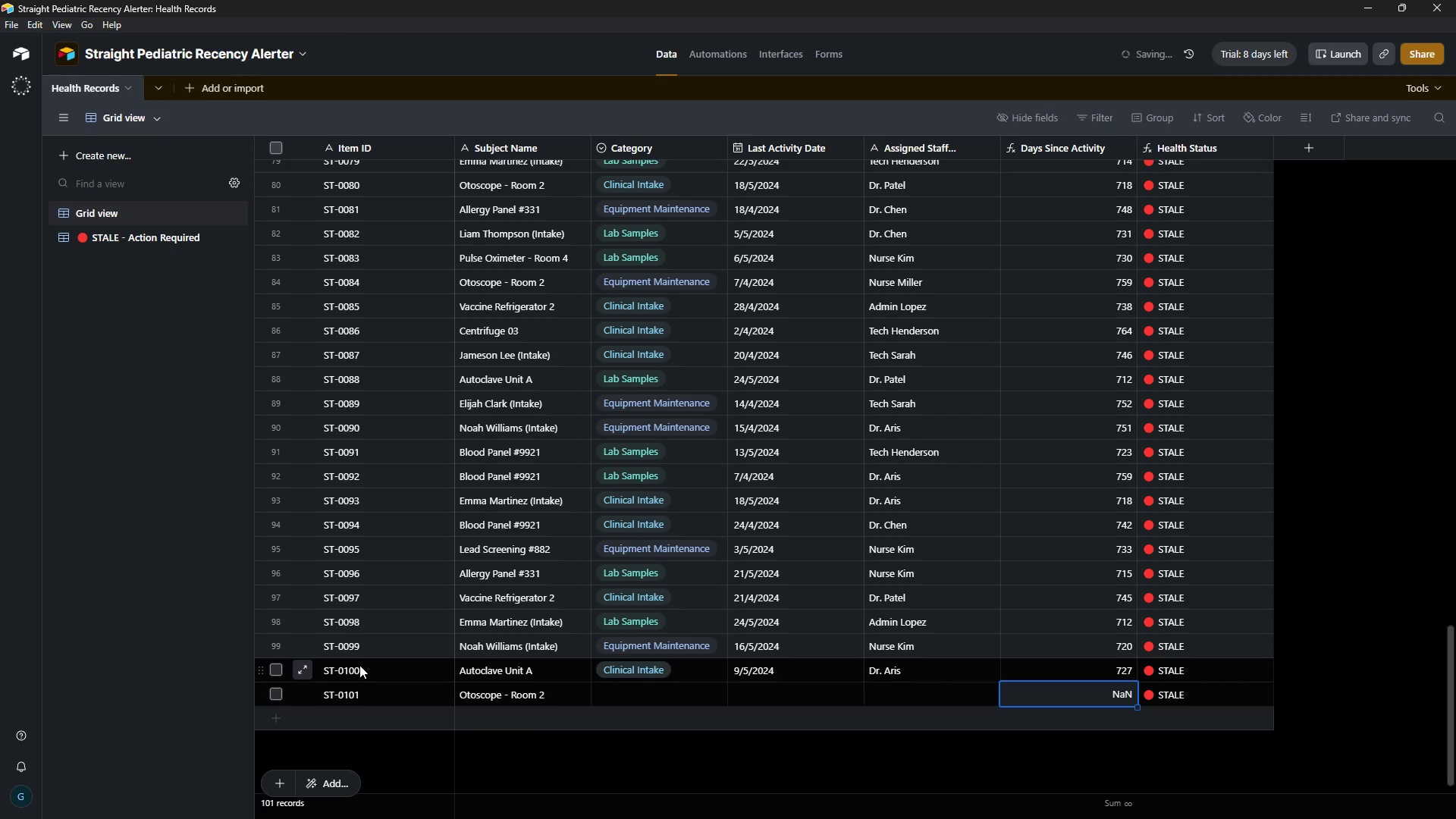 
key(Control+Z)
 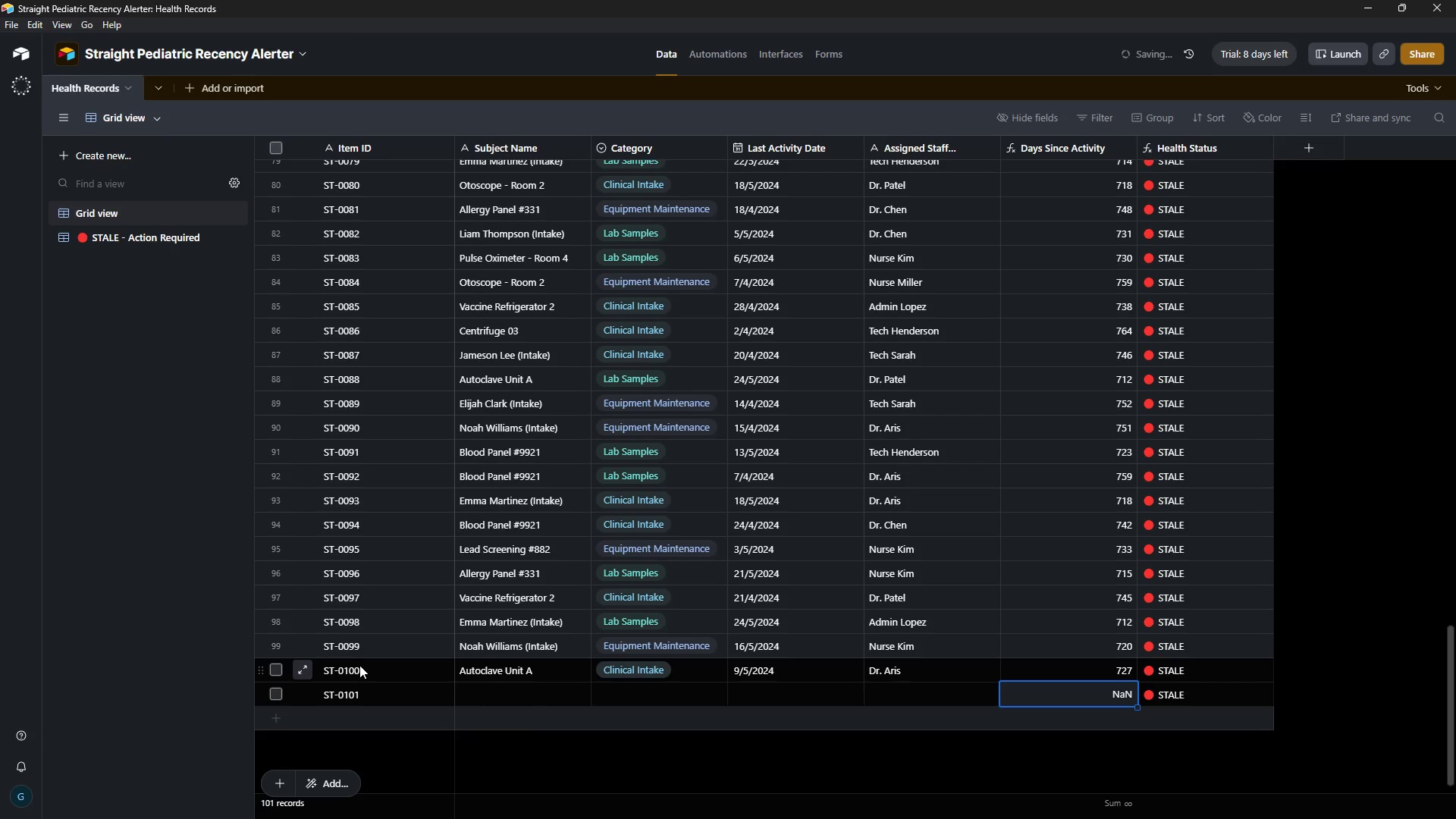 
key(Control+Z)
 